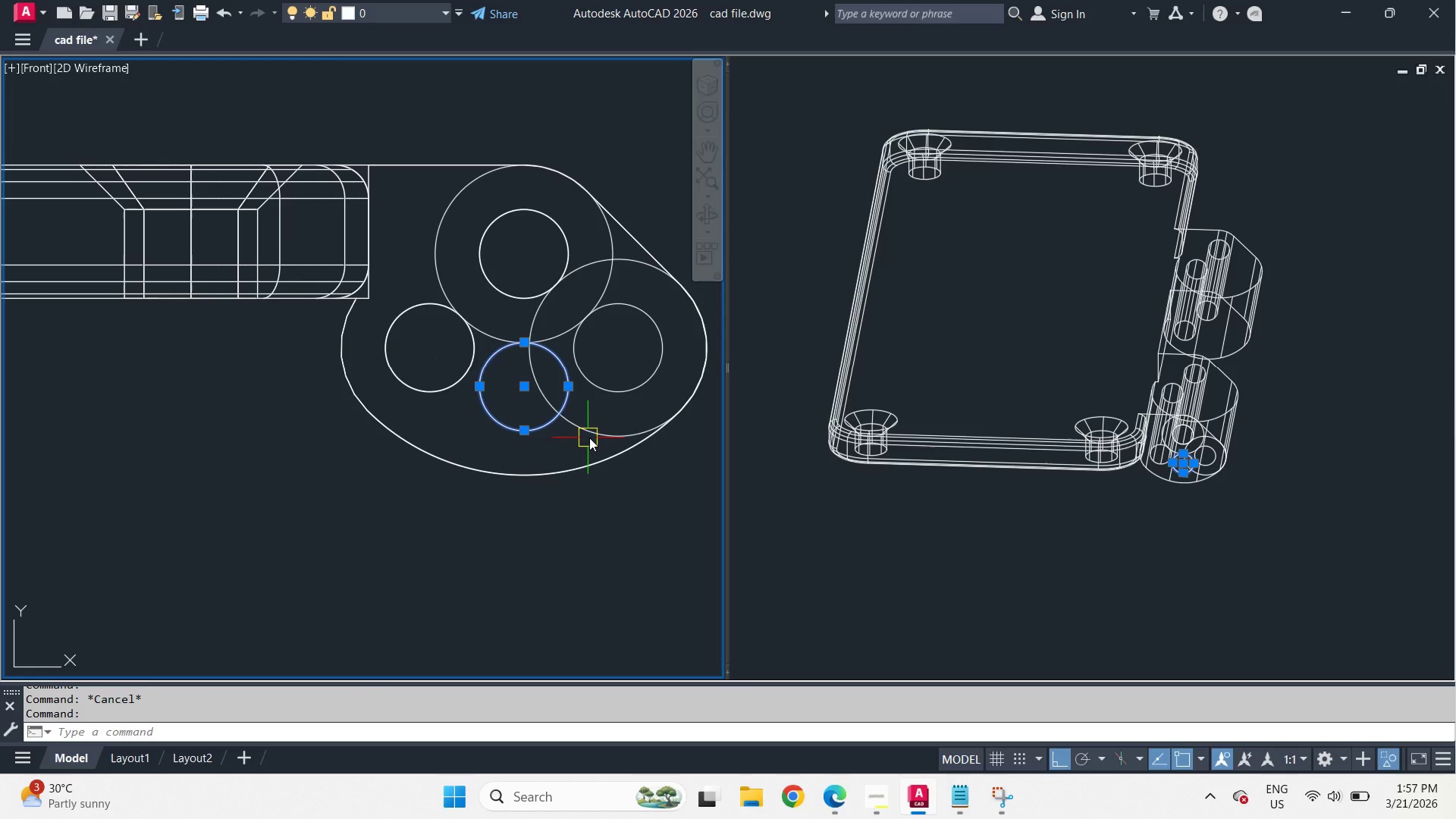 
key(Escape)
 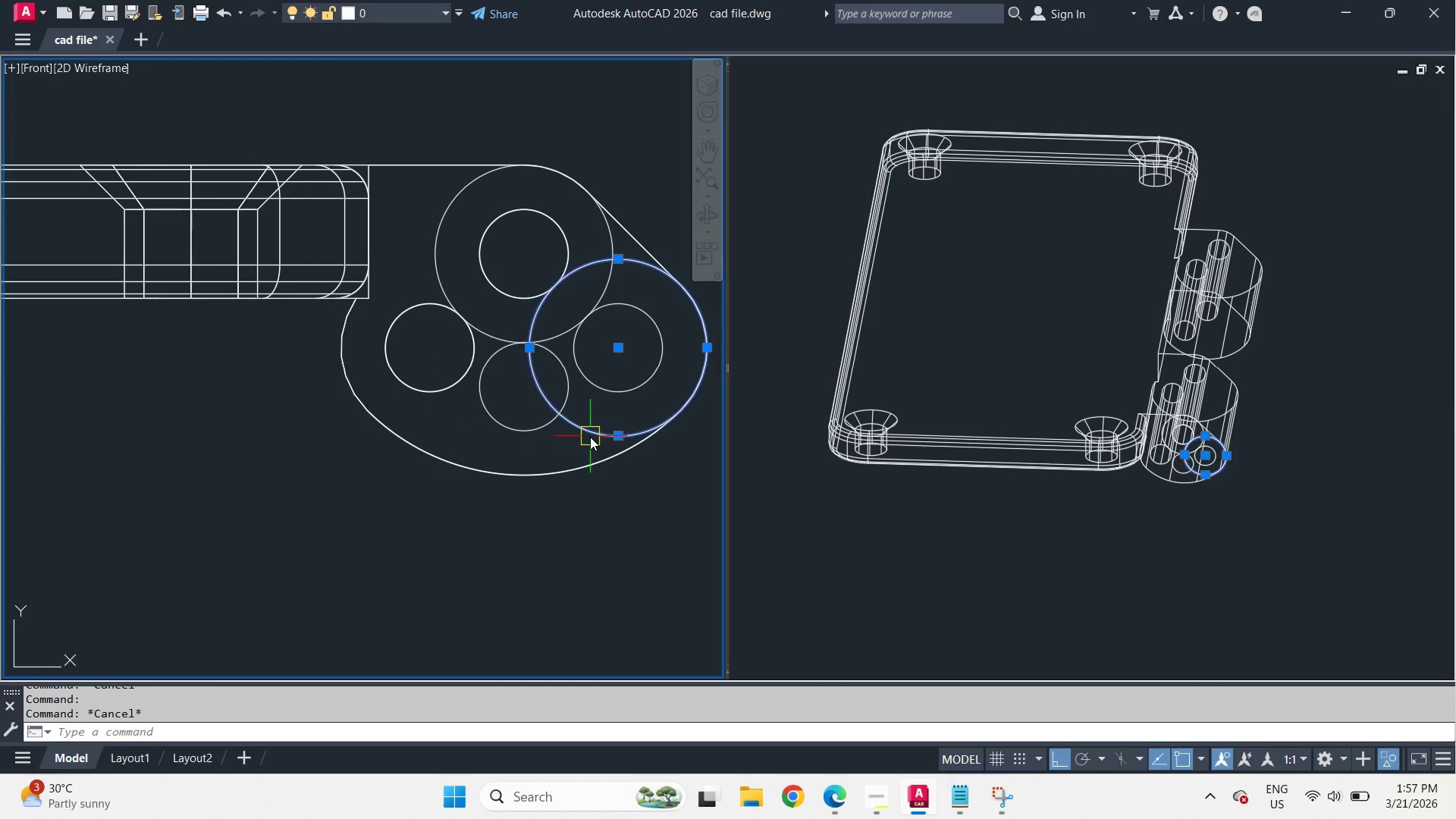 
left_click([590, 437])
 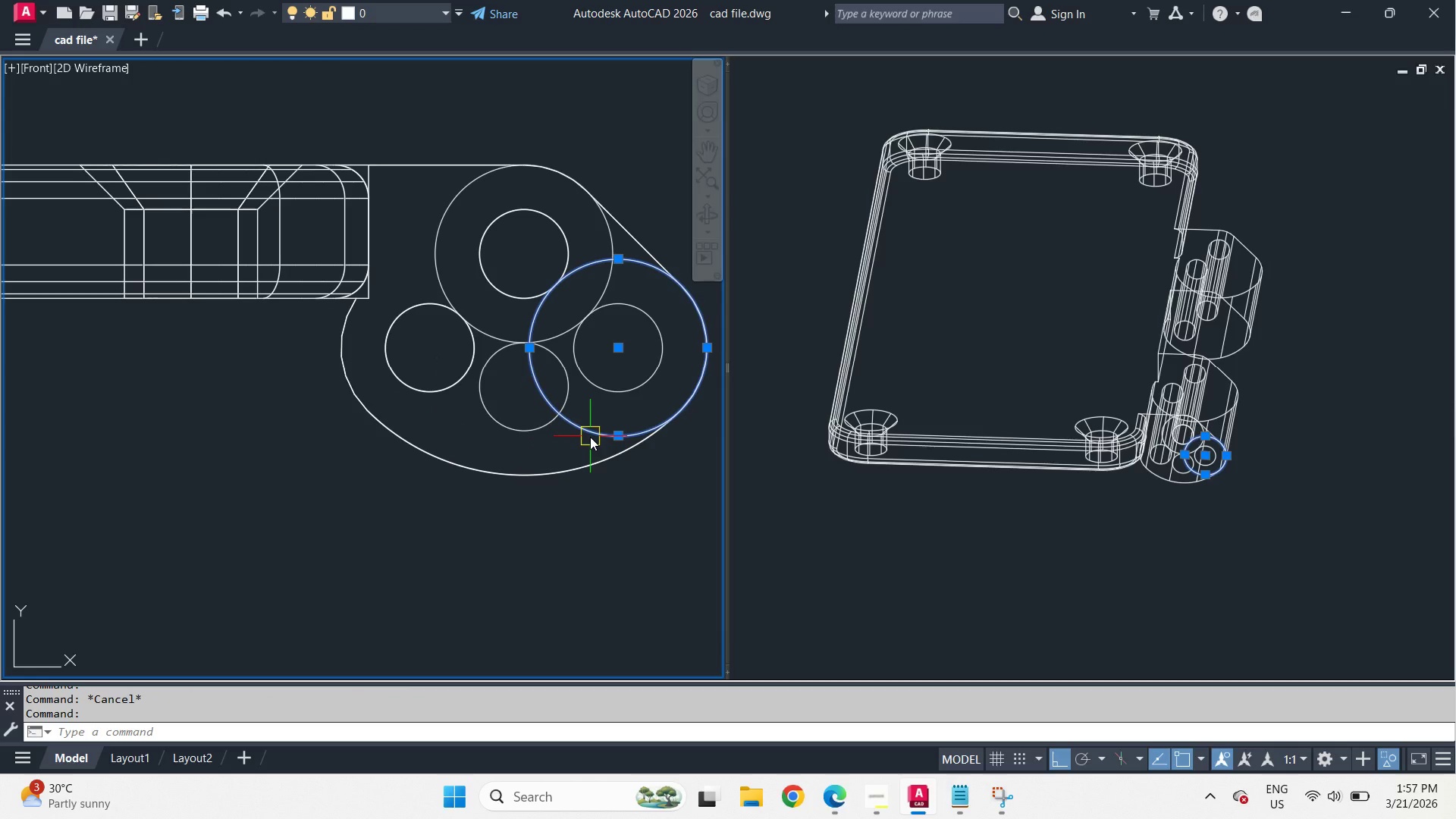 
type(mi )
 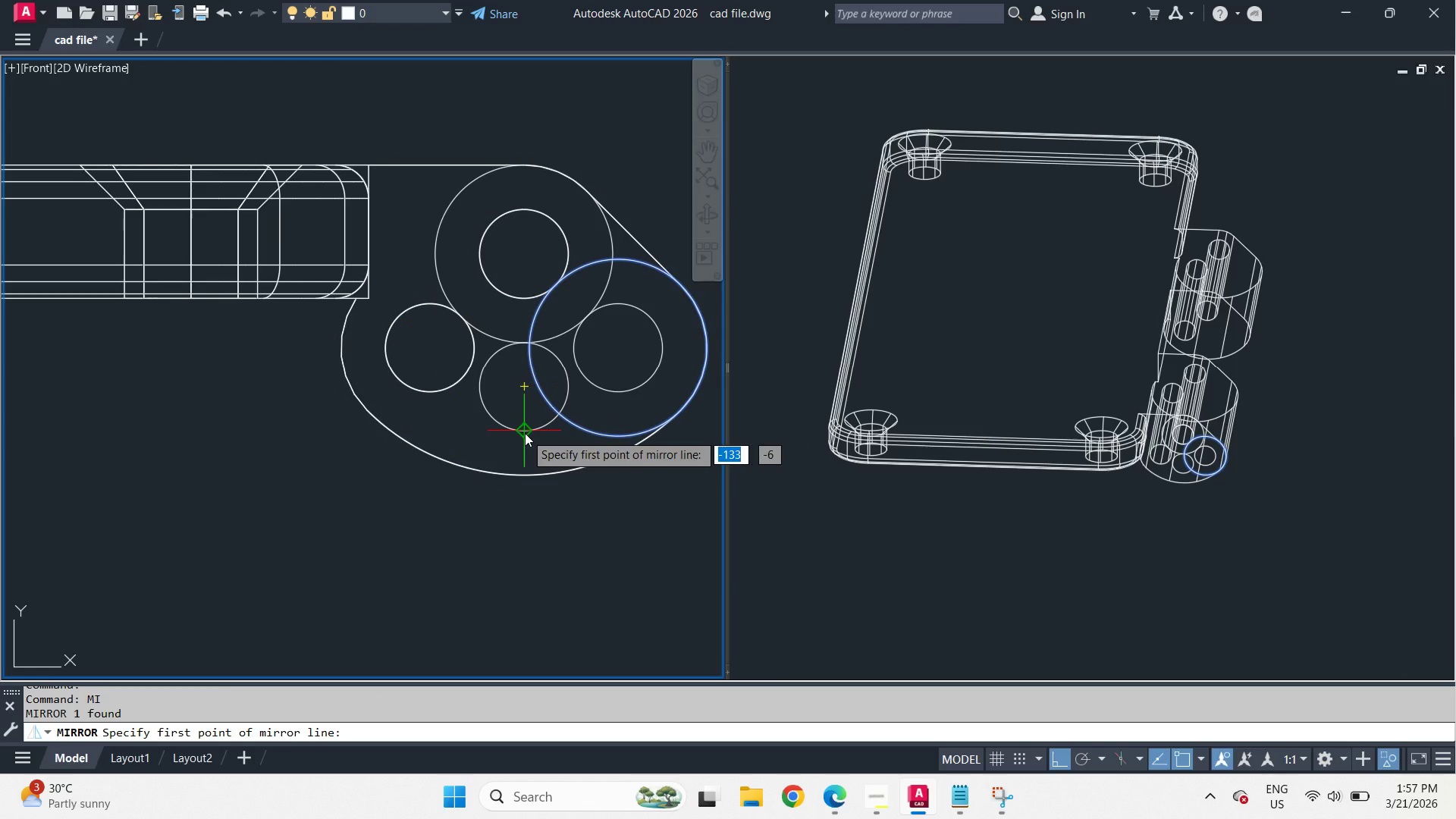 
left_click_drag(start_coordinate=[525, 433], to_coordinate=[523, 441])
 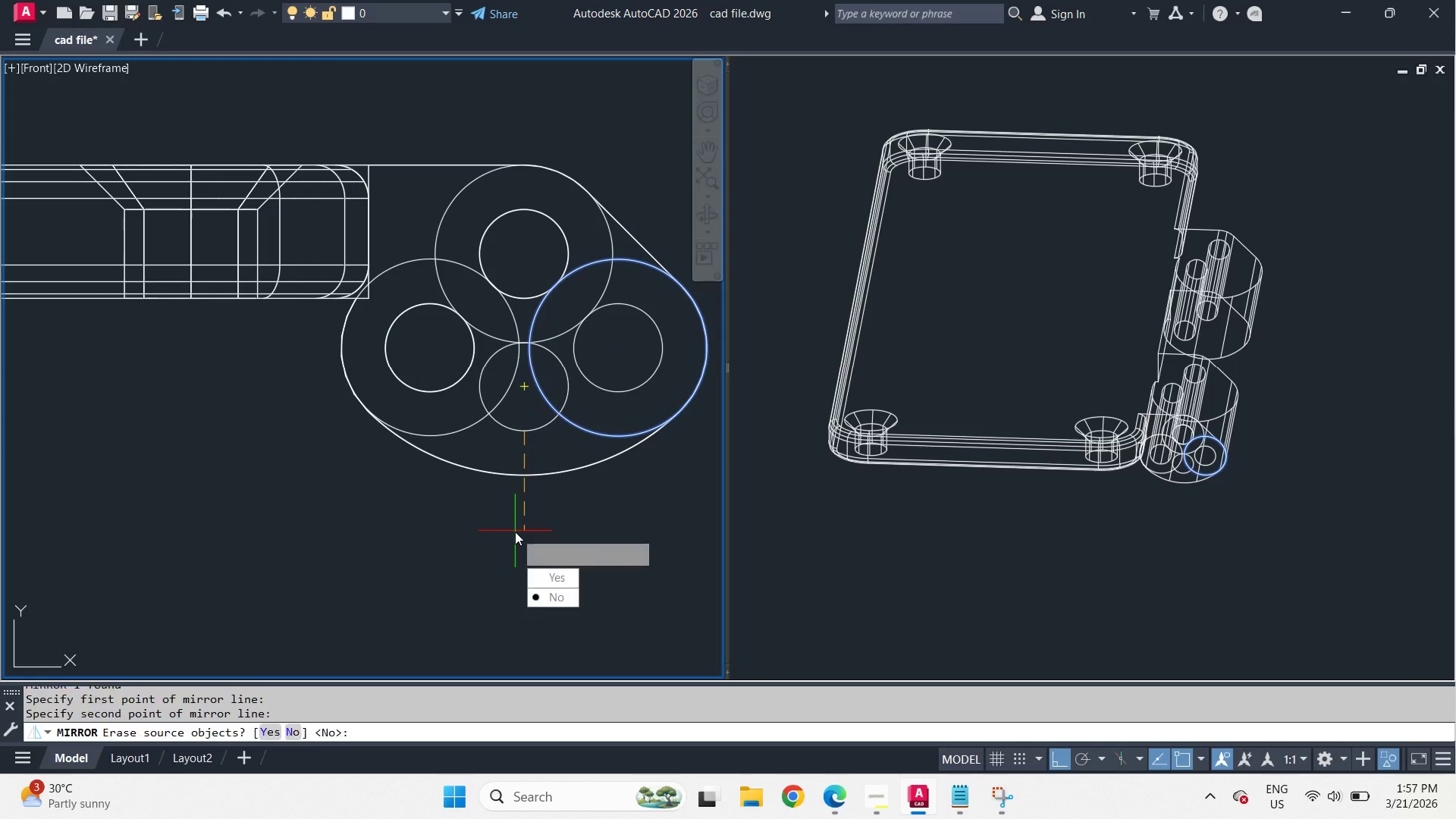 
double_click([515, 532])
 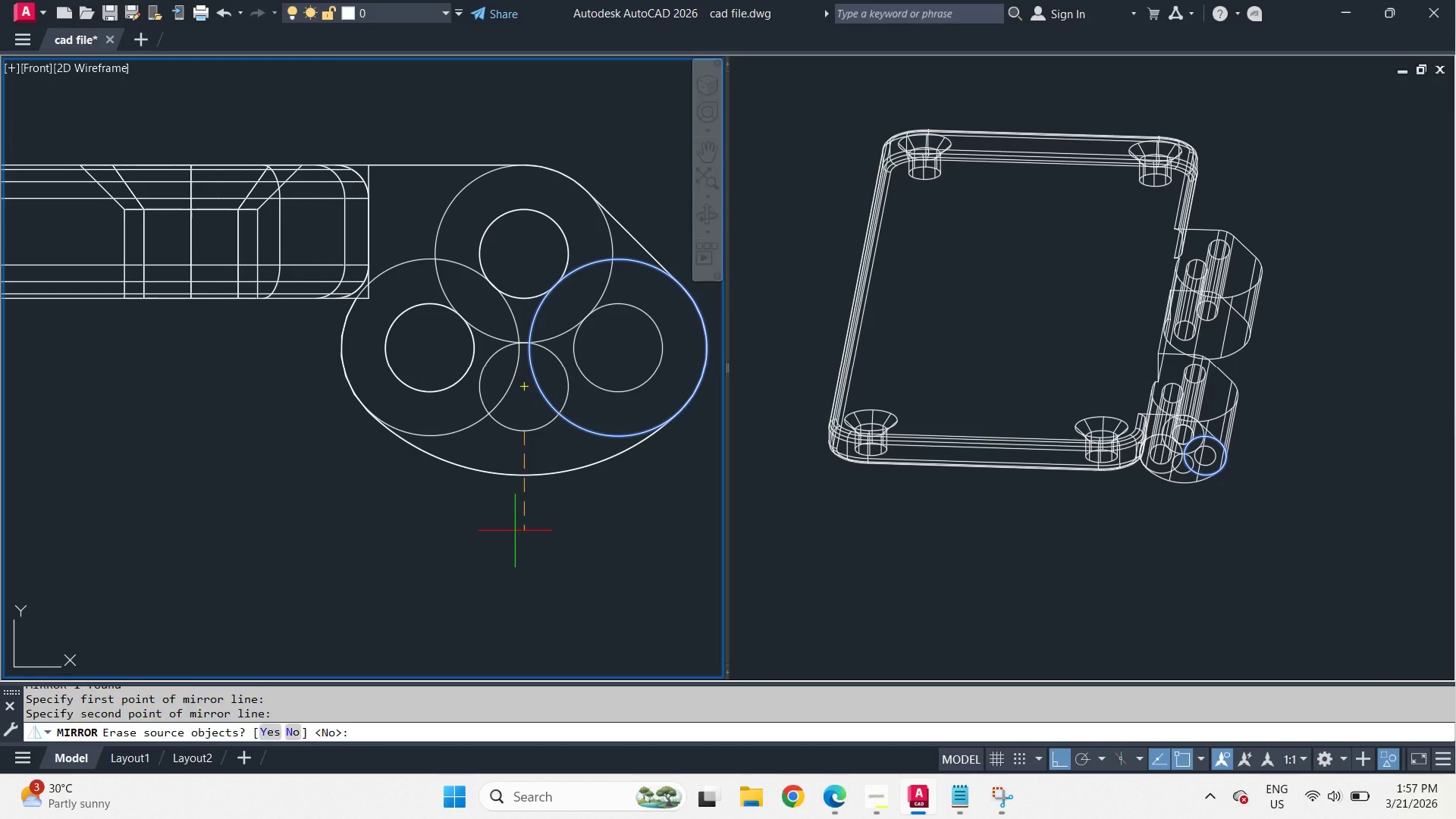 
key(Space)
 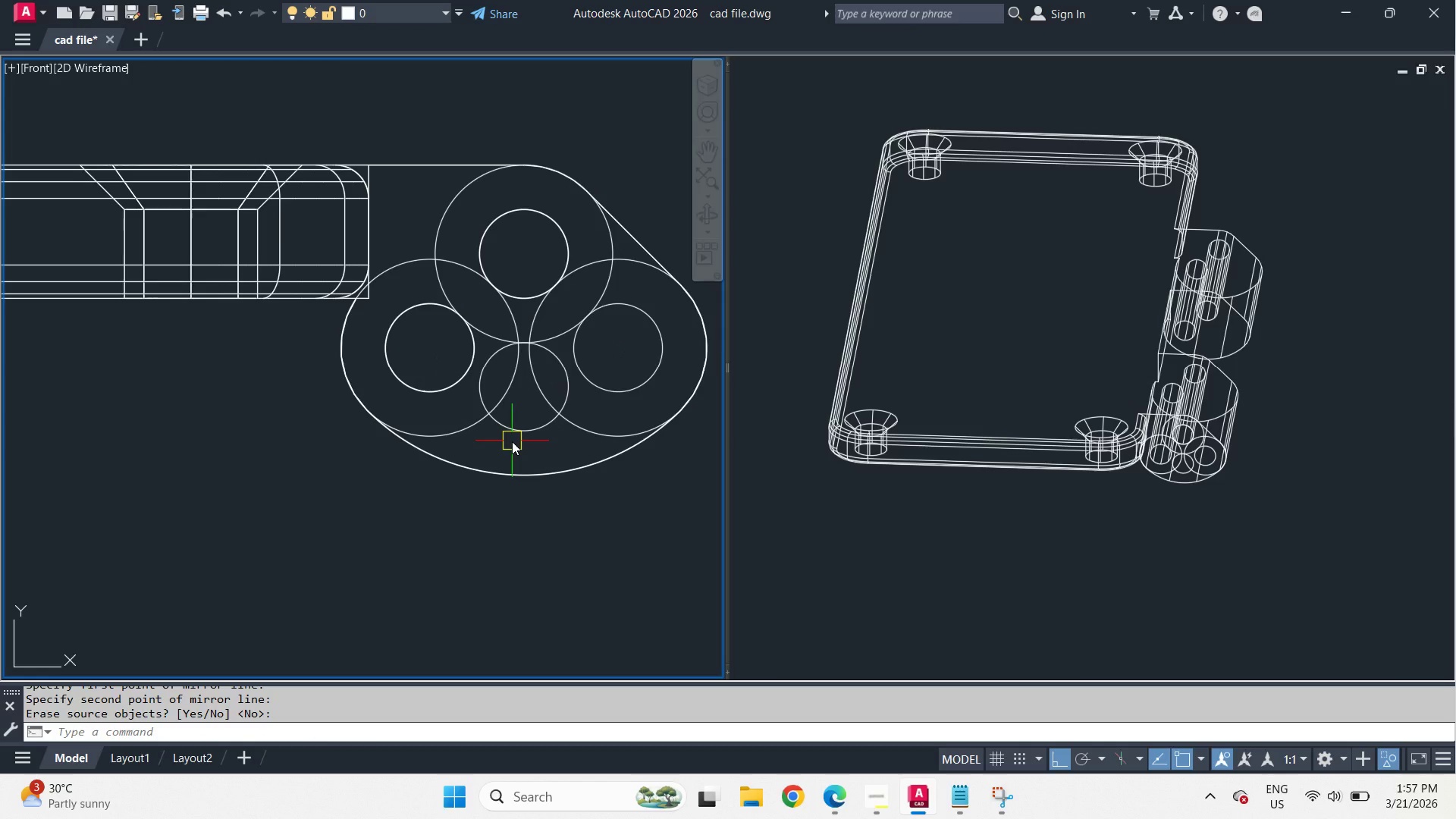 
key(O)
 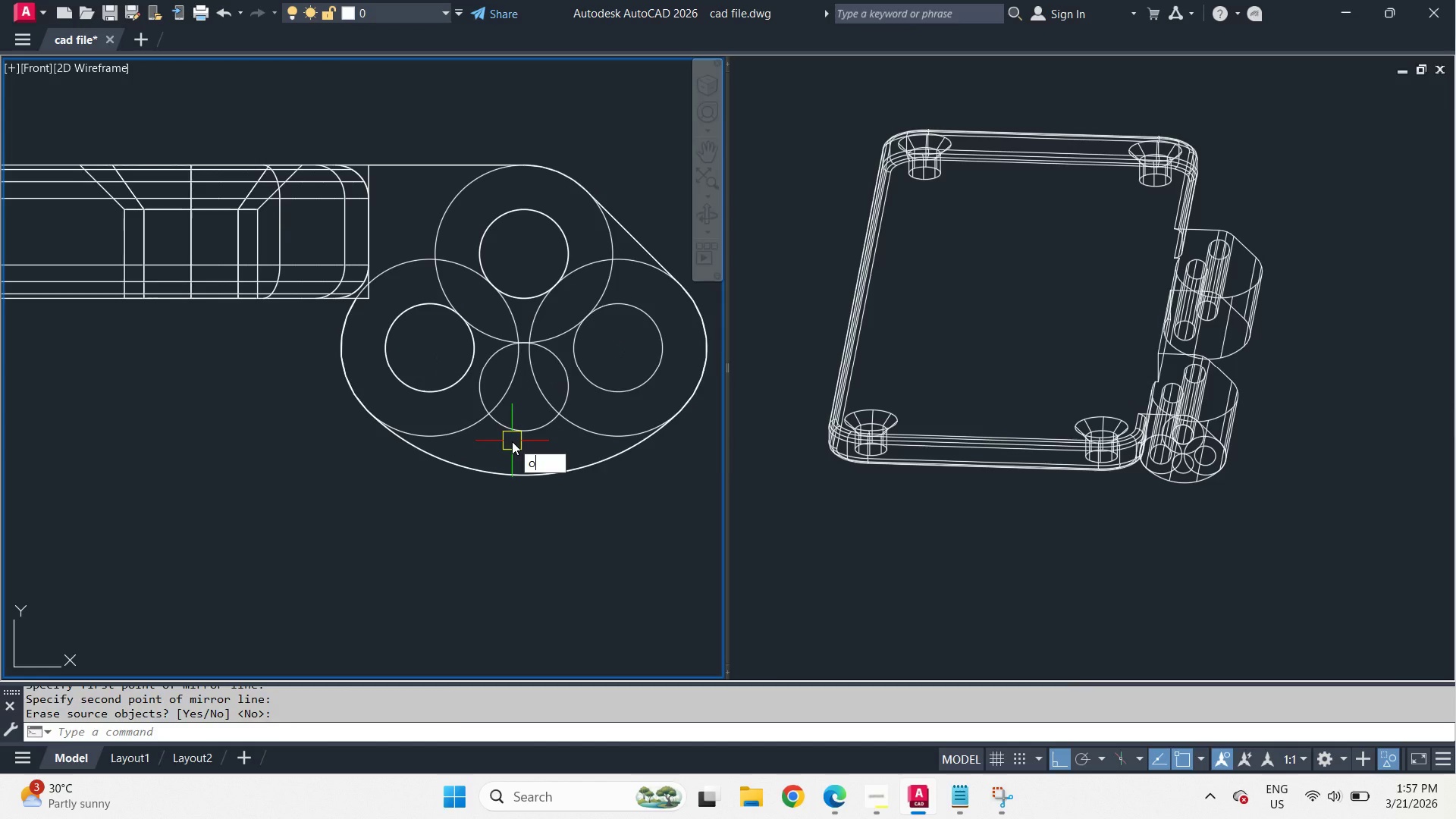 
key(Space)
 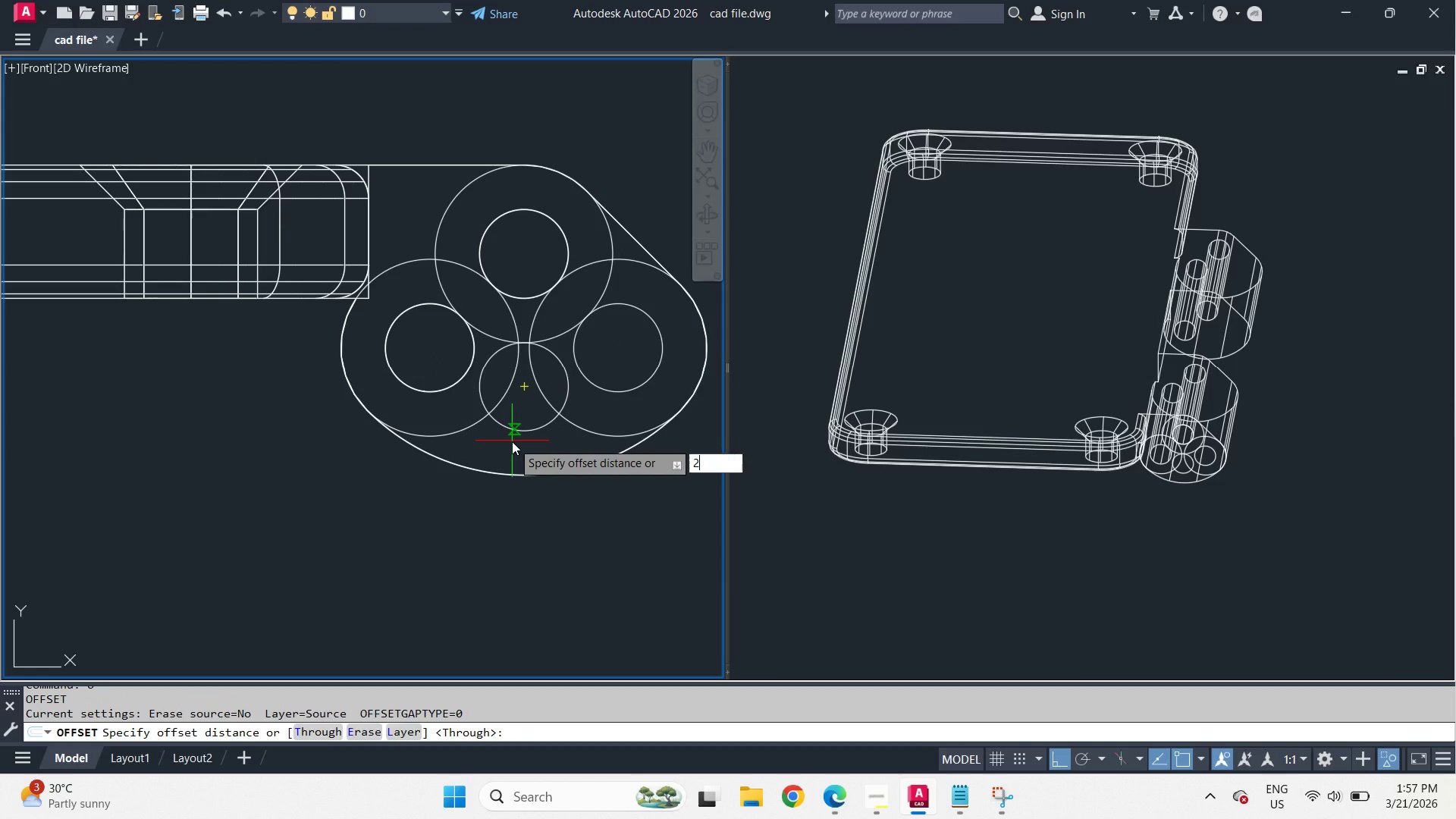 
key(2)
 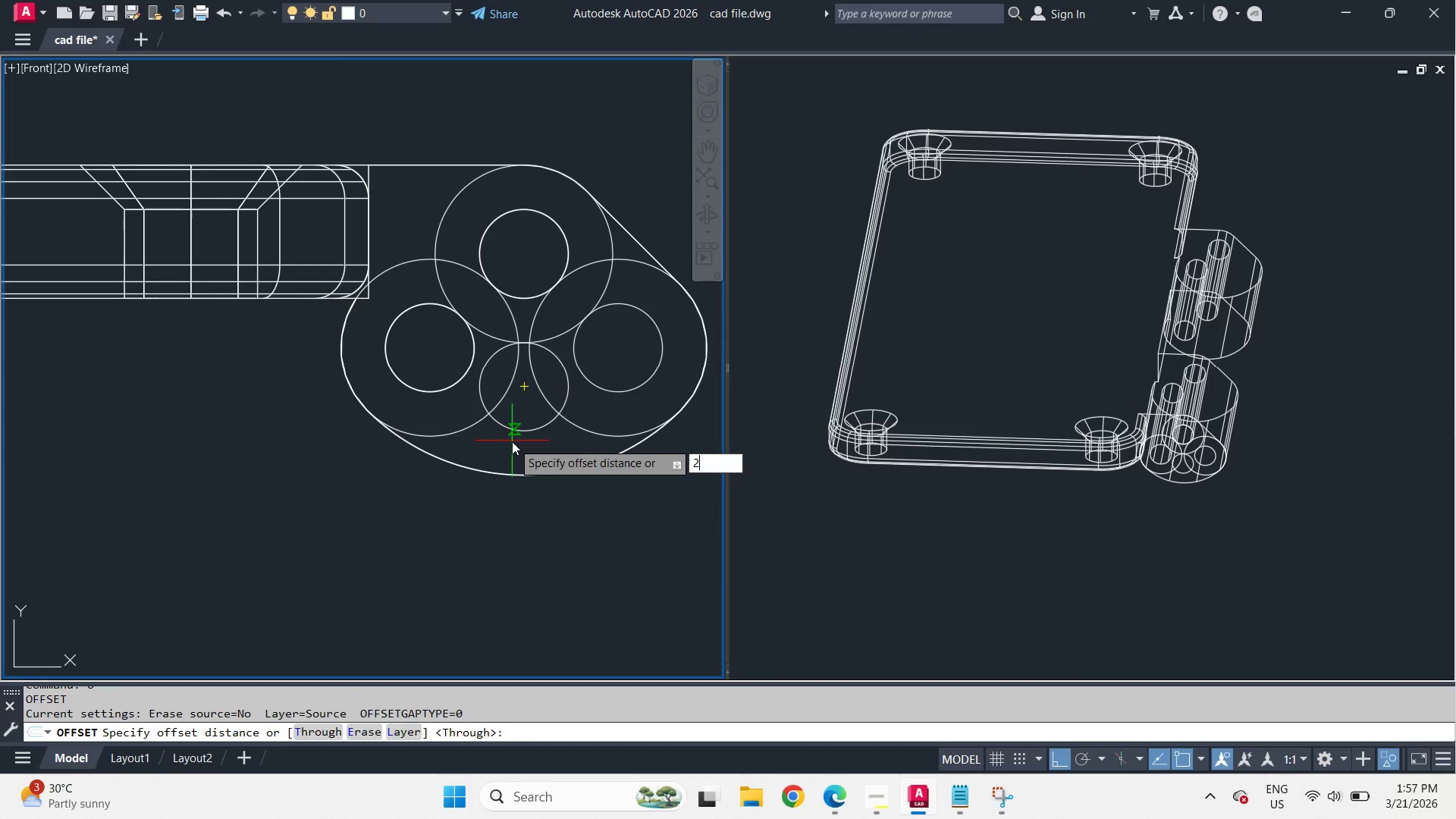 
key(Space)
 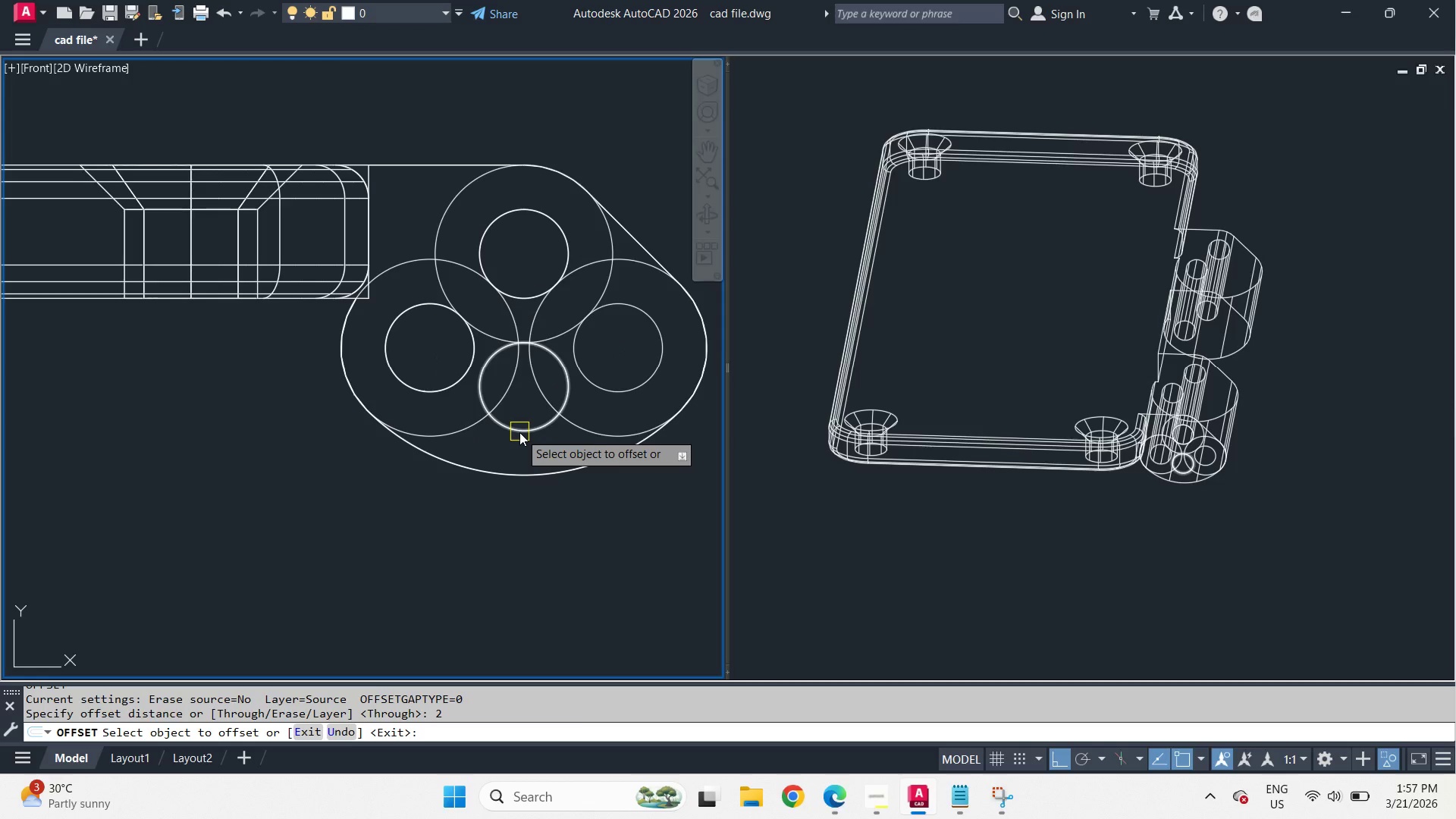 
left_click([519, 432])
 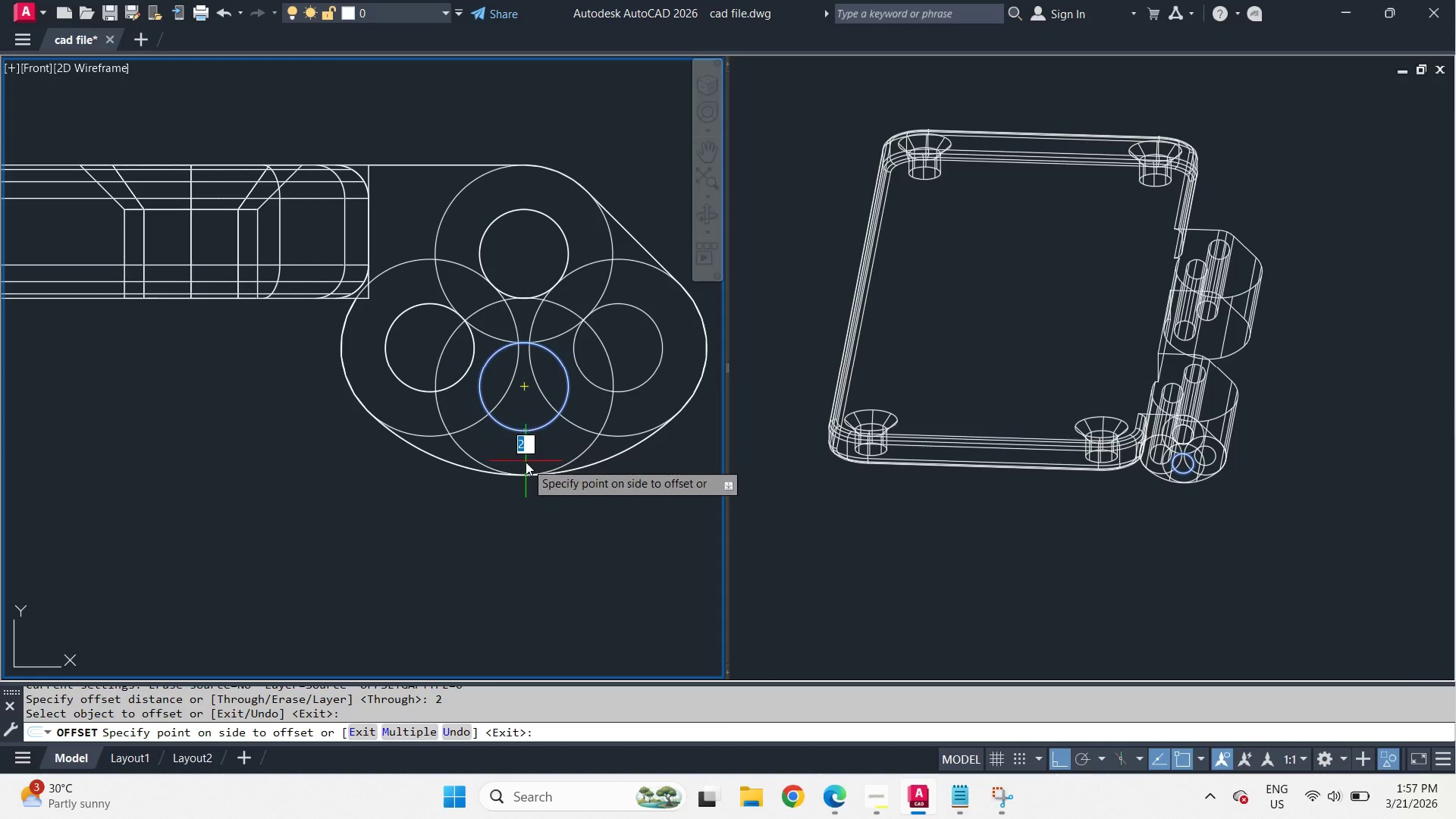 
left_click([526, 462])
 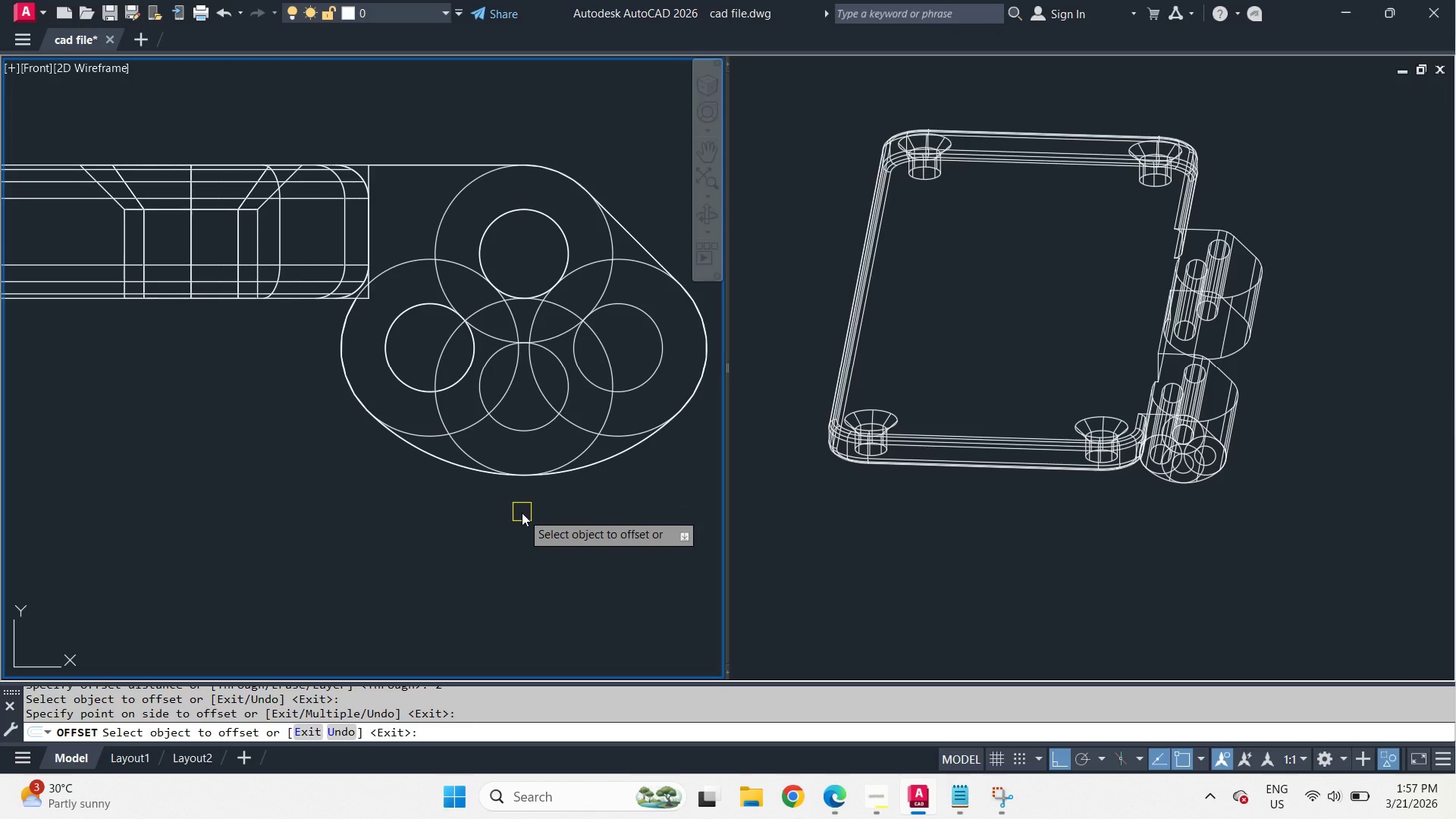 
key(Space)
 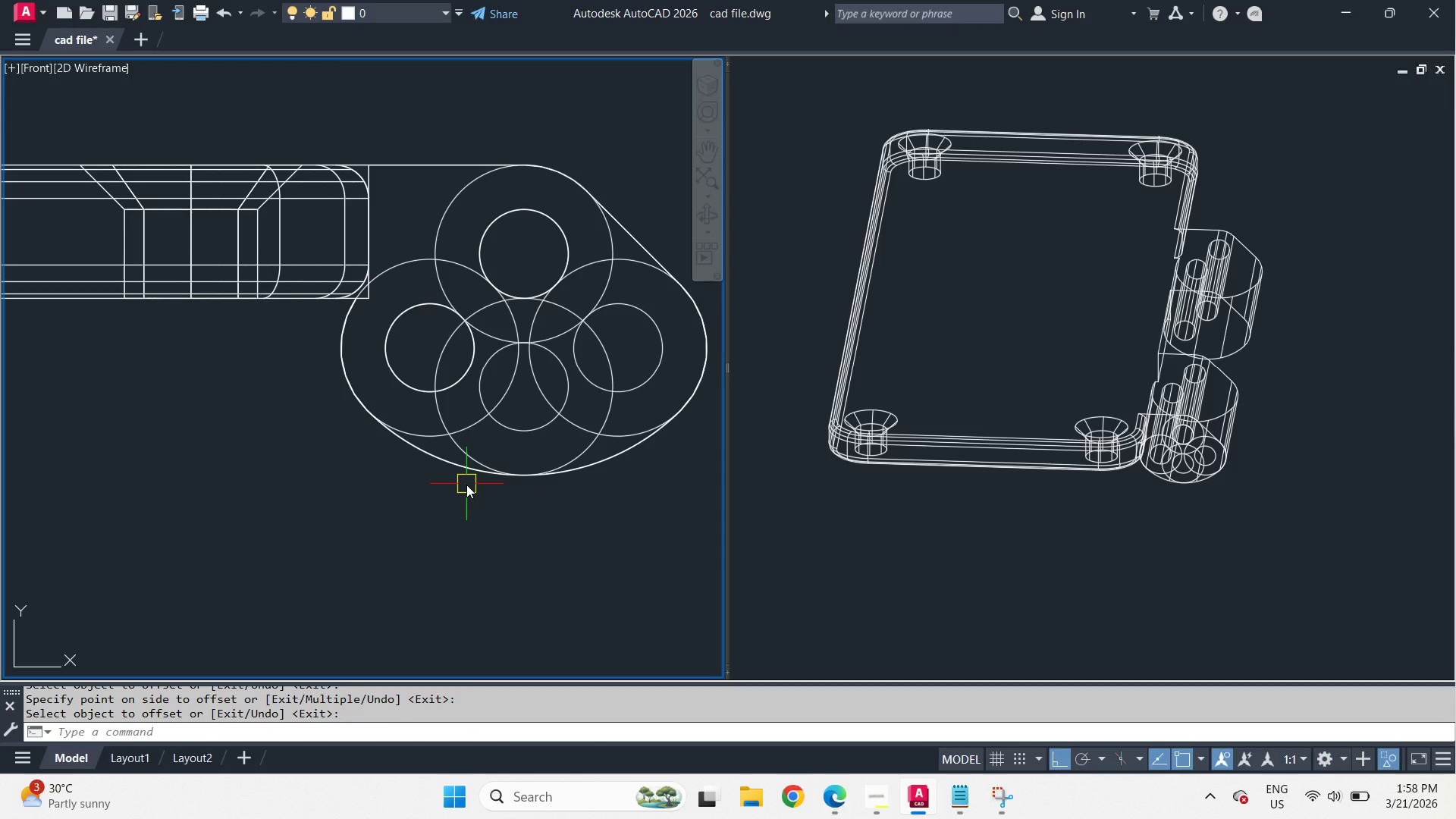 
wait(8.02)
 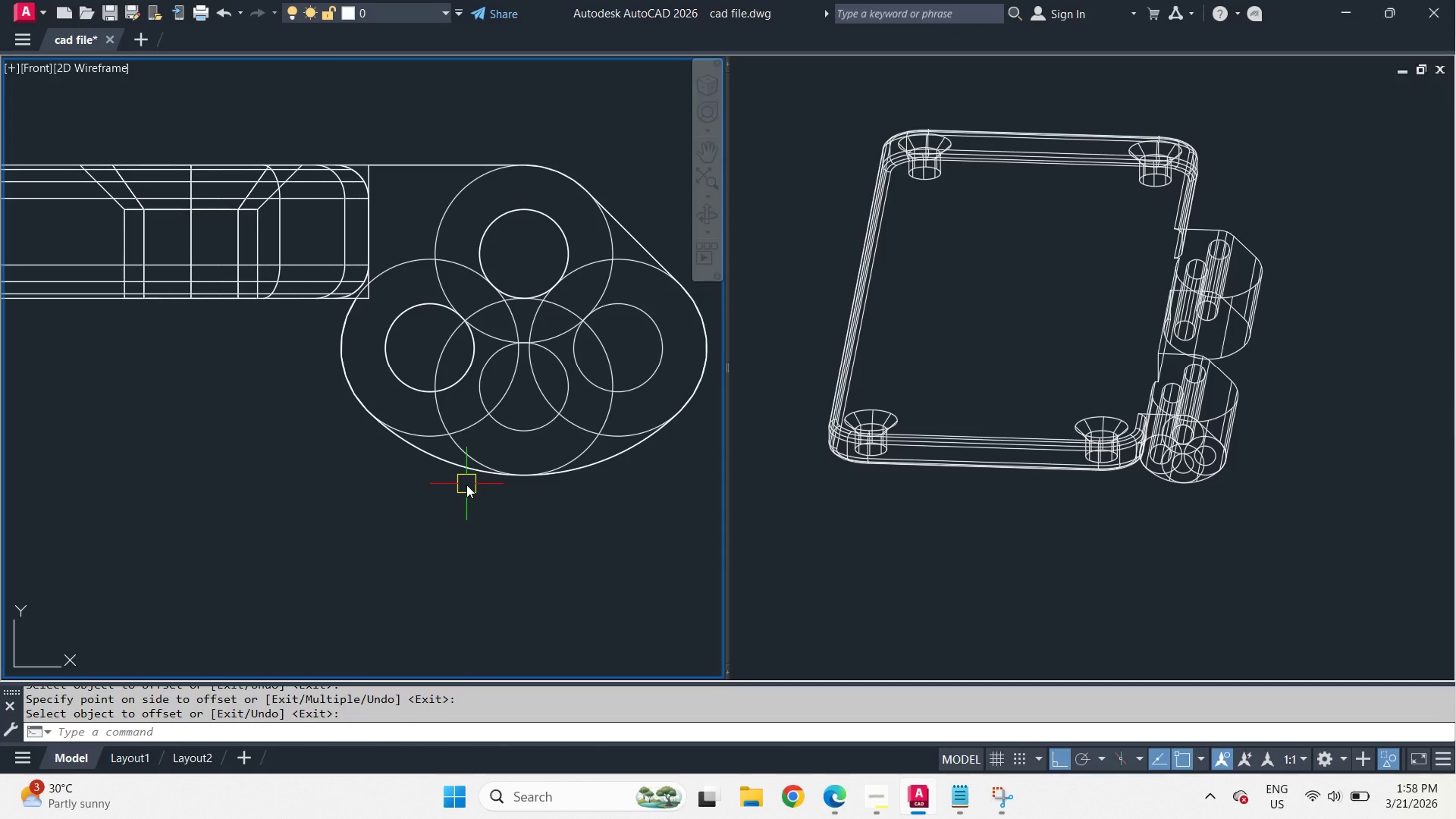 
left_click([474, 444])
 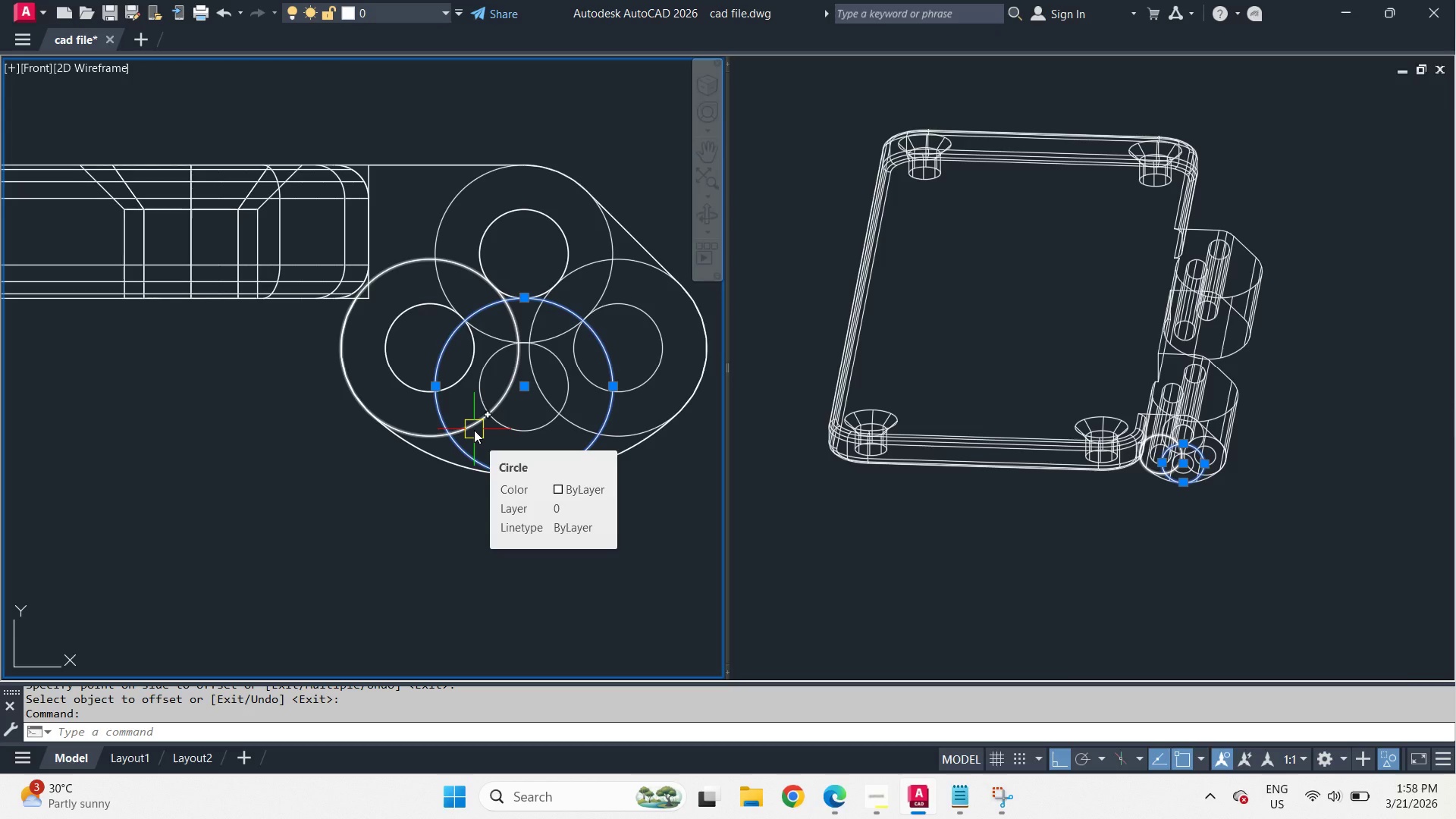 
key(Escape)
 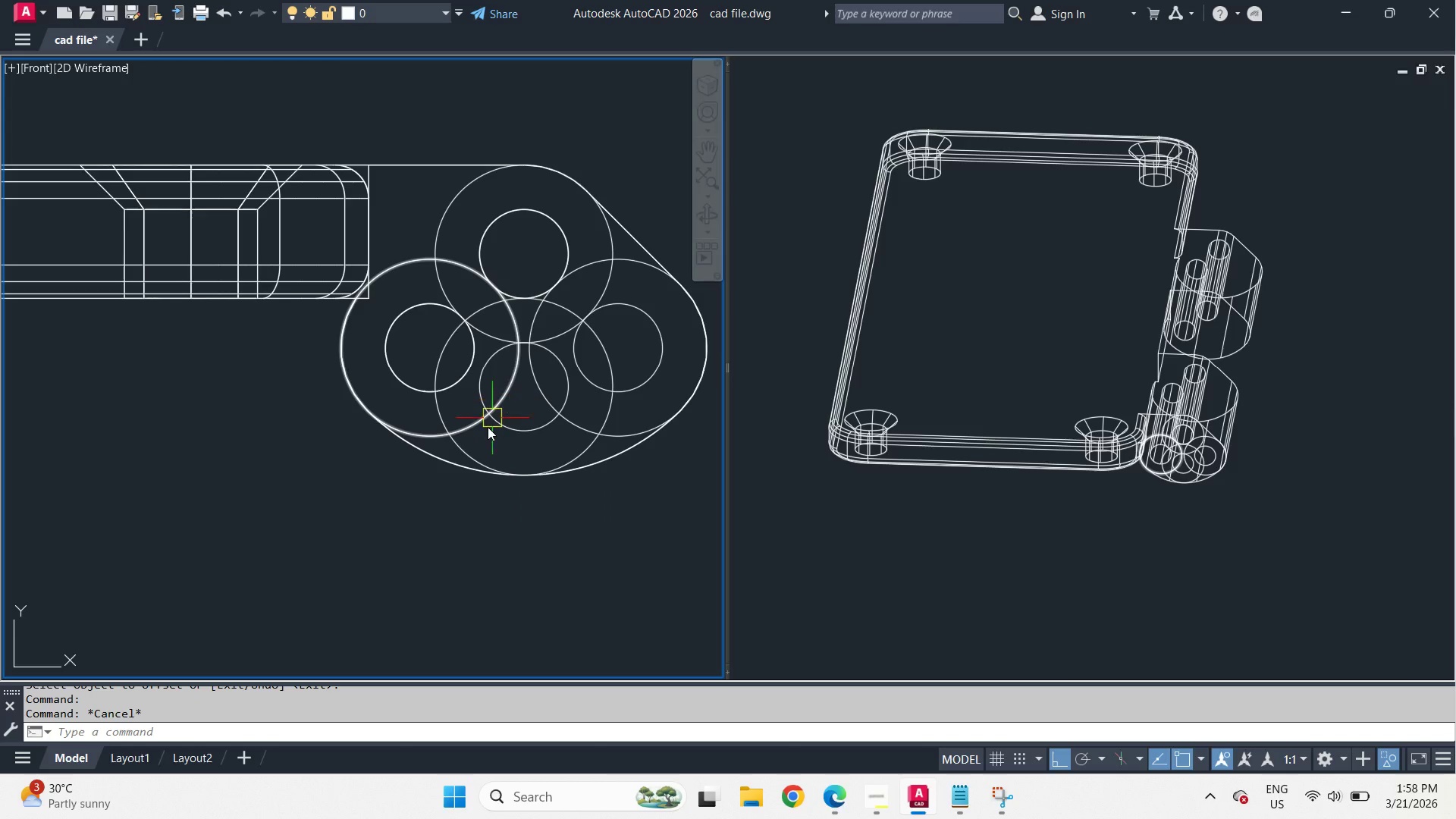 
left_click([485, 431])
 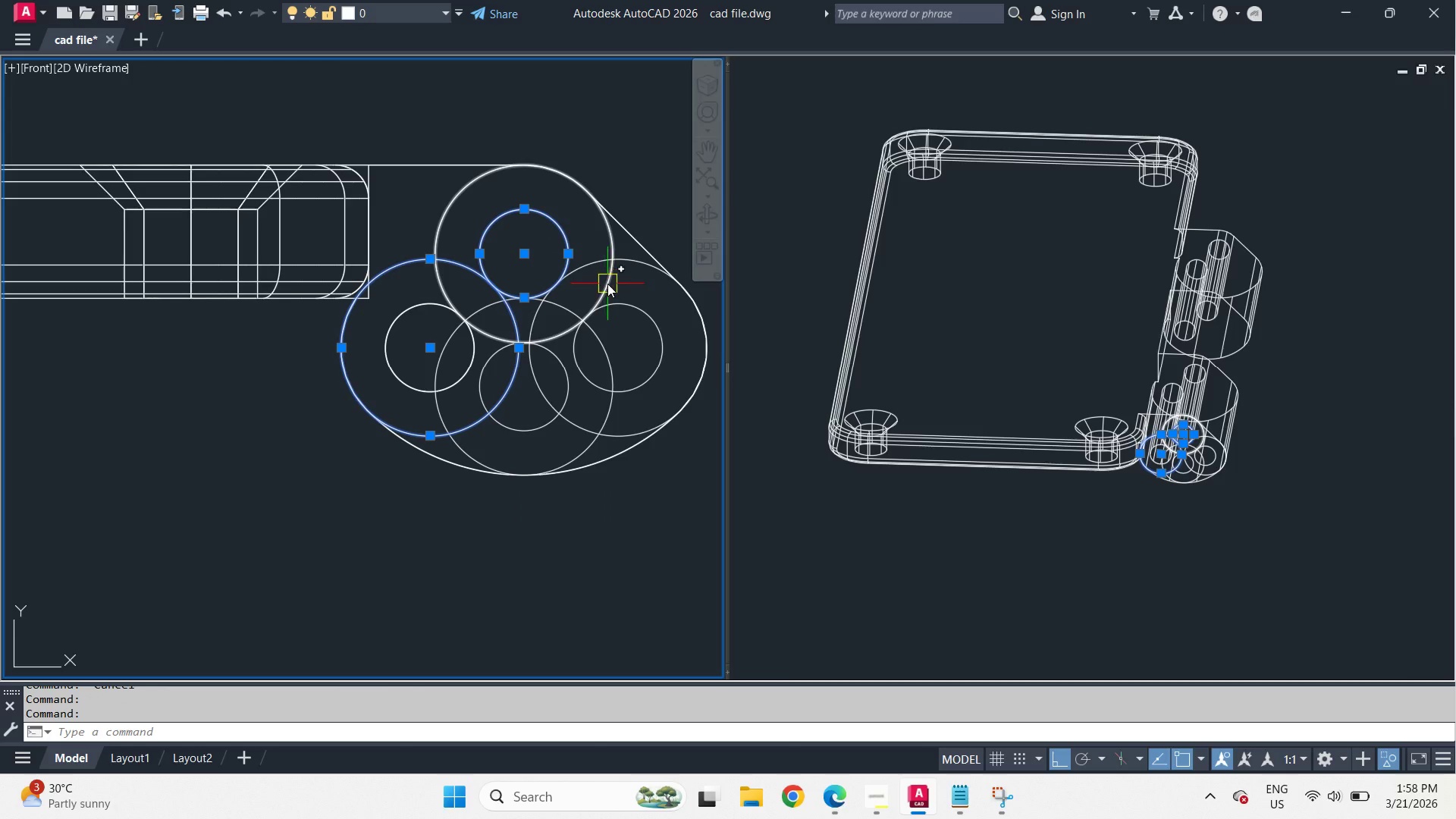 
left_click([607, 284])
 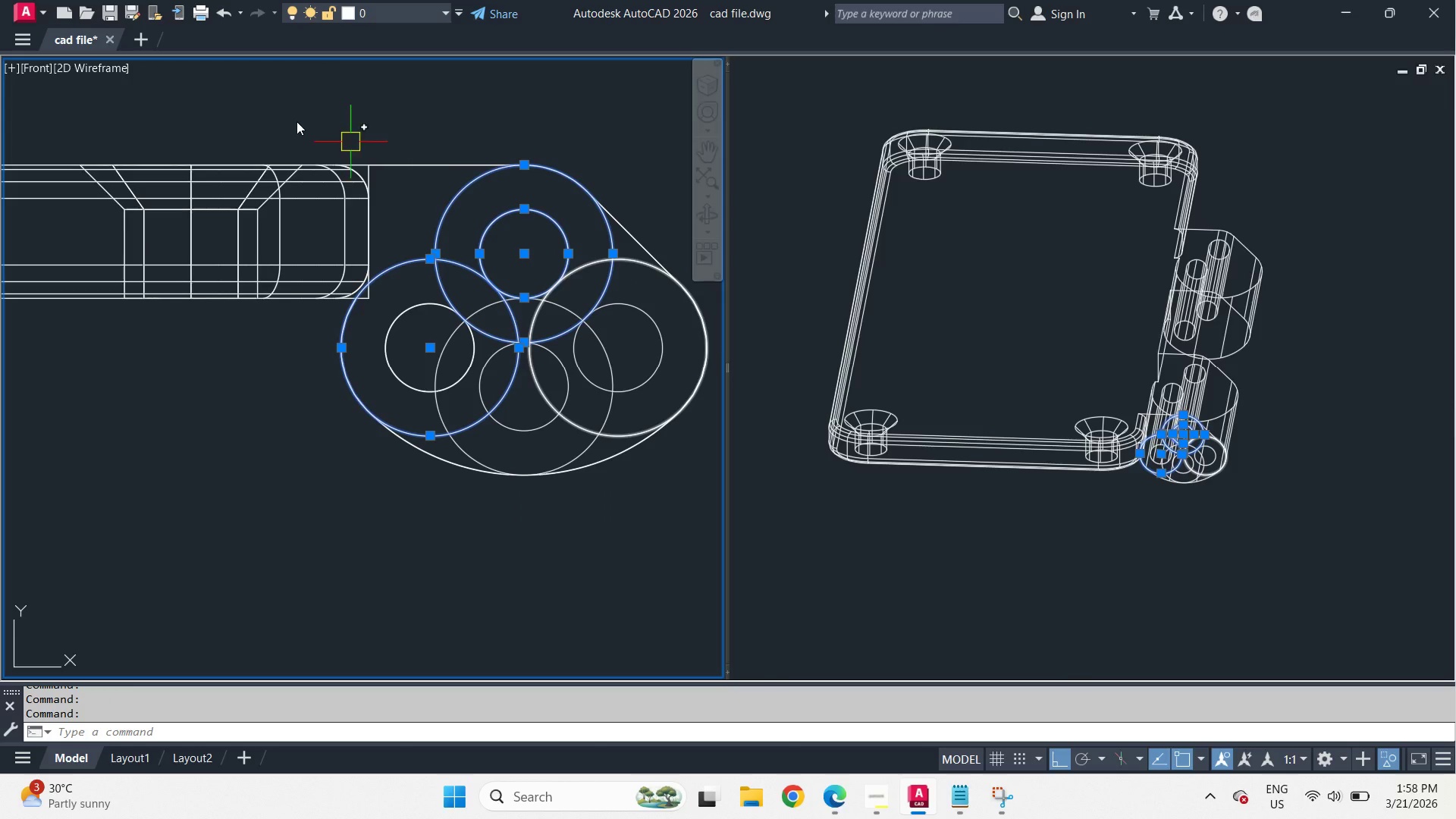 
left_click_drag(start_coordinate=[265, 118], to_coordinate=[273, 130])
 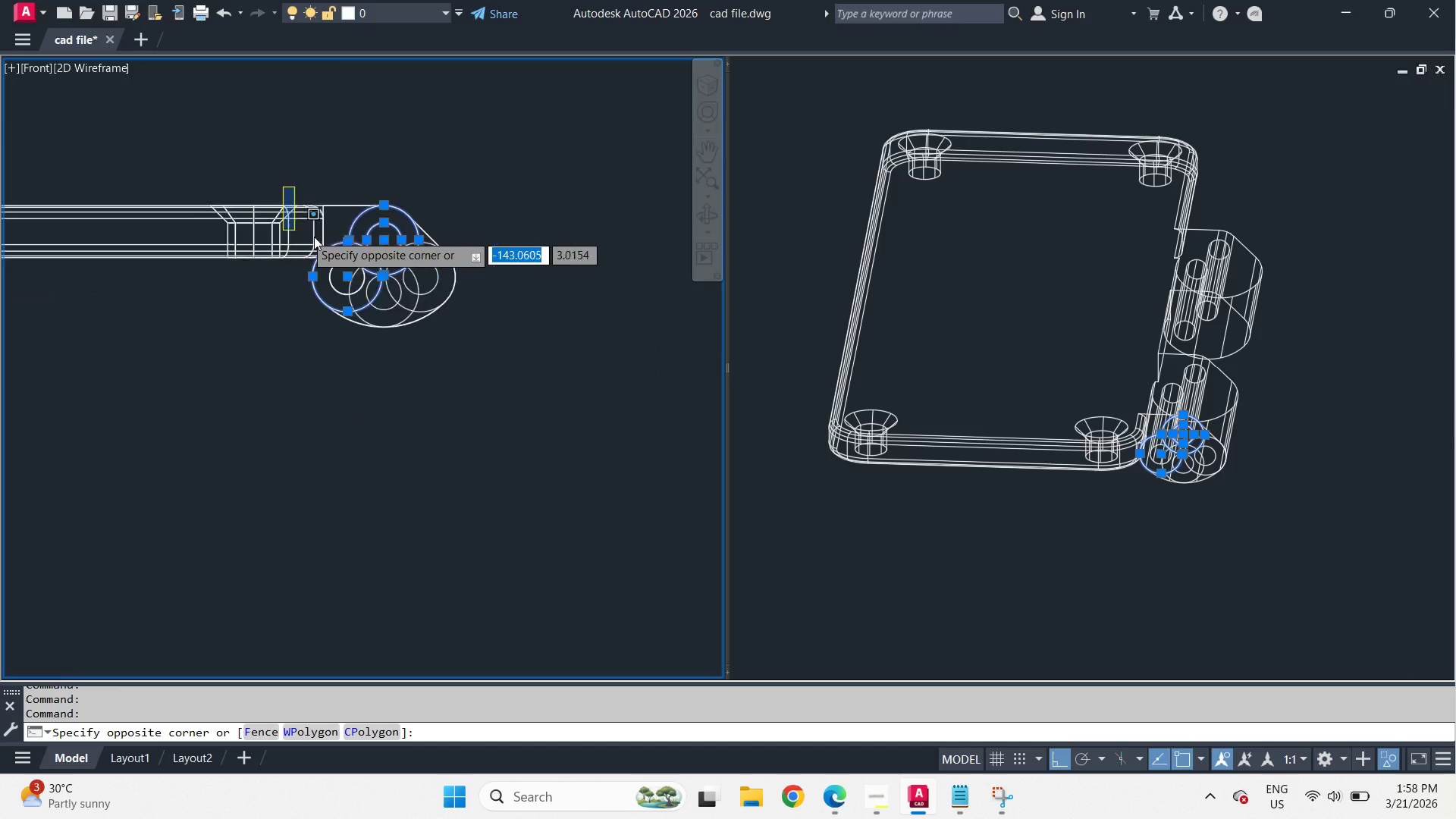 
left_click([554, 400])
 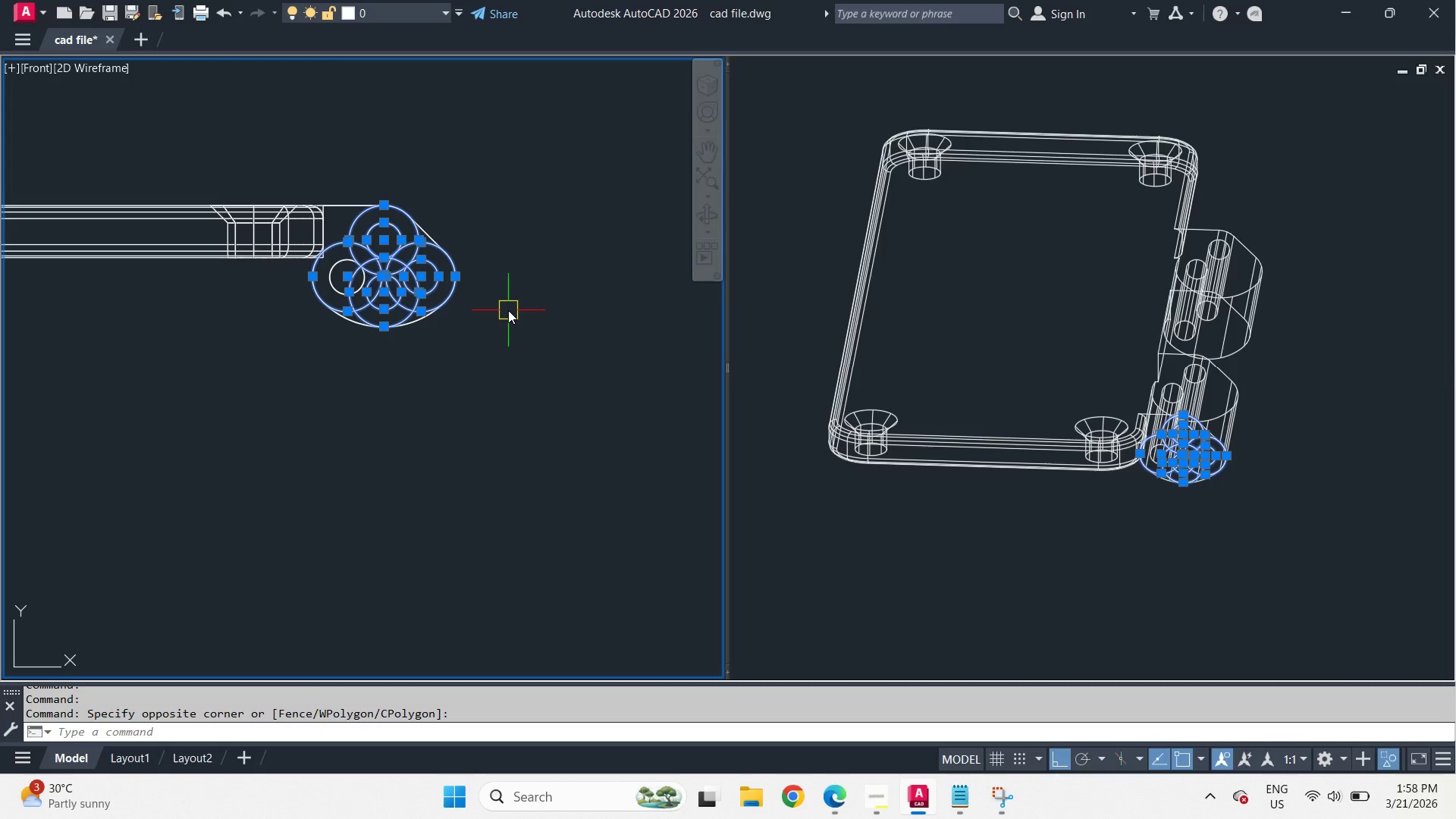 
scroll: coordinate [294, 231], scroll_direction: down, amount: 2.0
 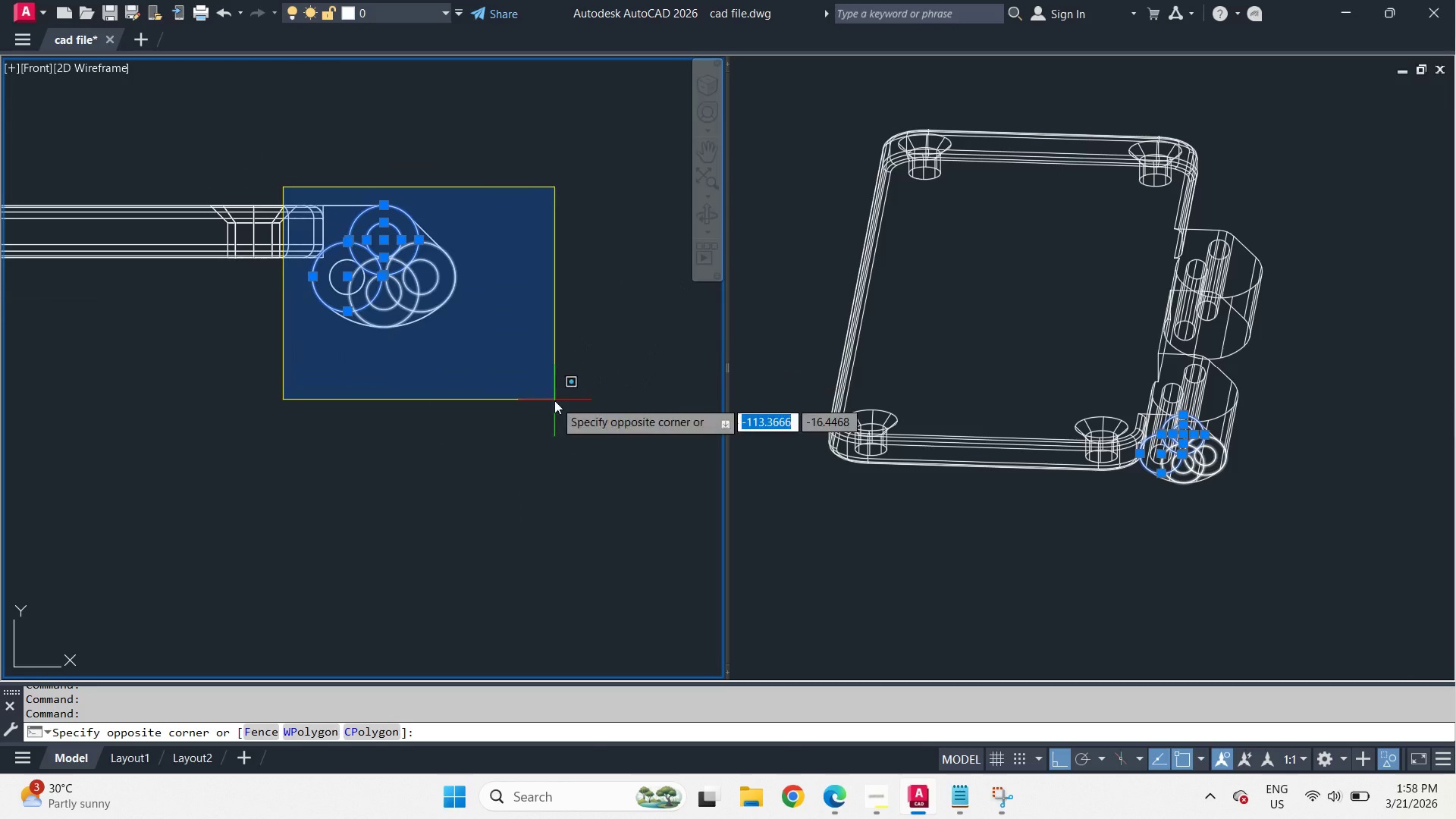 
key(M)
 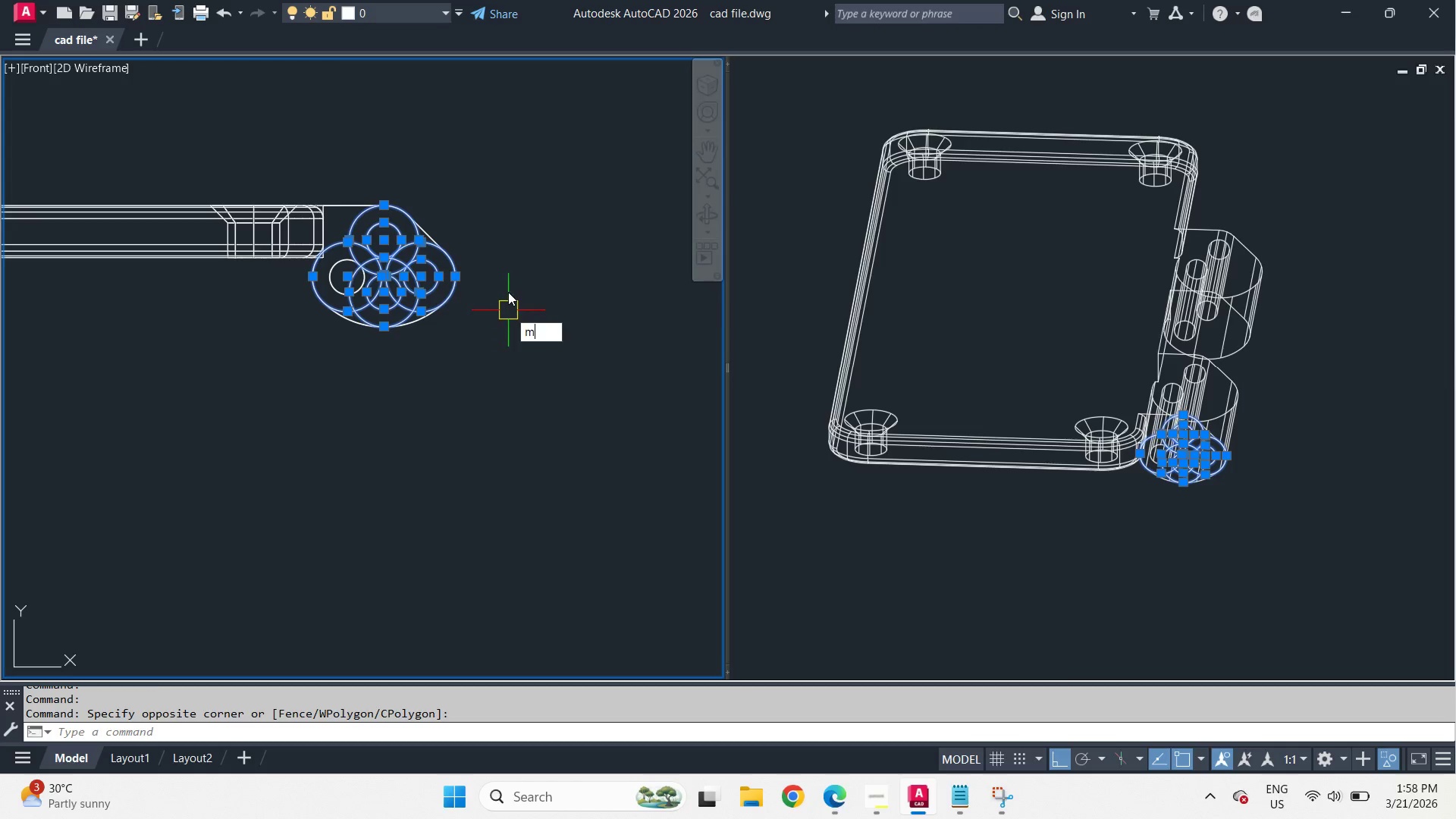 
type( 20 )
 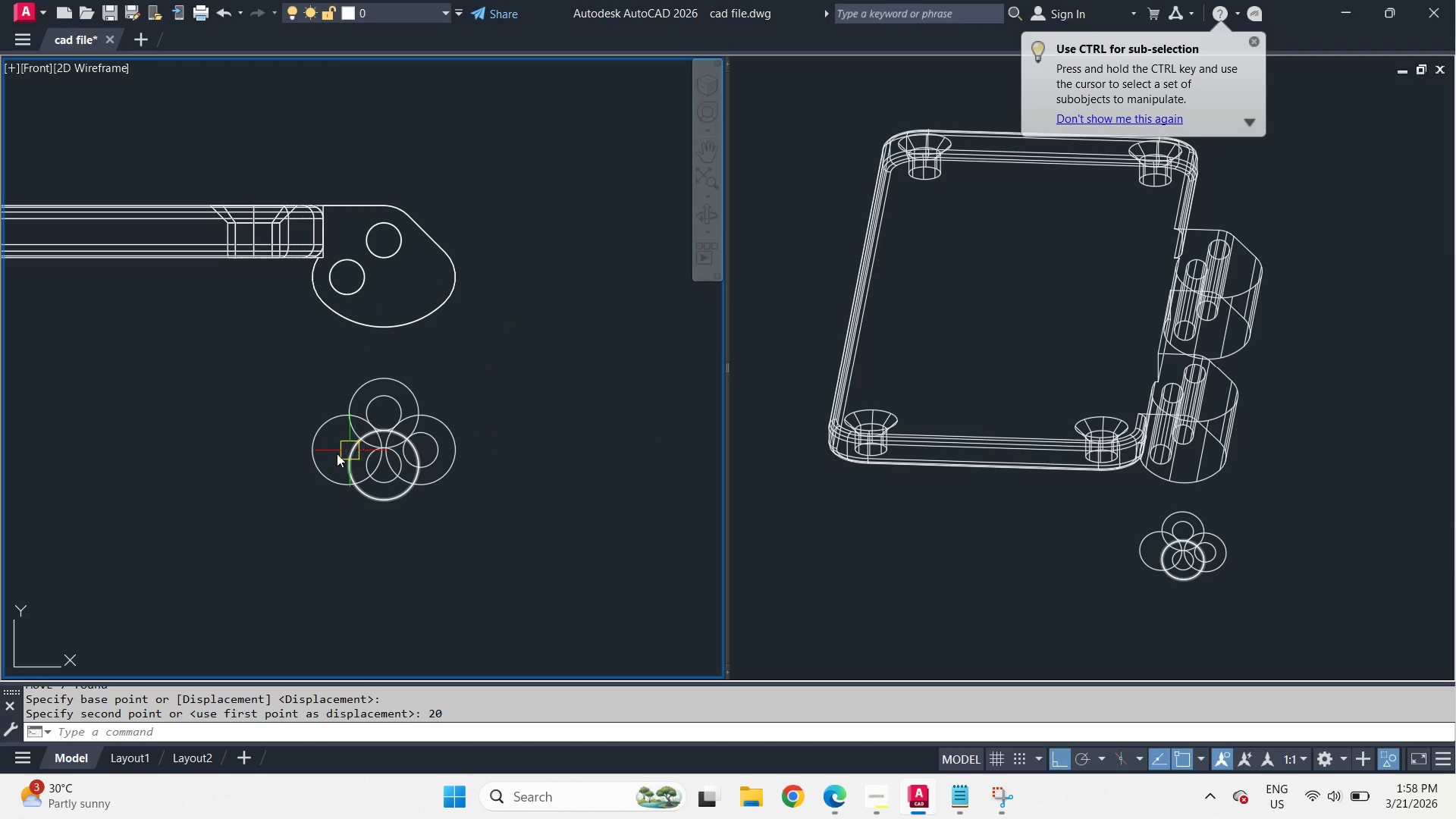 
scroll: coordinate [342, 466], scroll_direction: up, amount: 2.0
 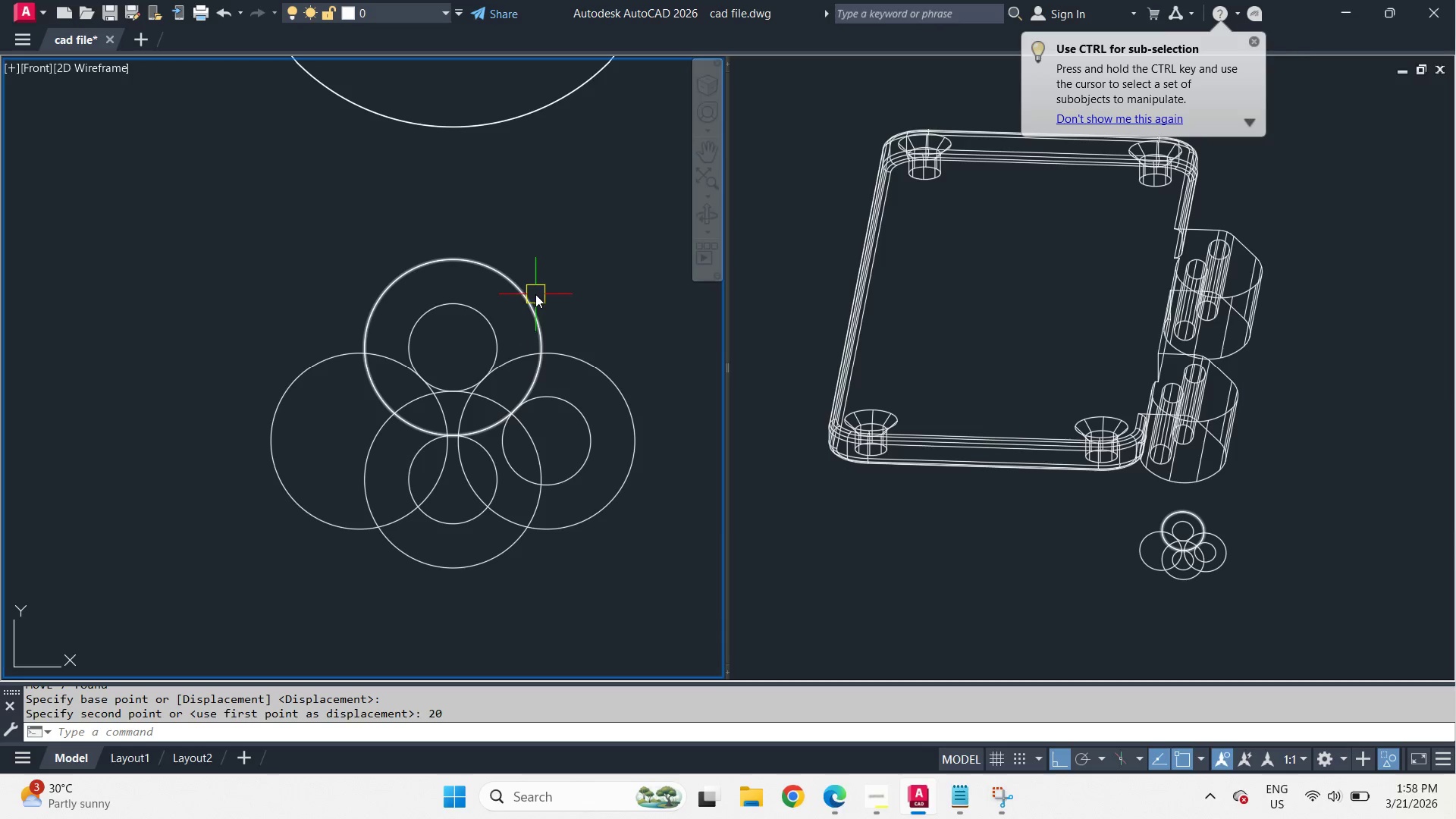 
key(C)
 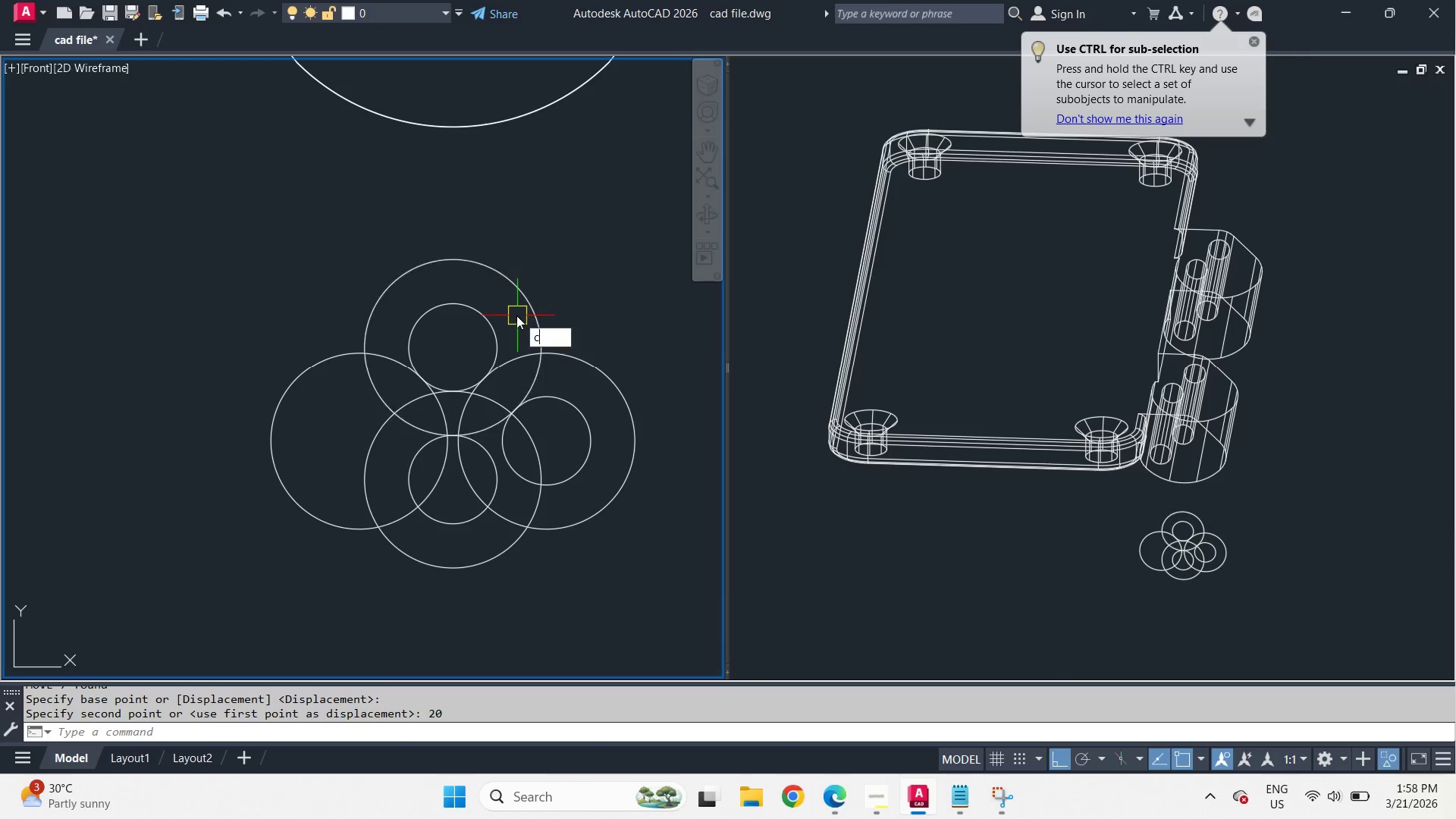 
key(Space)
 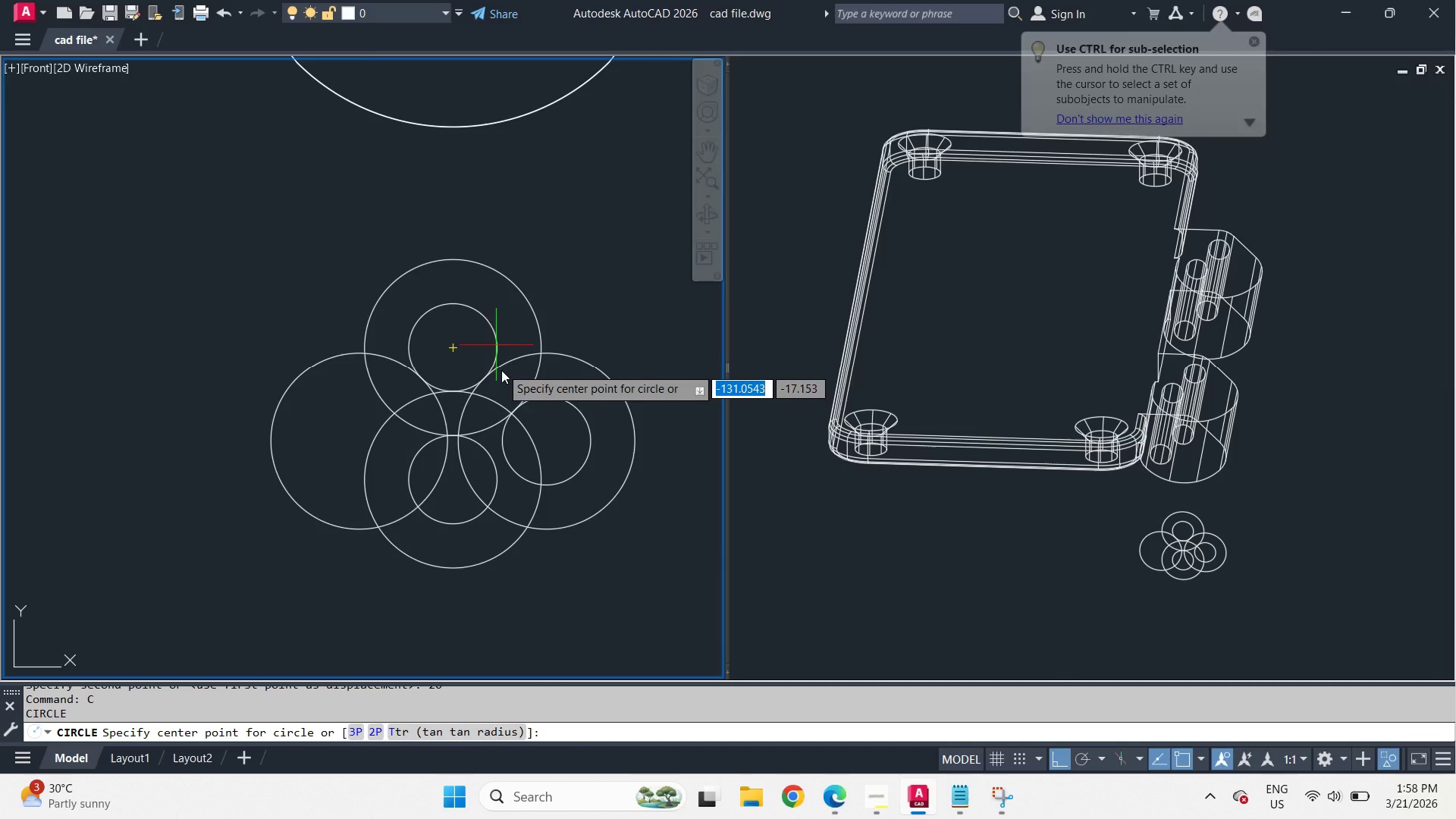 
scroll: coordinate [503, 372], scroll_direction: down, amount: 2.0
 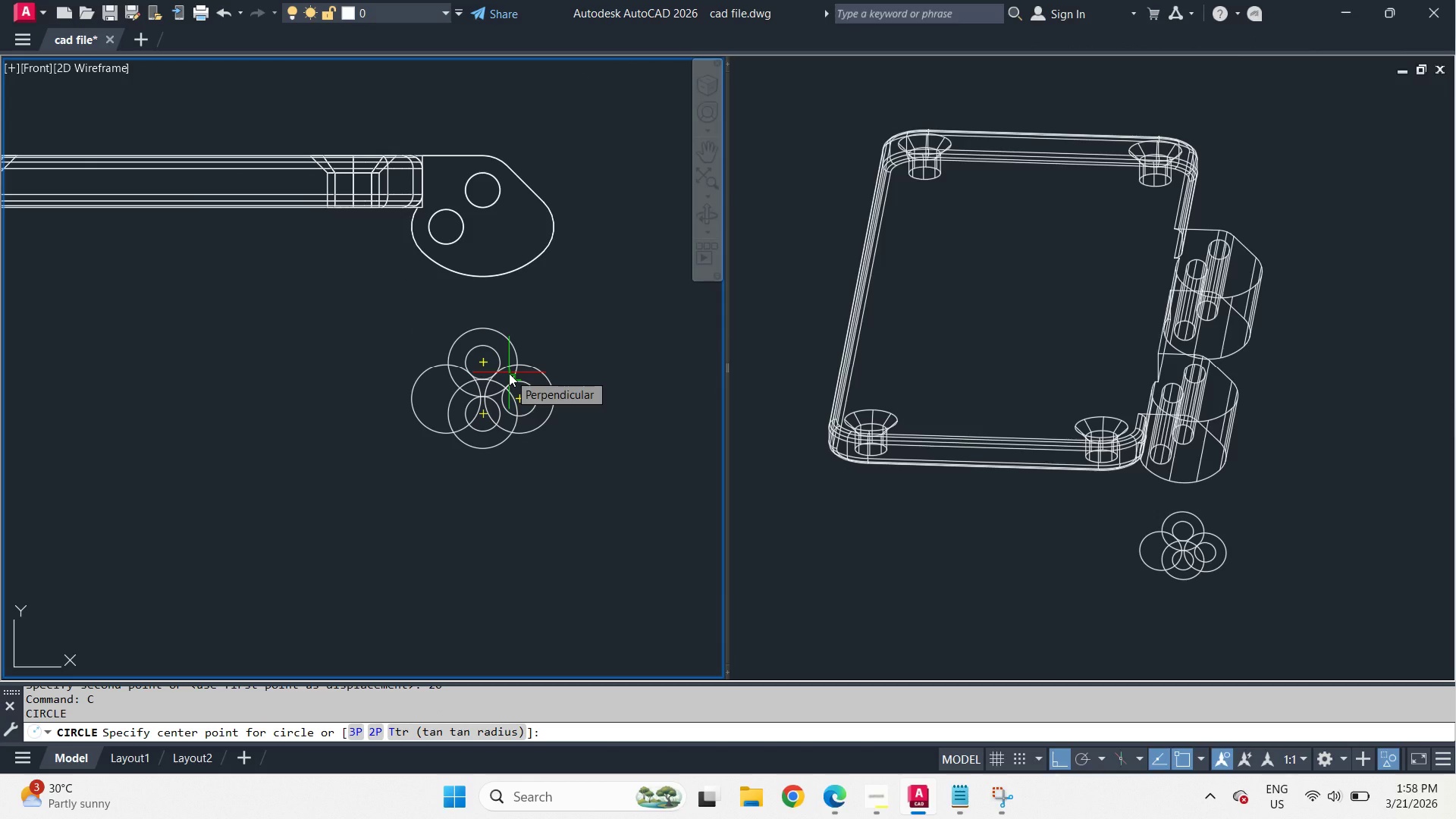 
scroll: coordinate [506, 373], scroll_direction: up, amount: 1.0
 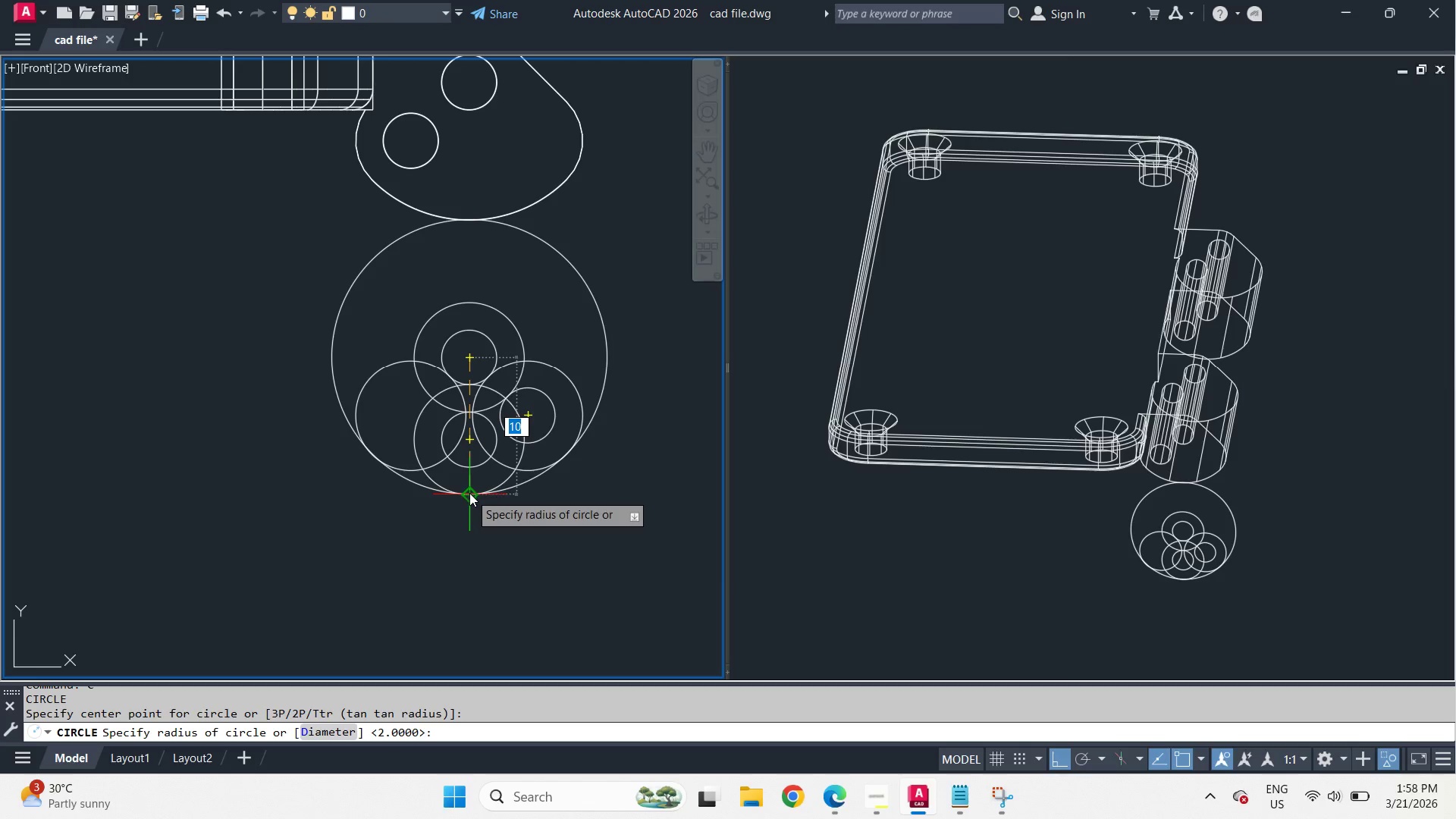 
left_click([469, 493])
 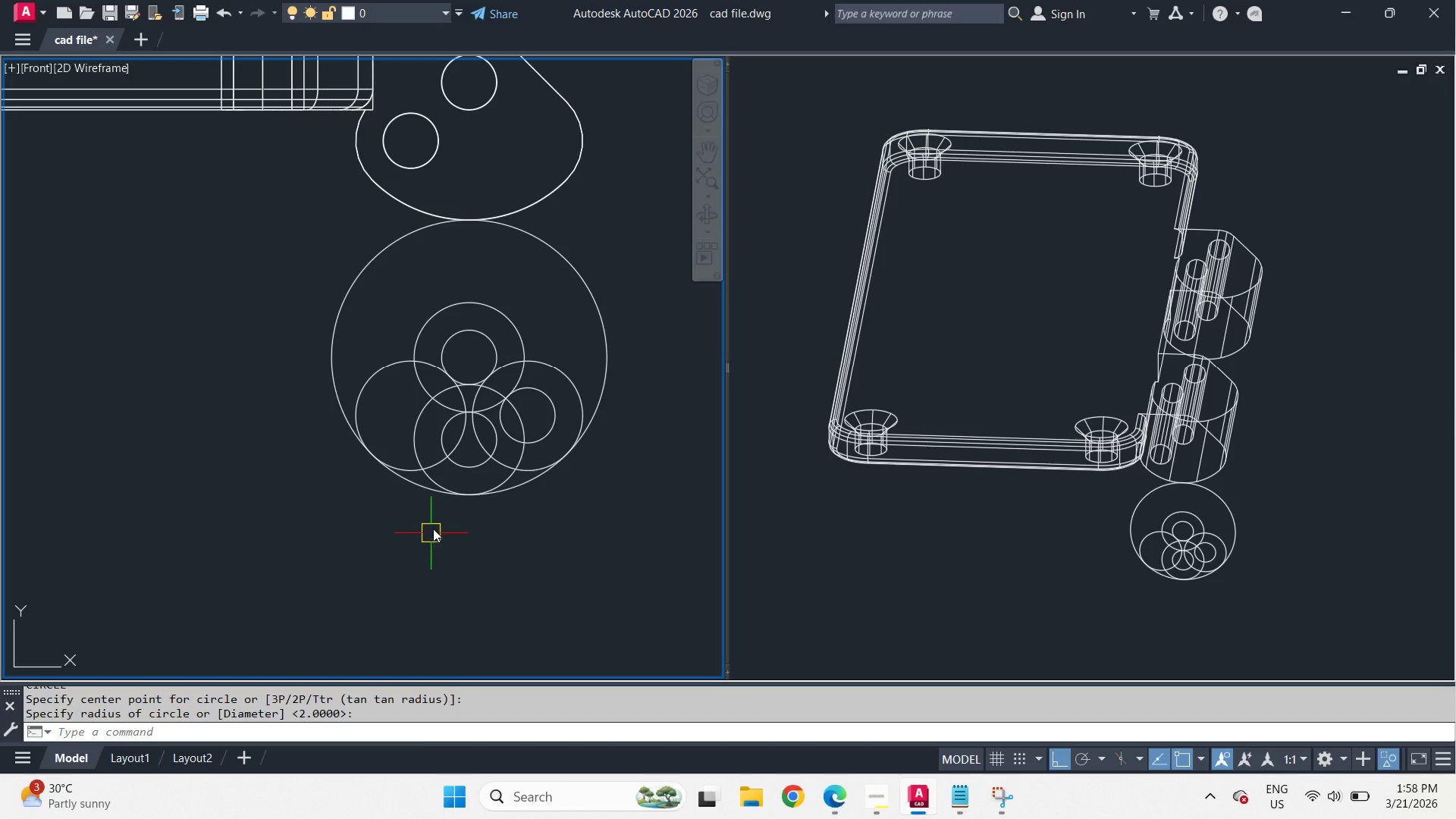 
scroll: coordinate [454, 488], scroll_direction: up, amount: 1.0
 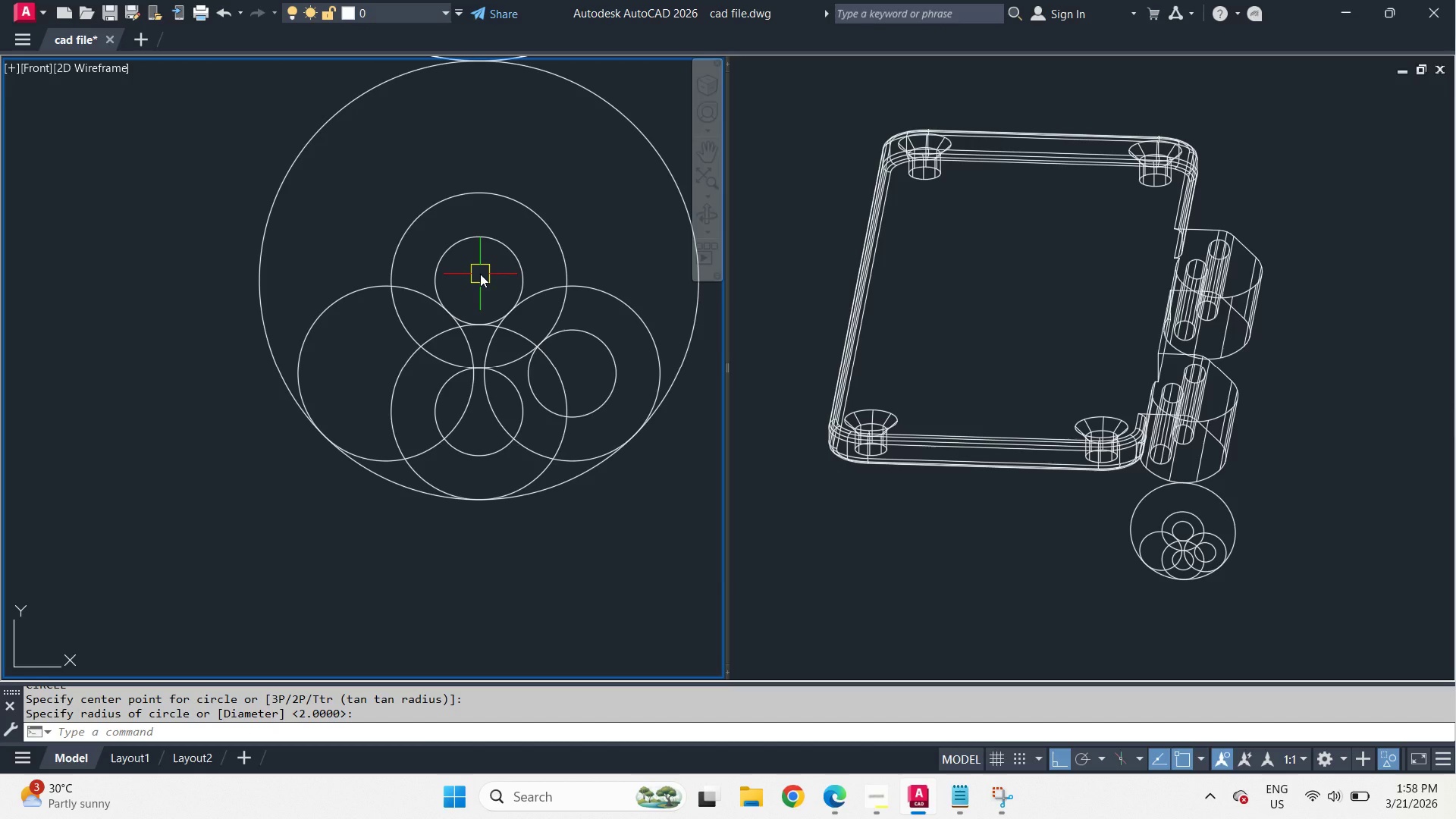 
type(l tan )
 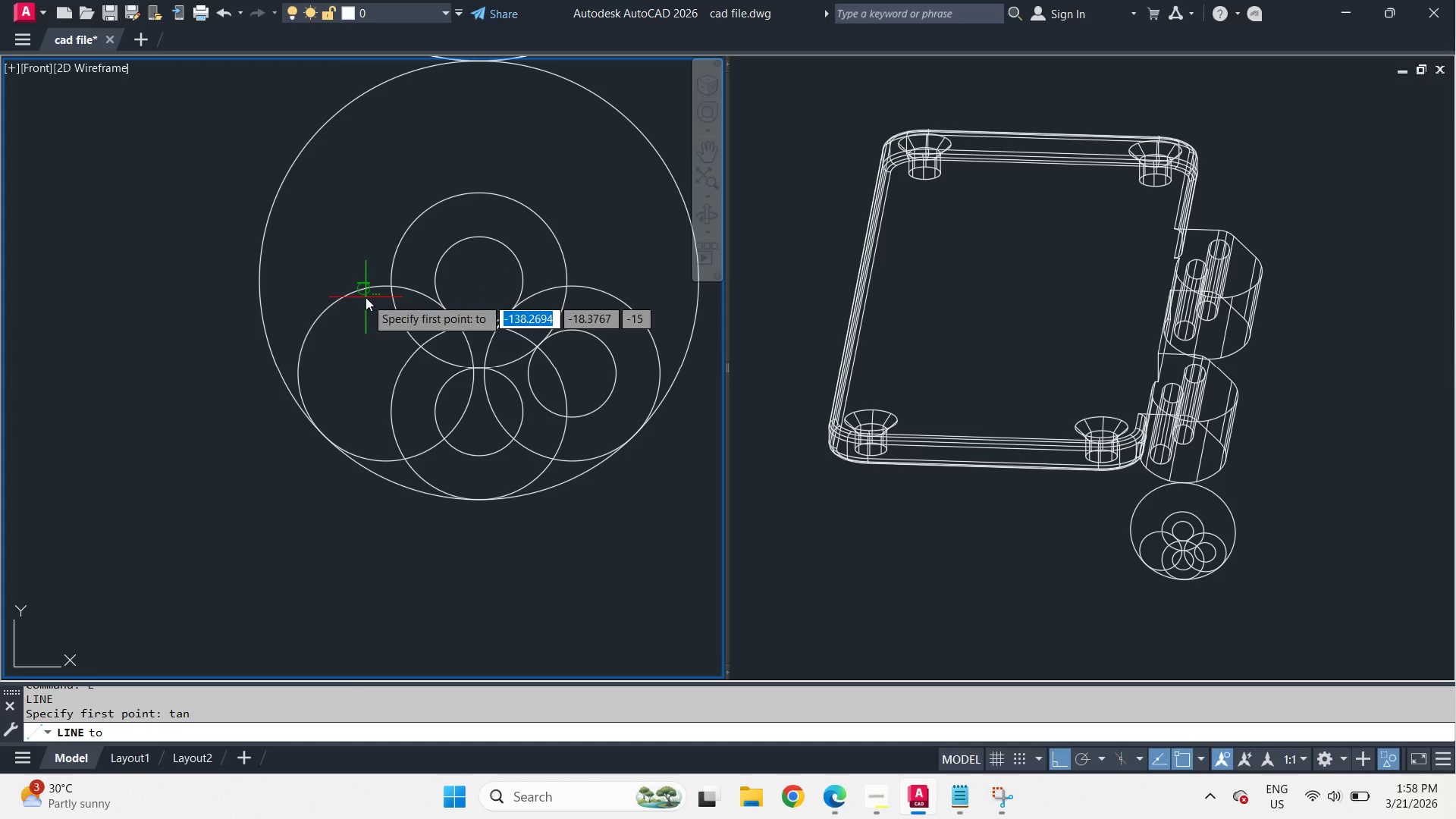 
left_click([366, 297])
 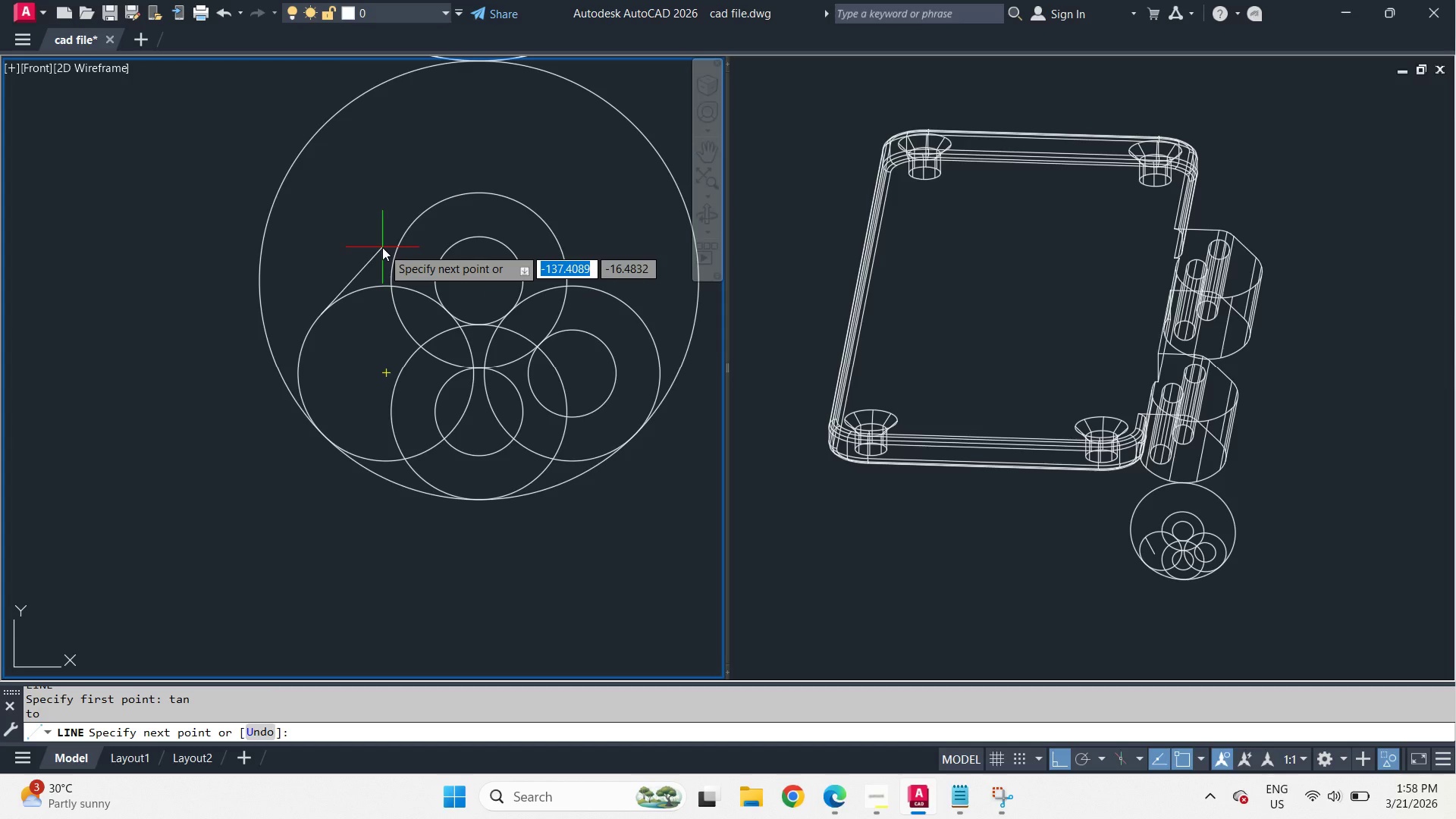 
type(tan )
 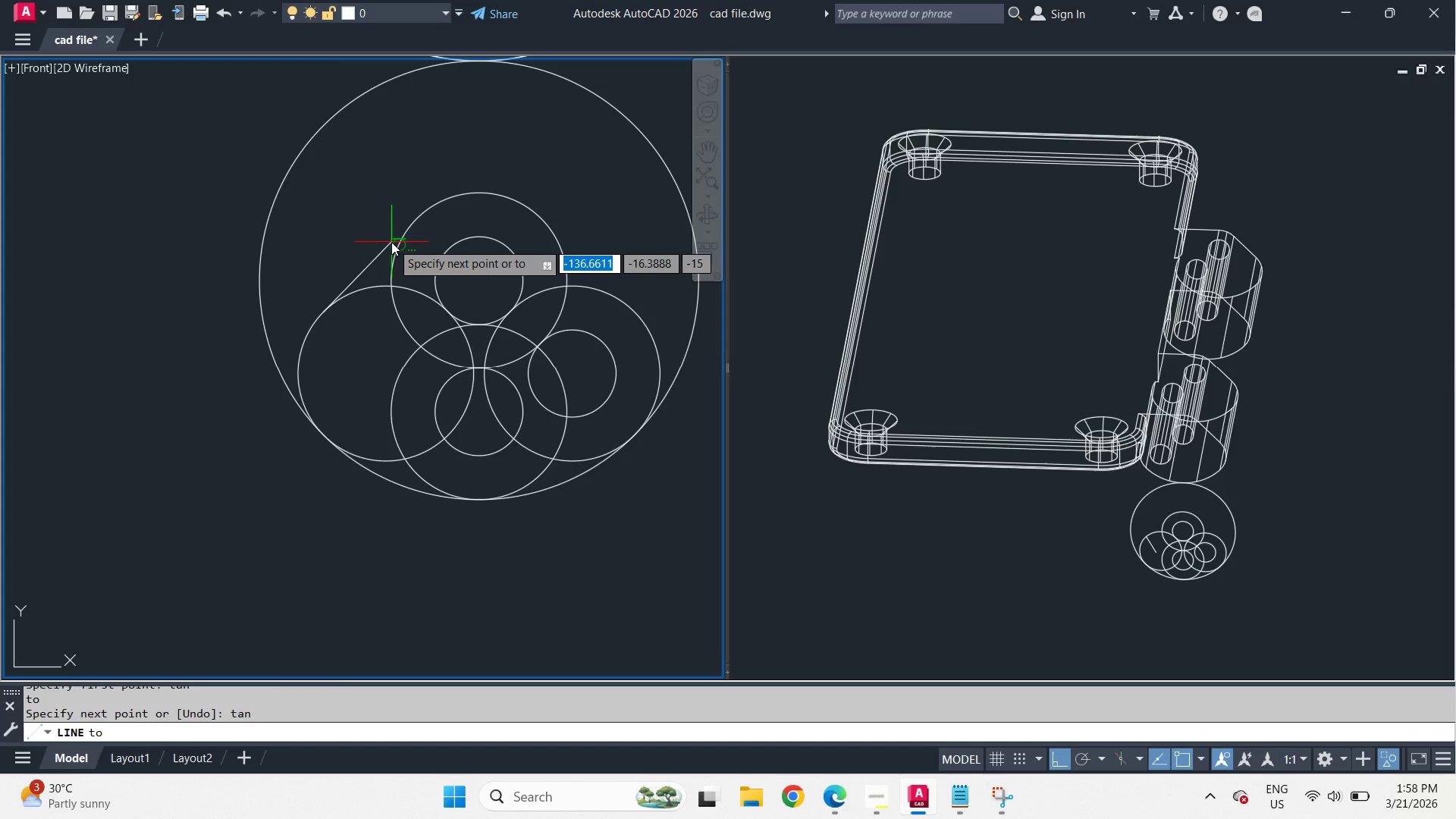 
left_click([391, 242])
 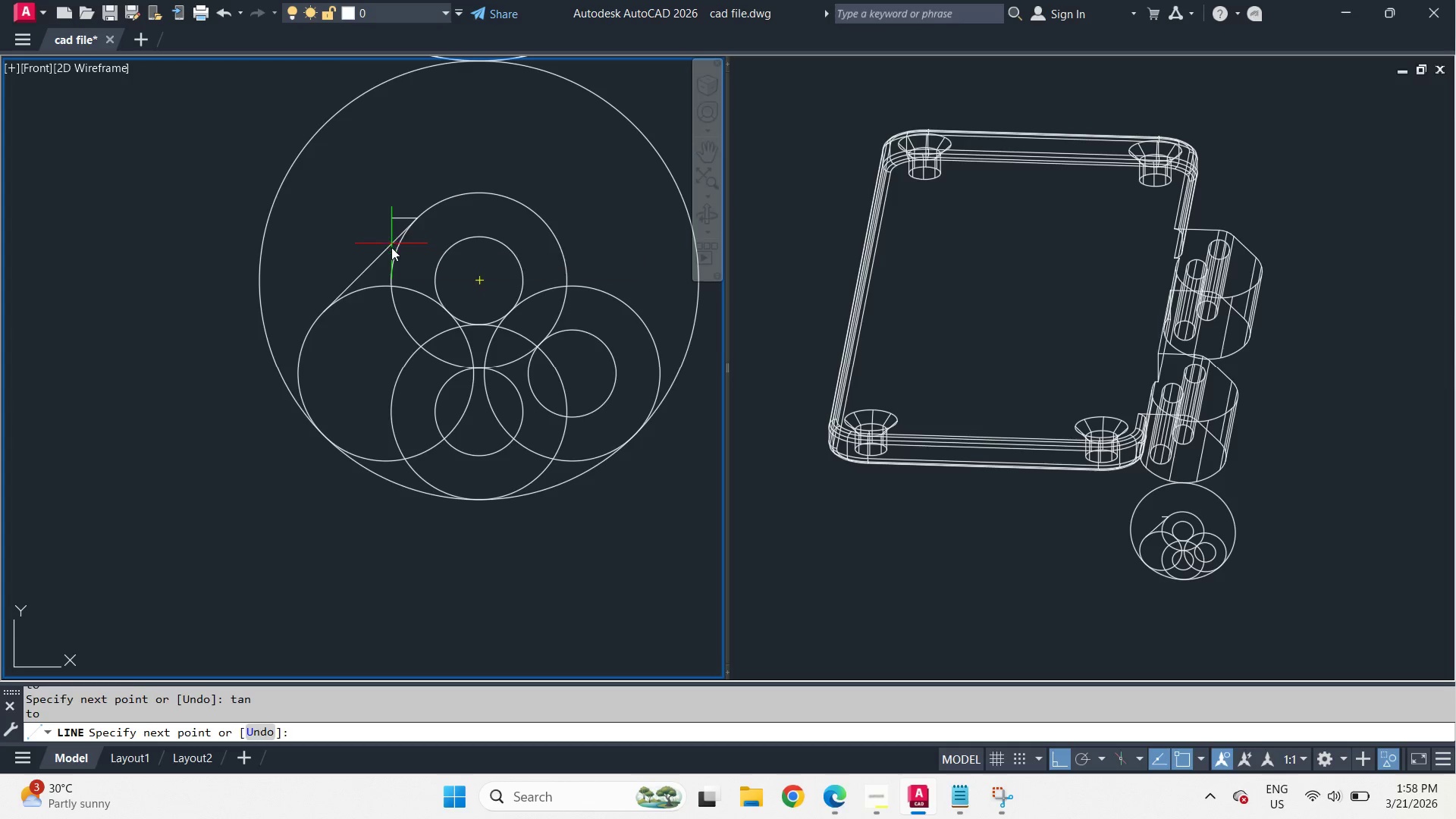 
key(Space)
 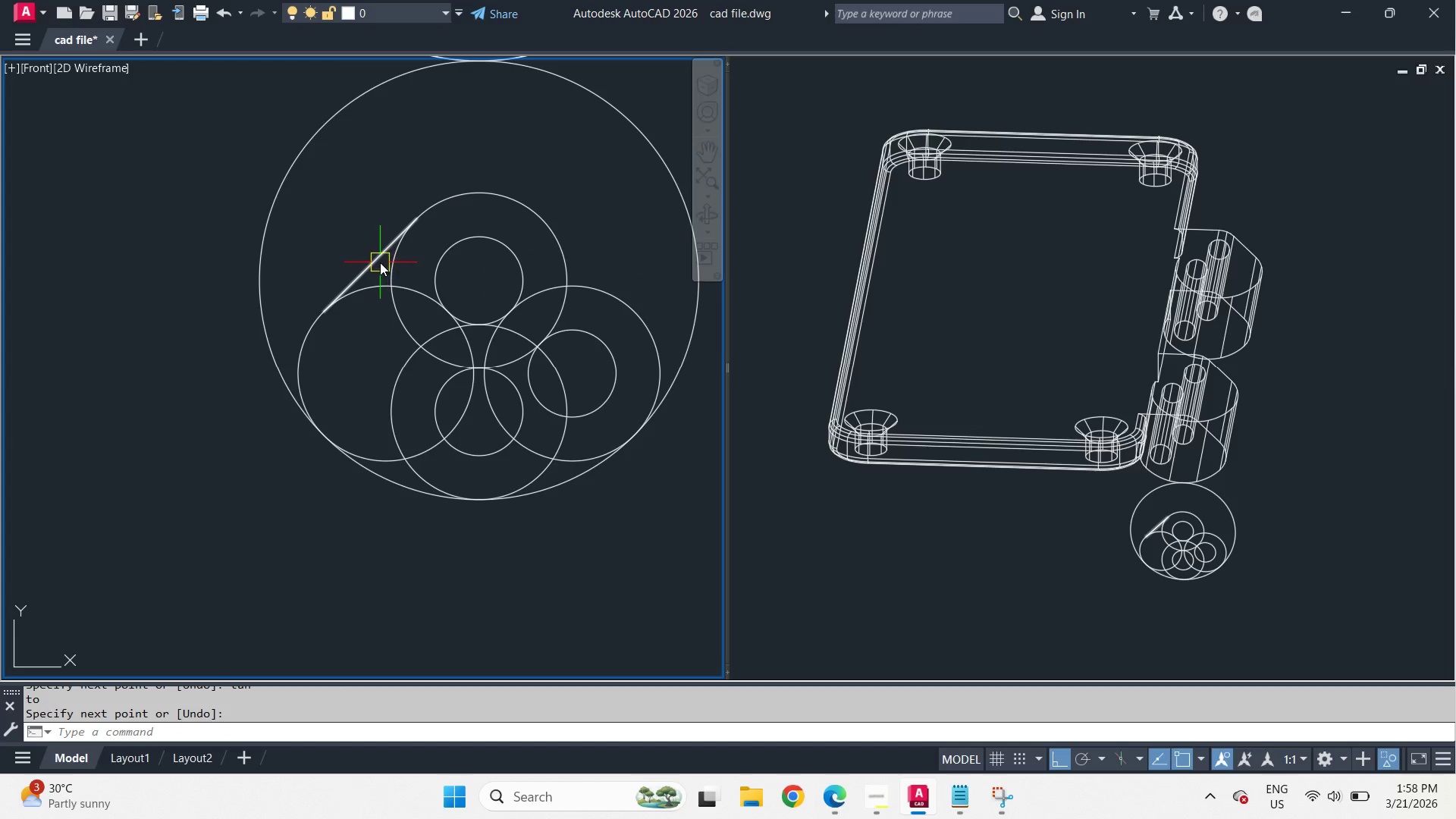 
left_click([380, 262])
 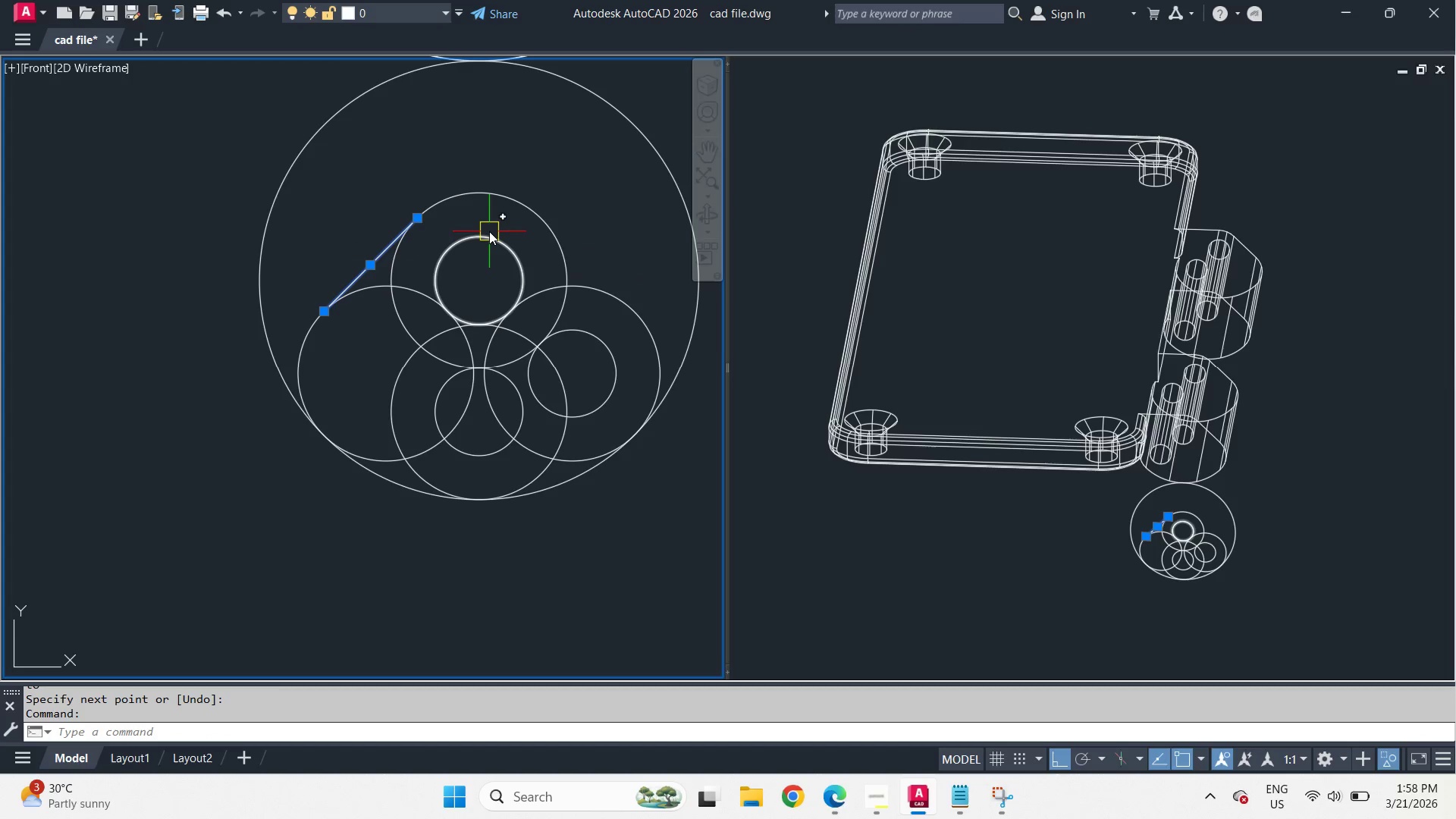 
type(mi )
 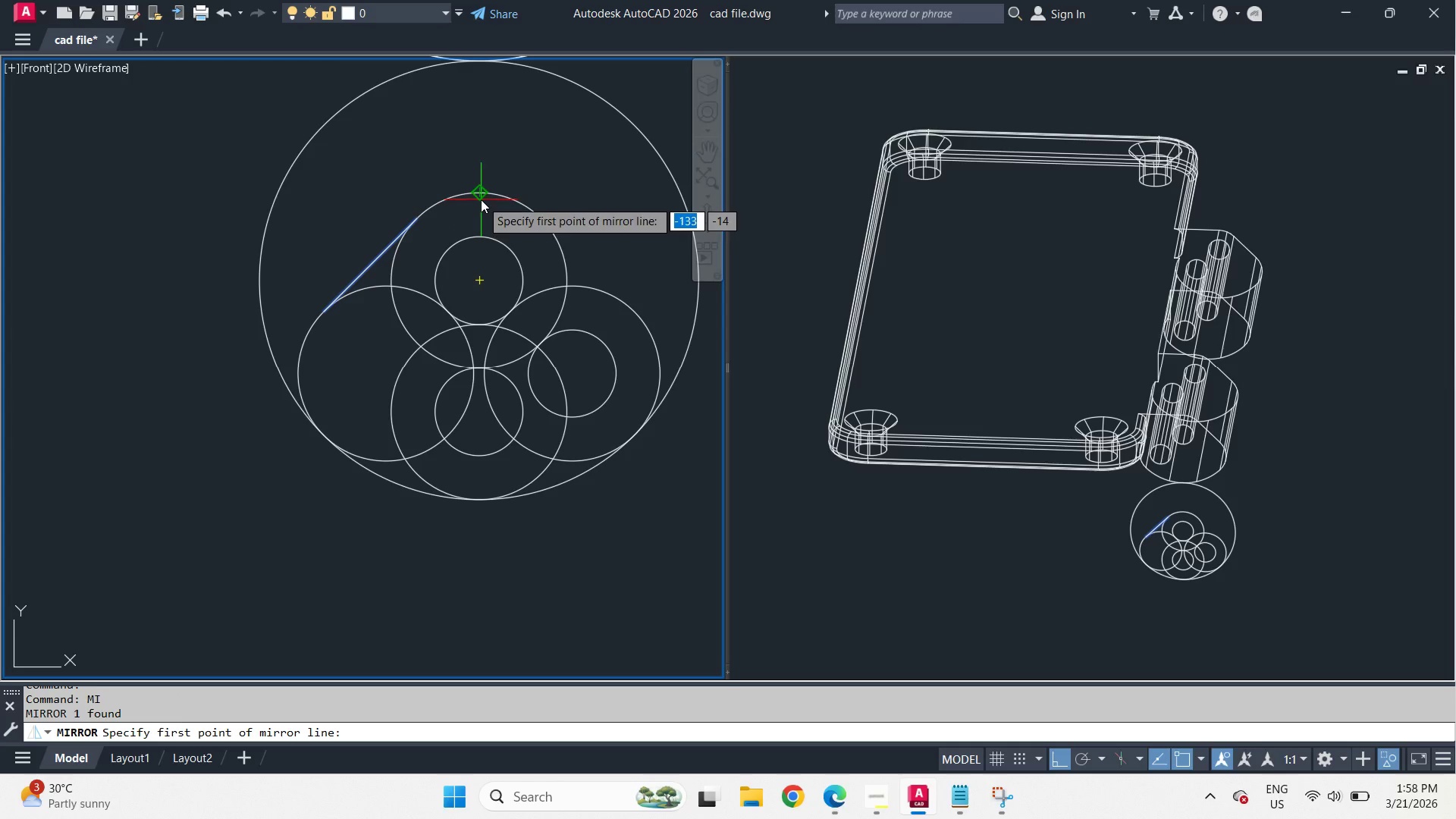 
left_click_drag(start_coordinate=[481, 199], to_coordinate=[481, 190])
 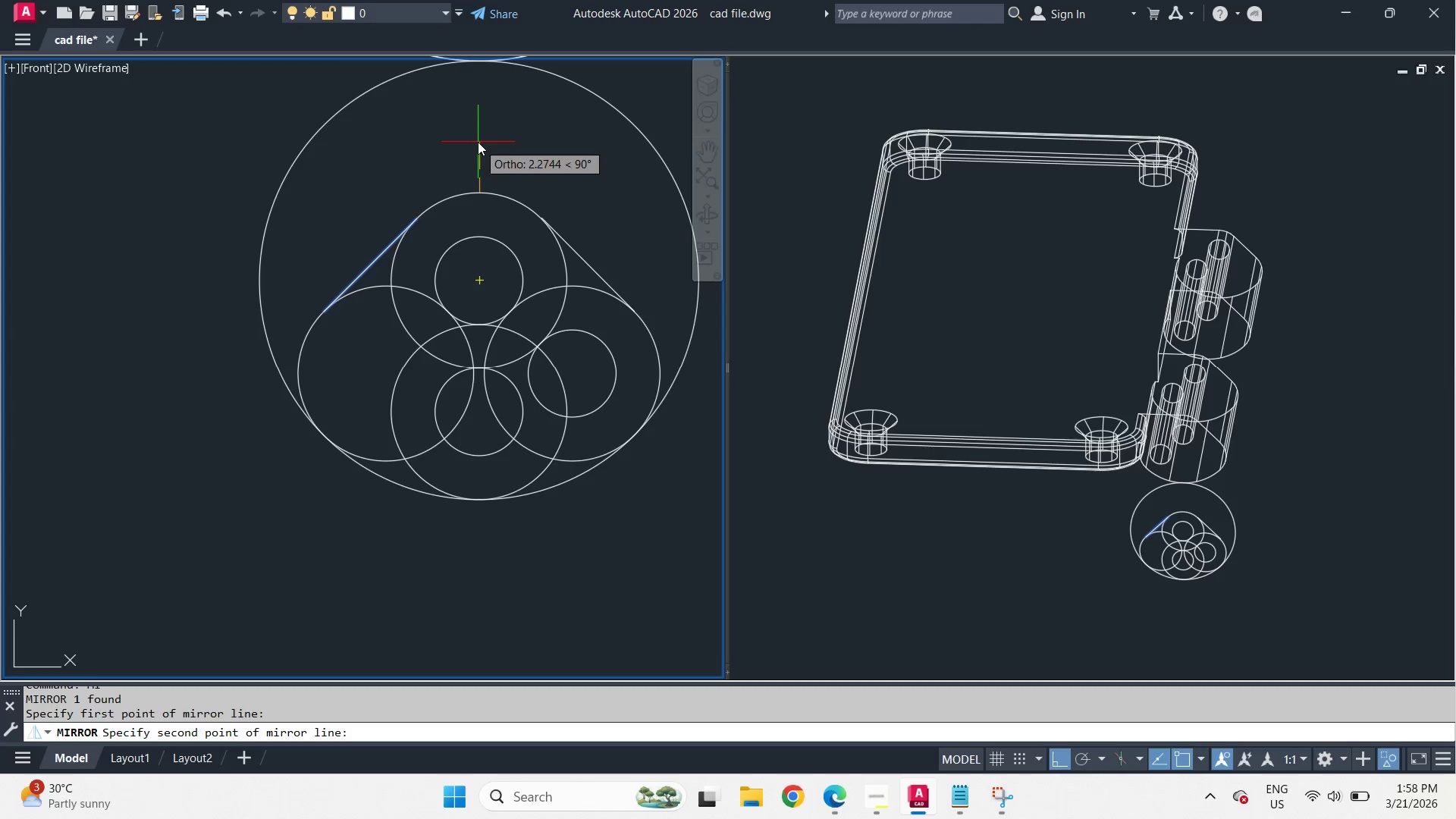 
double_click([478, 142])
 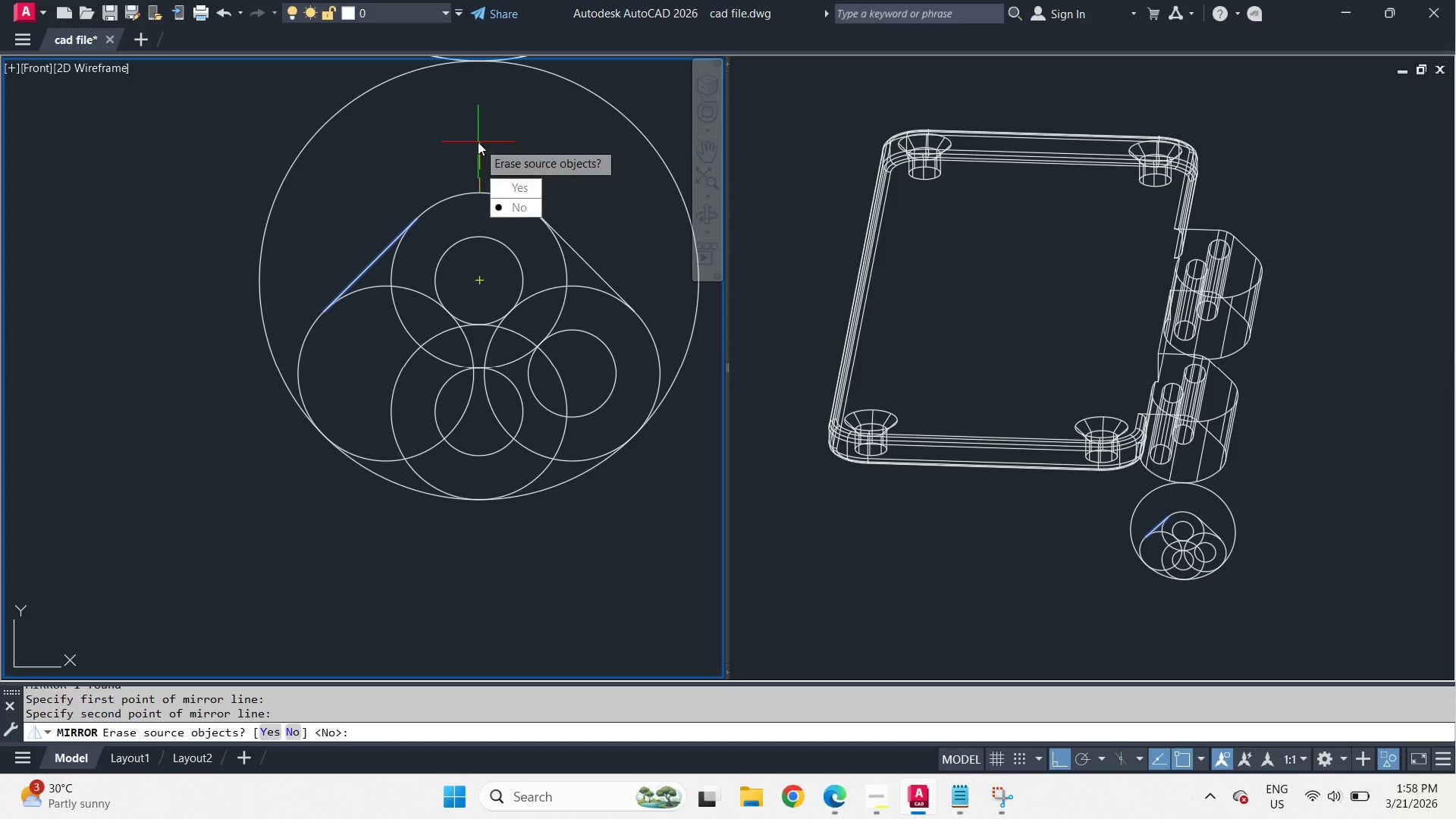 
key(Space)
 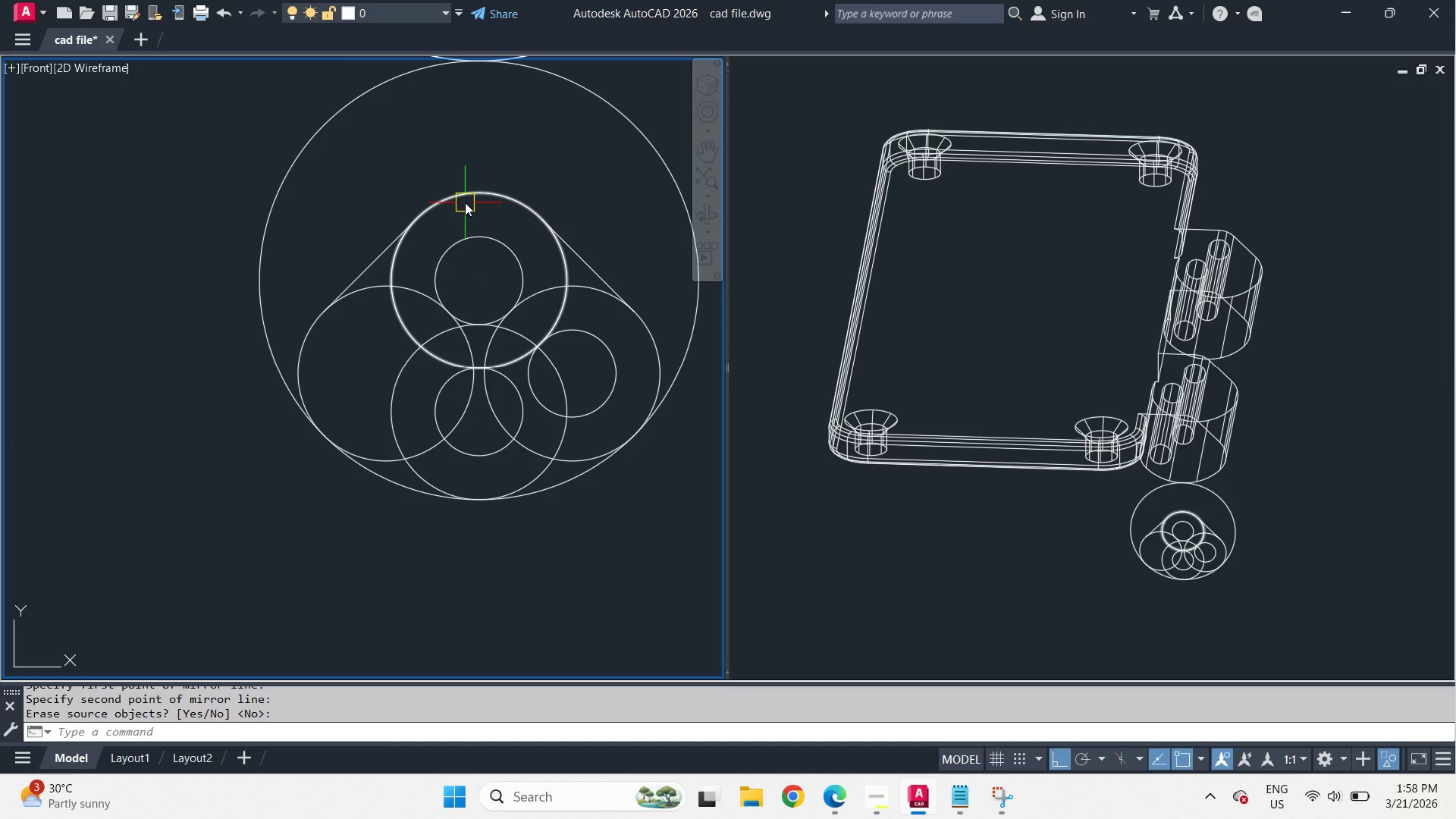 
left_click([465, 202])
 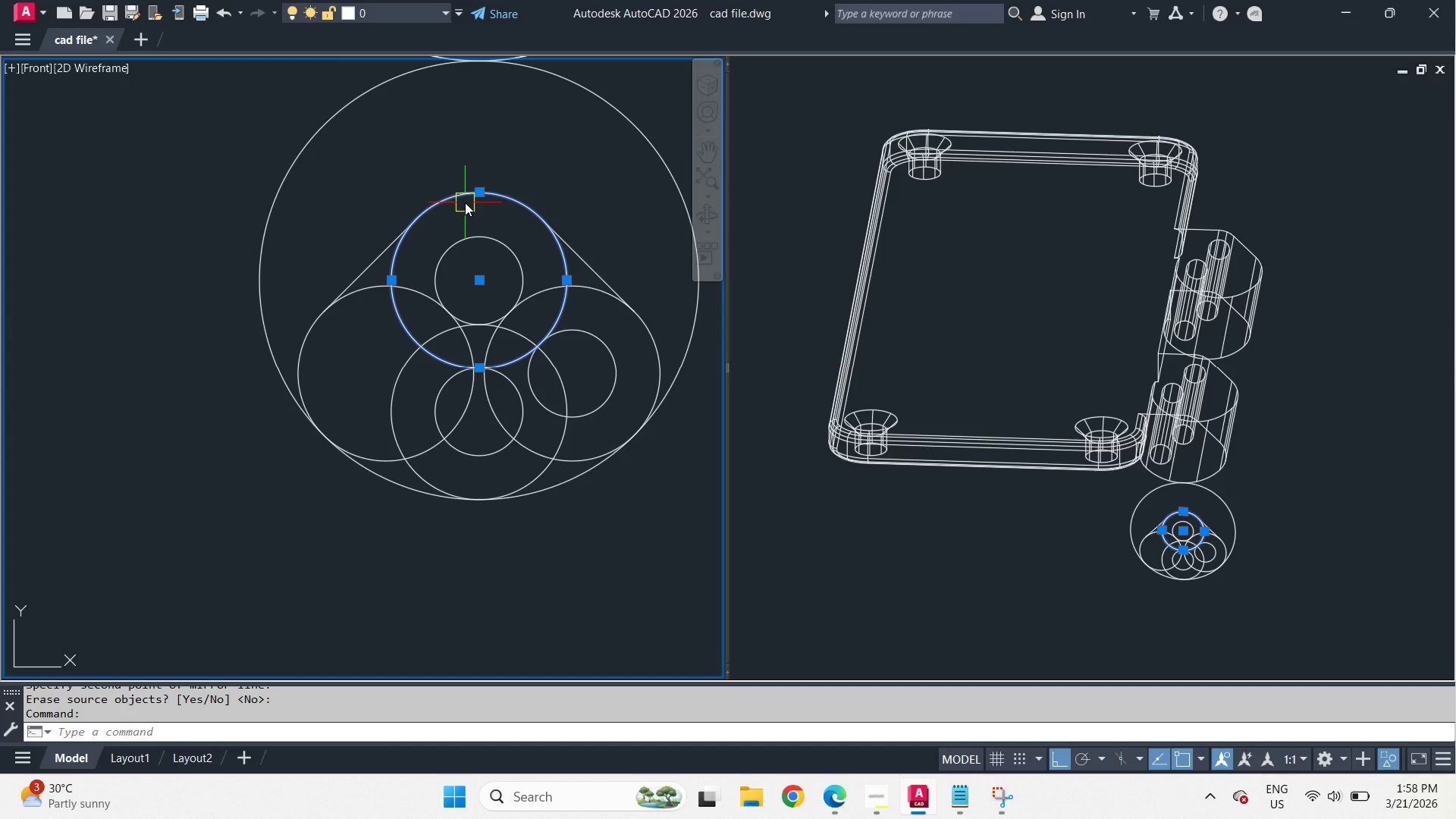 
key(F)
 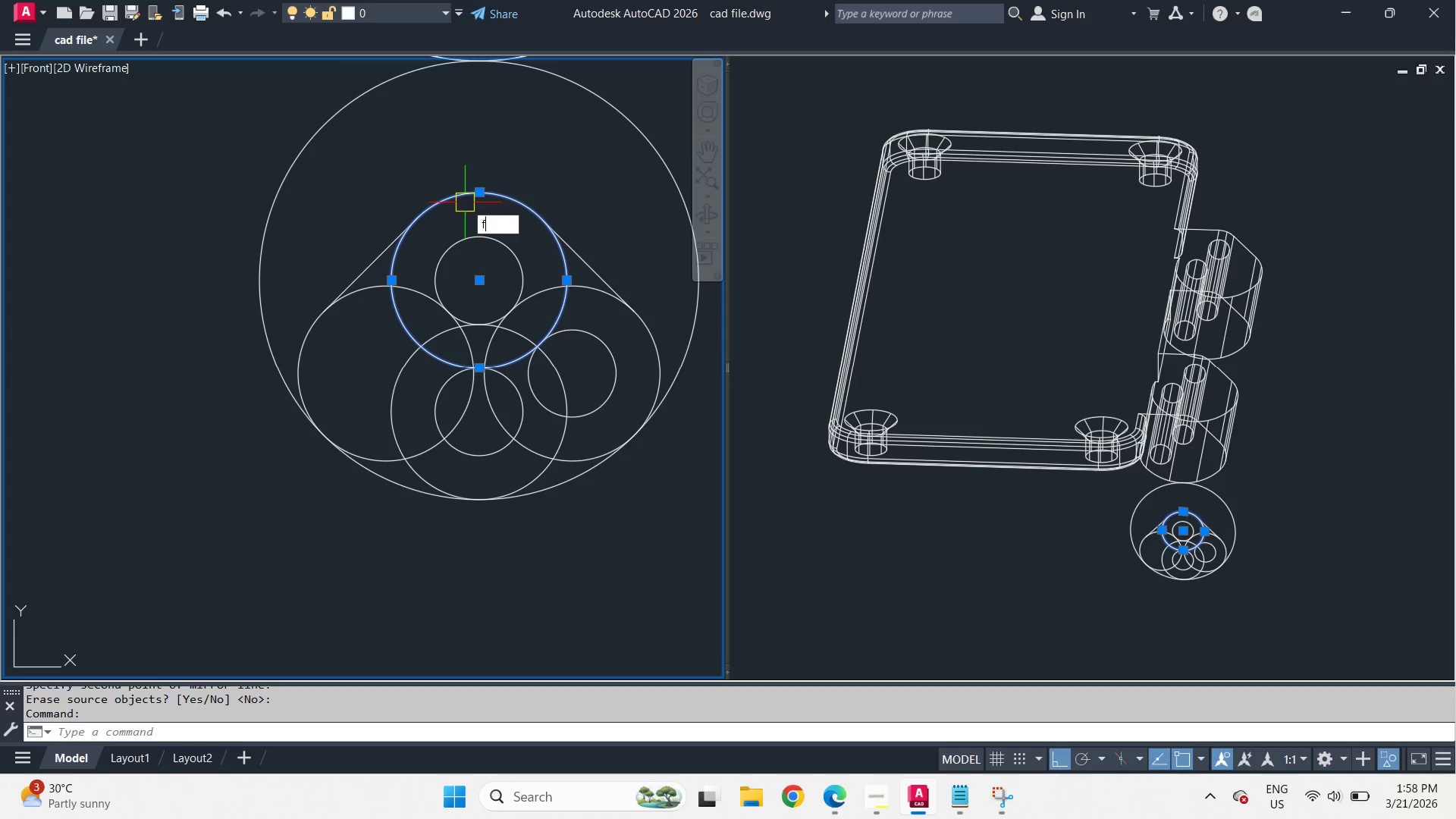 
key(Space)
 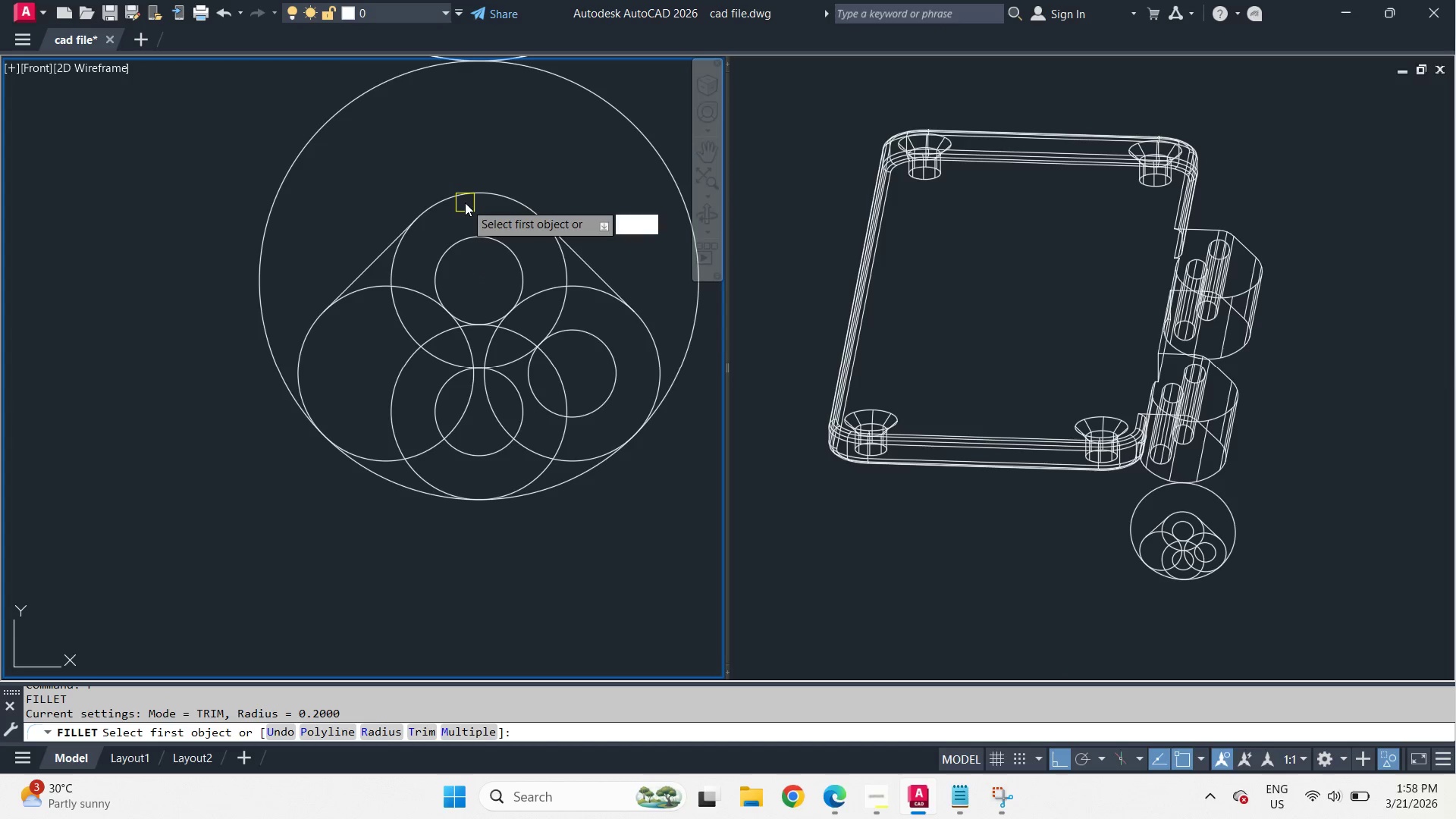 
key(R)
 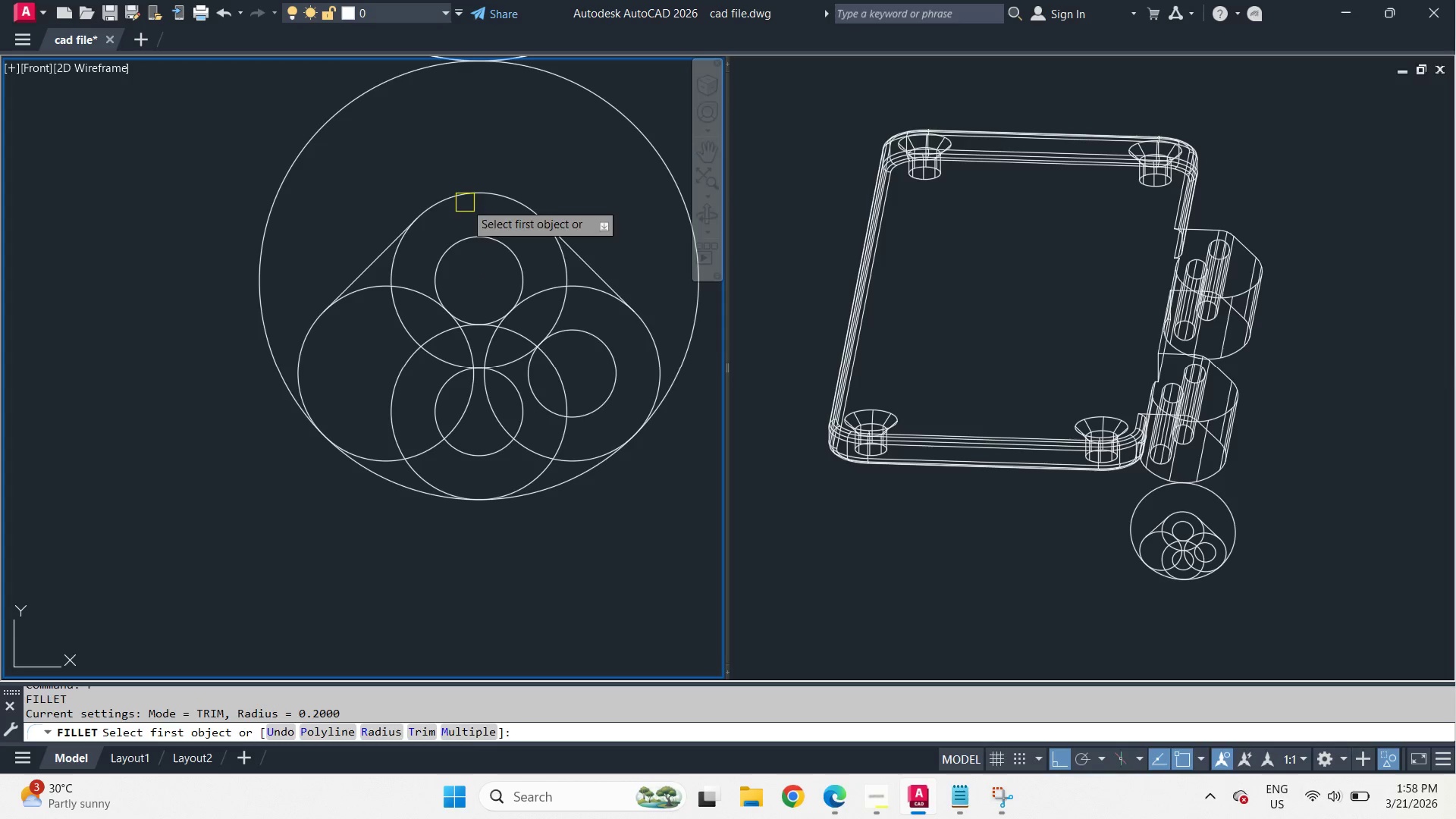 
key(Space)
 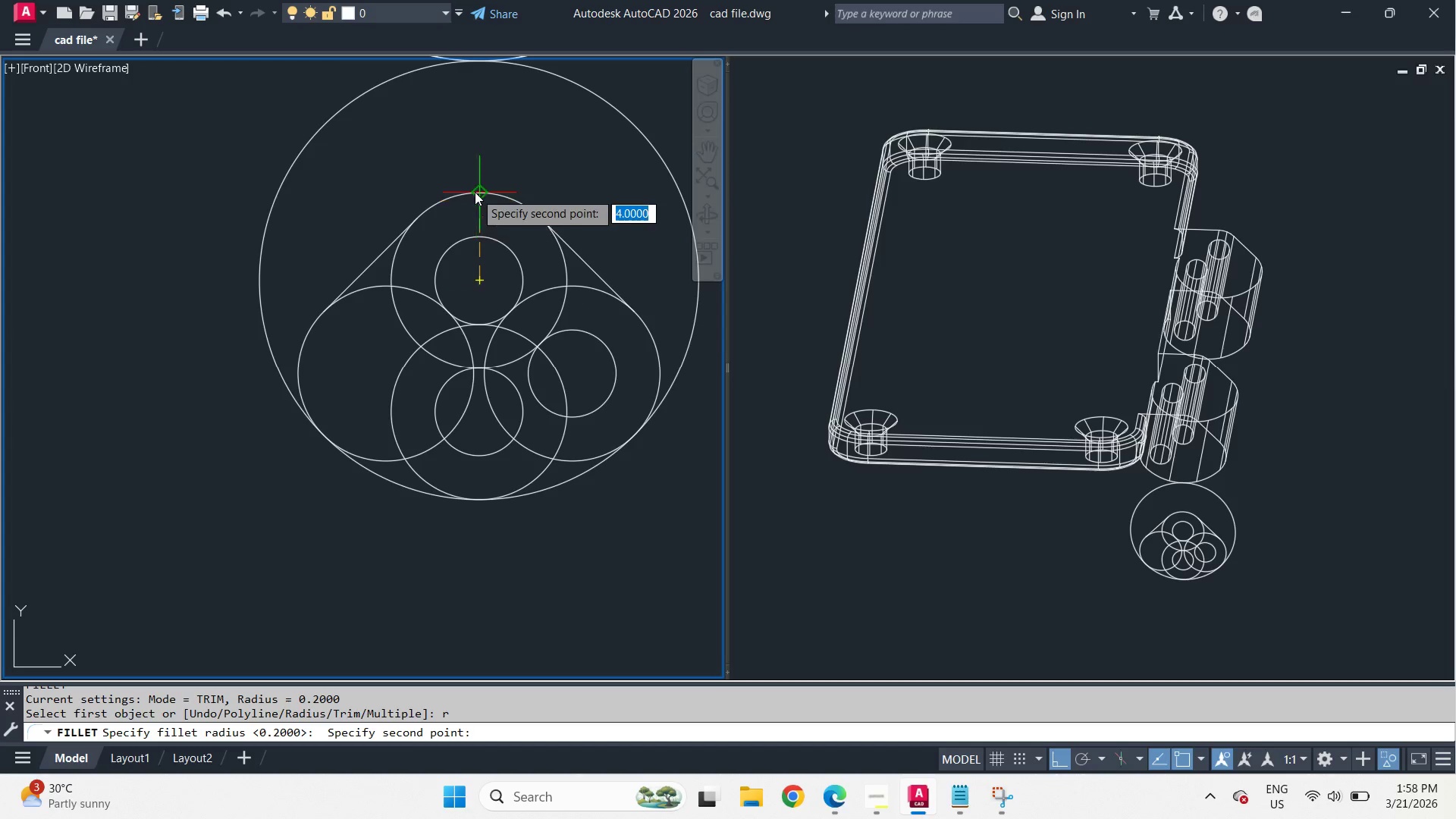 
left_click([475, 191])
 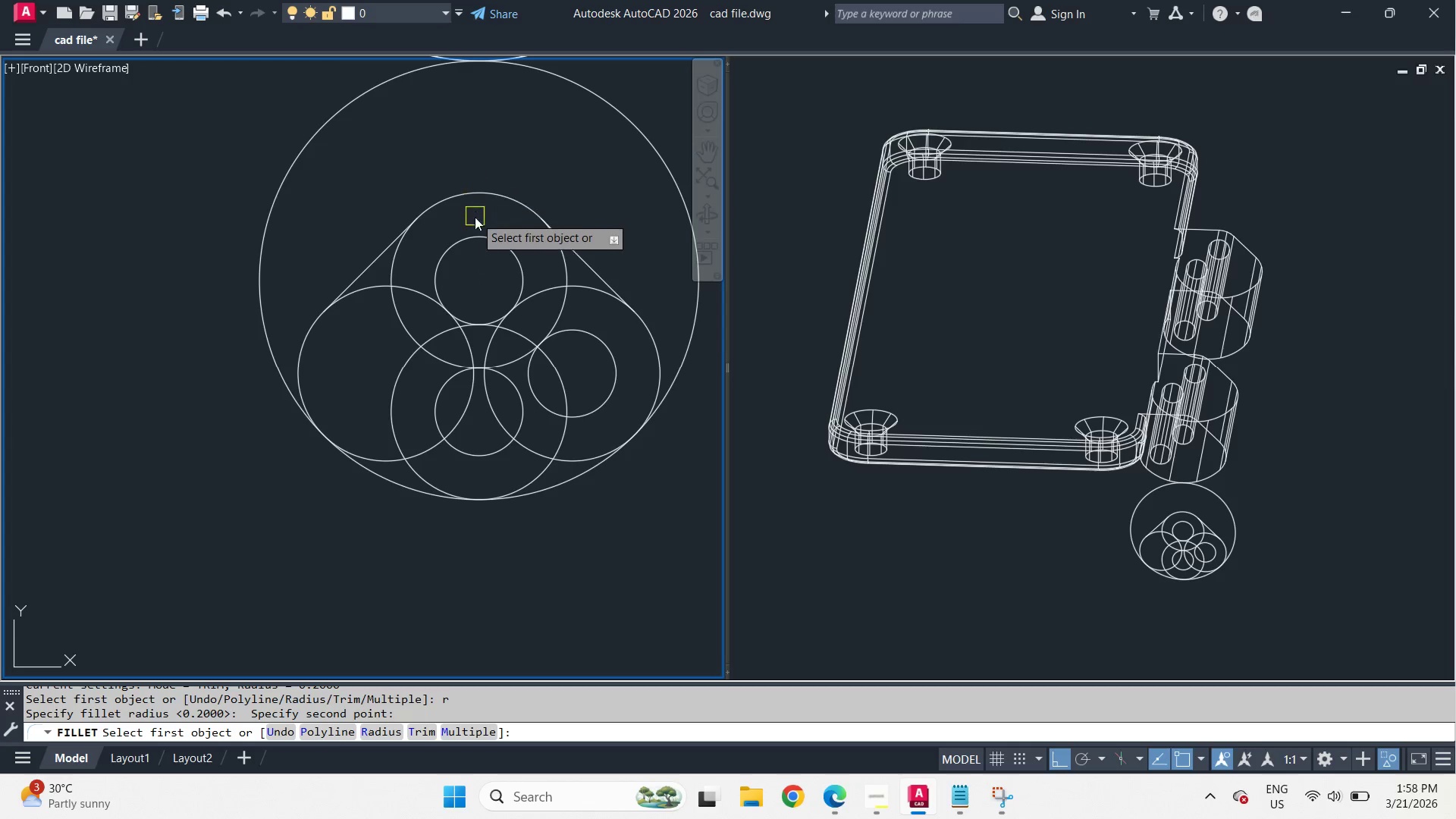 
key(Space)
 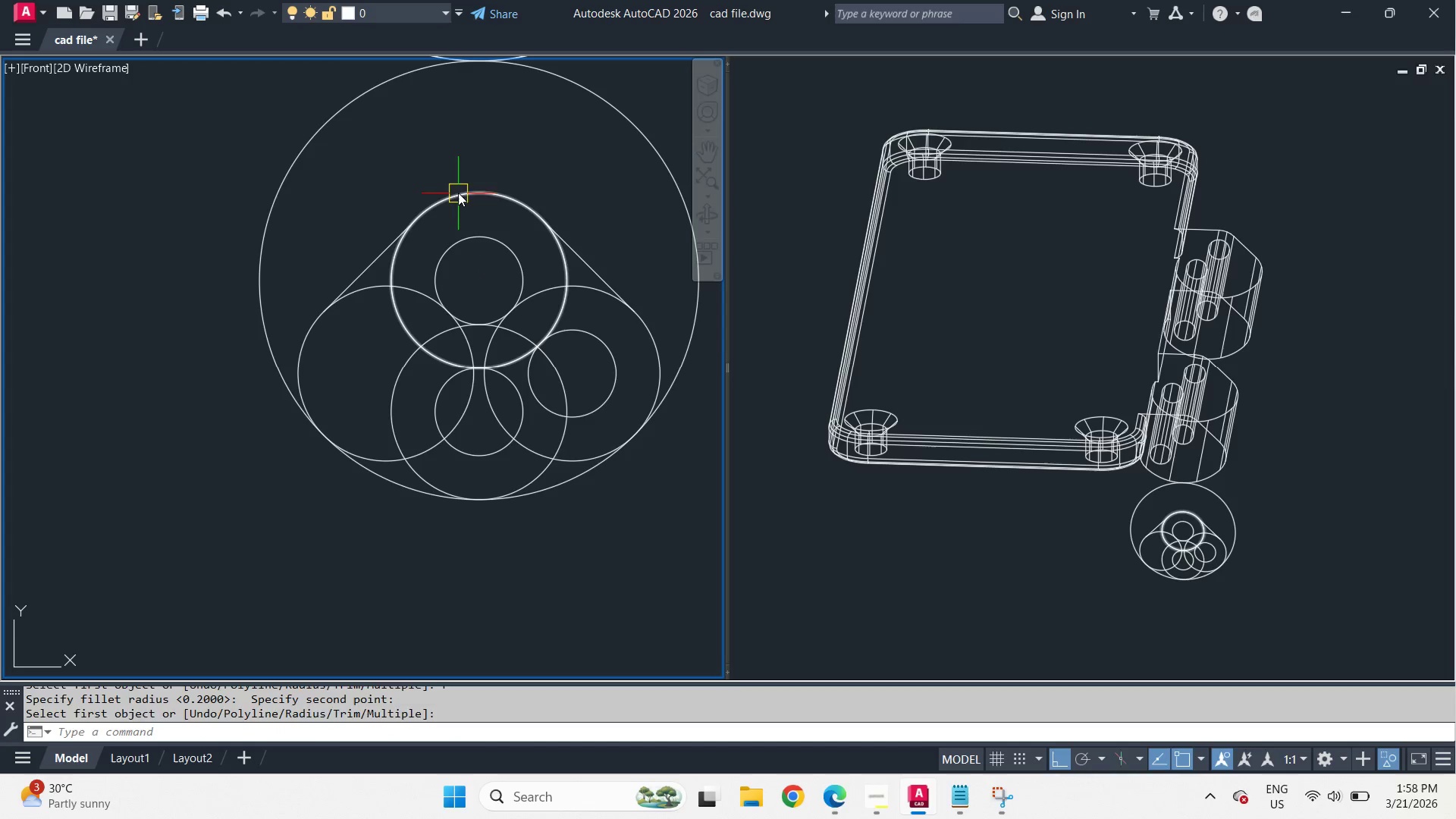 
left_click([458, 192])
 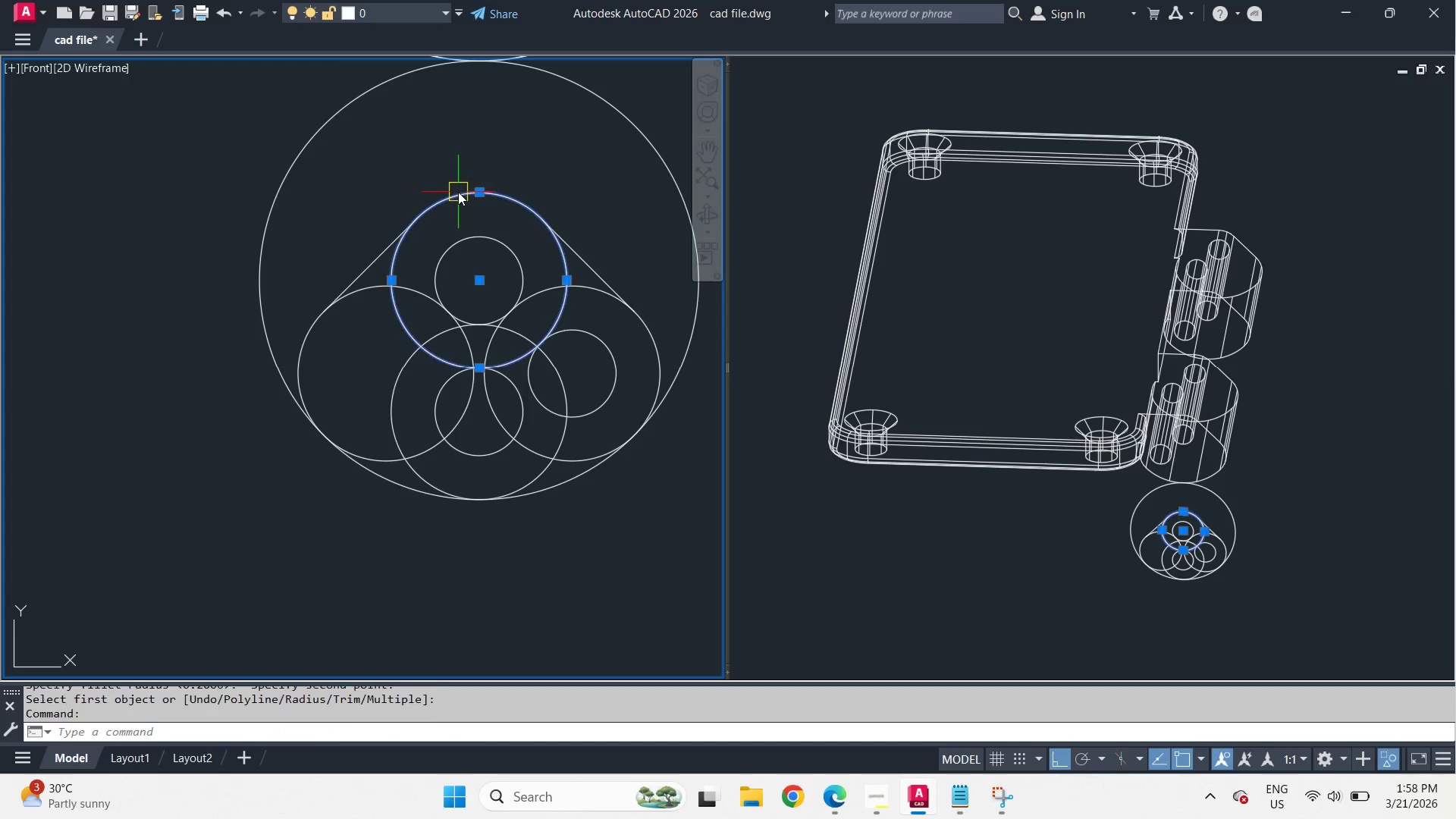 
key(E)
 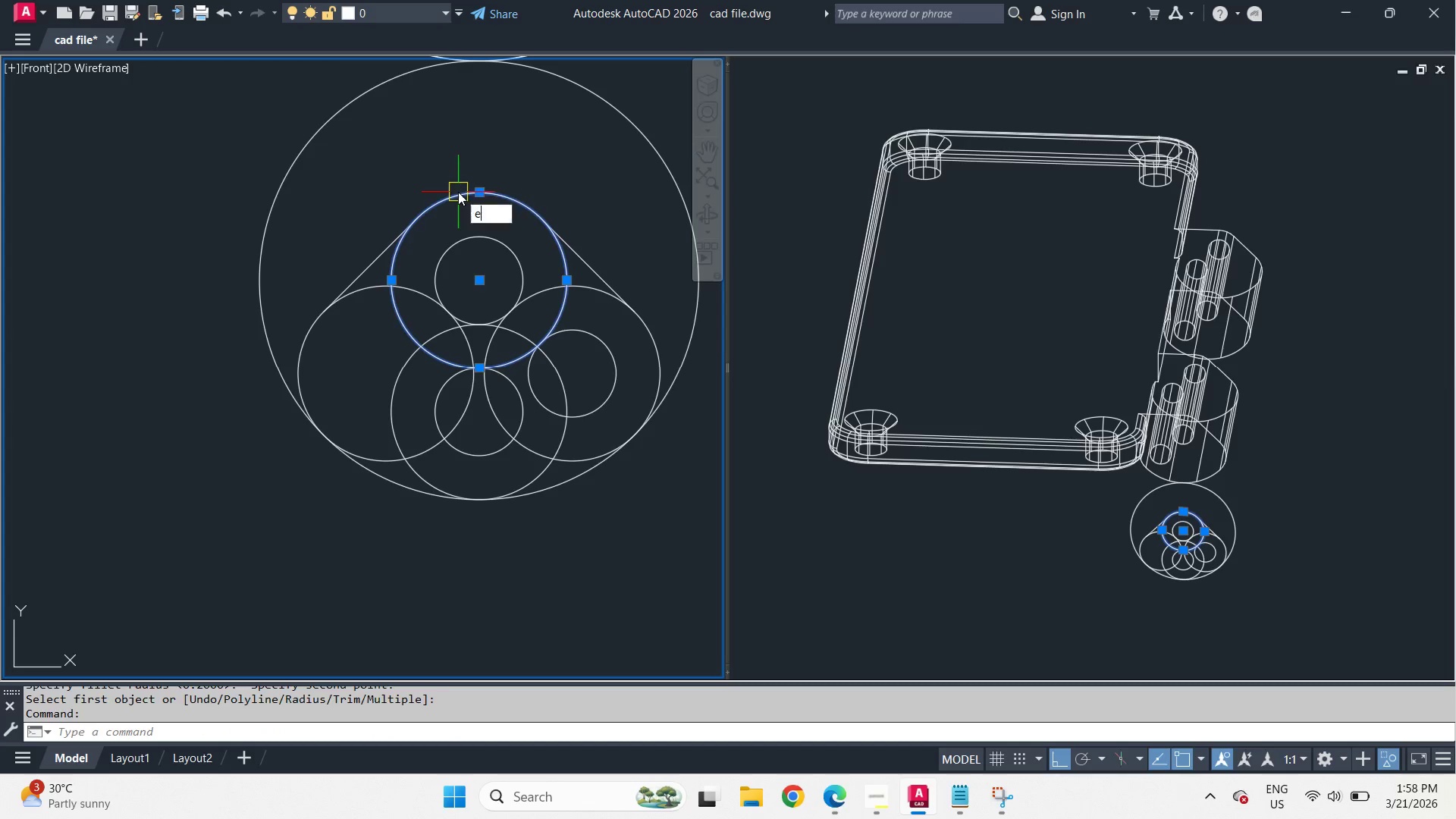 
key(Space)
 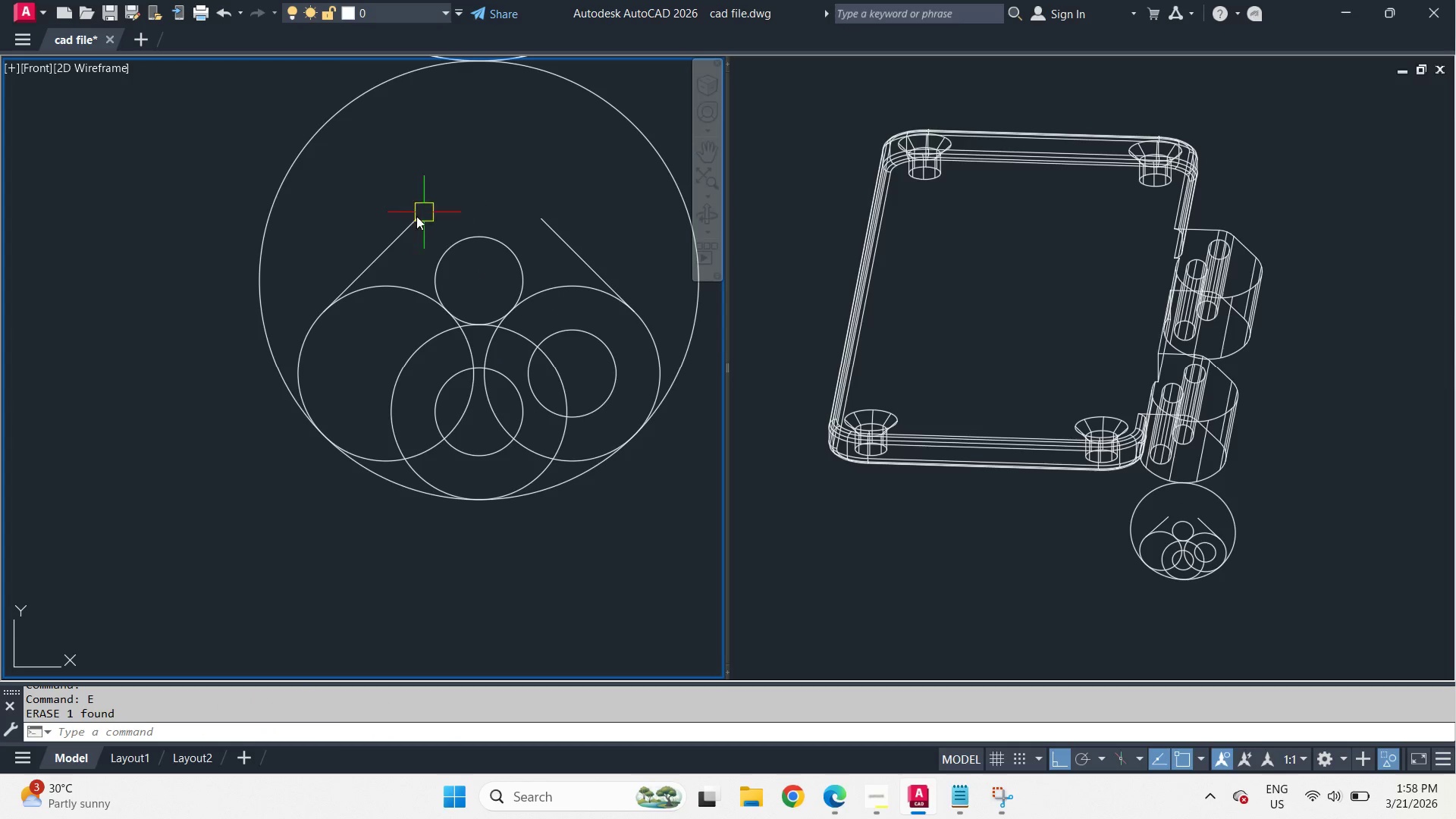 
key(F)
 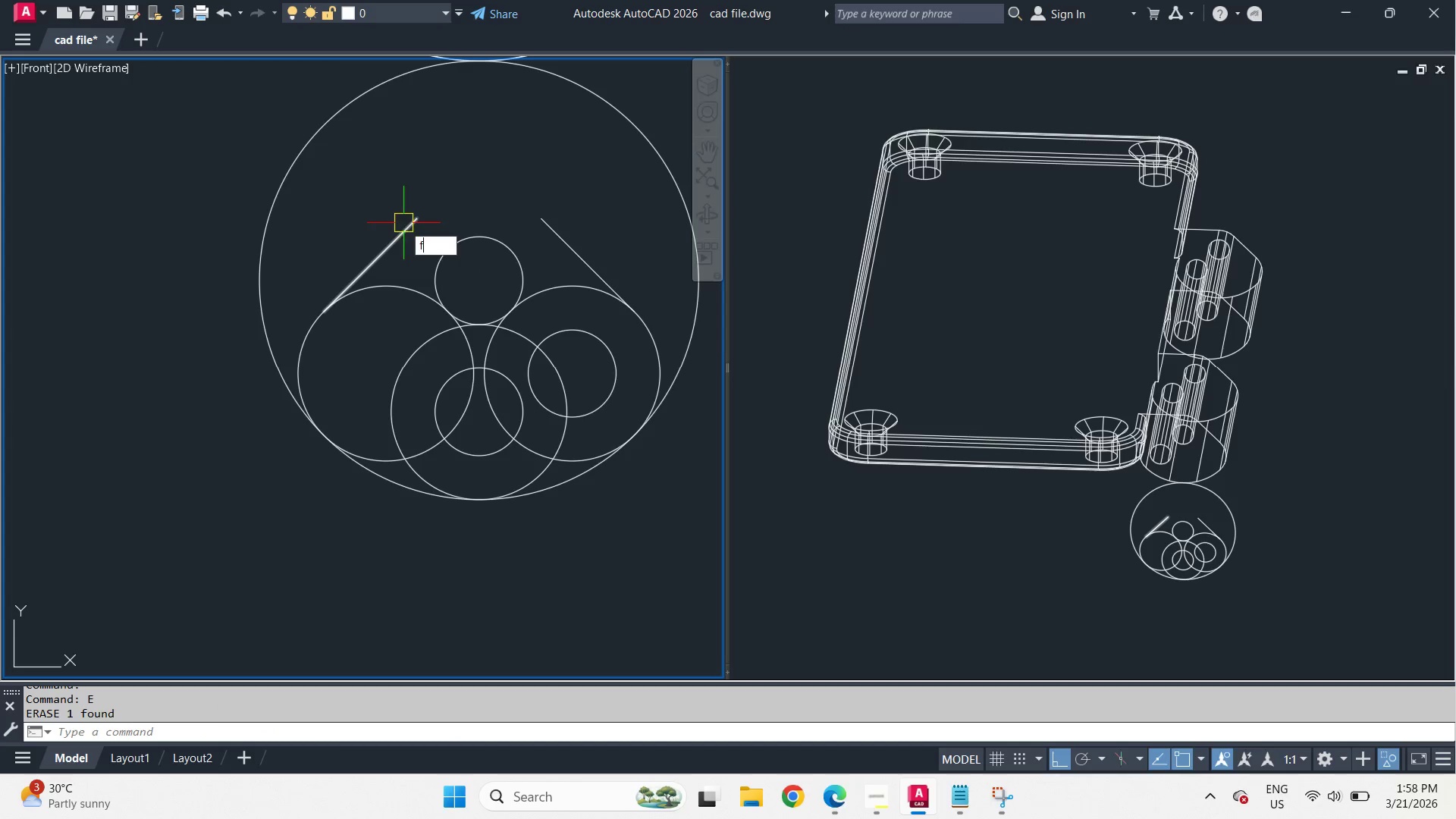 
key(Space)
 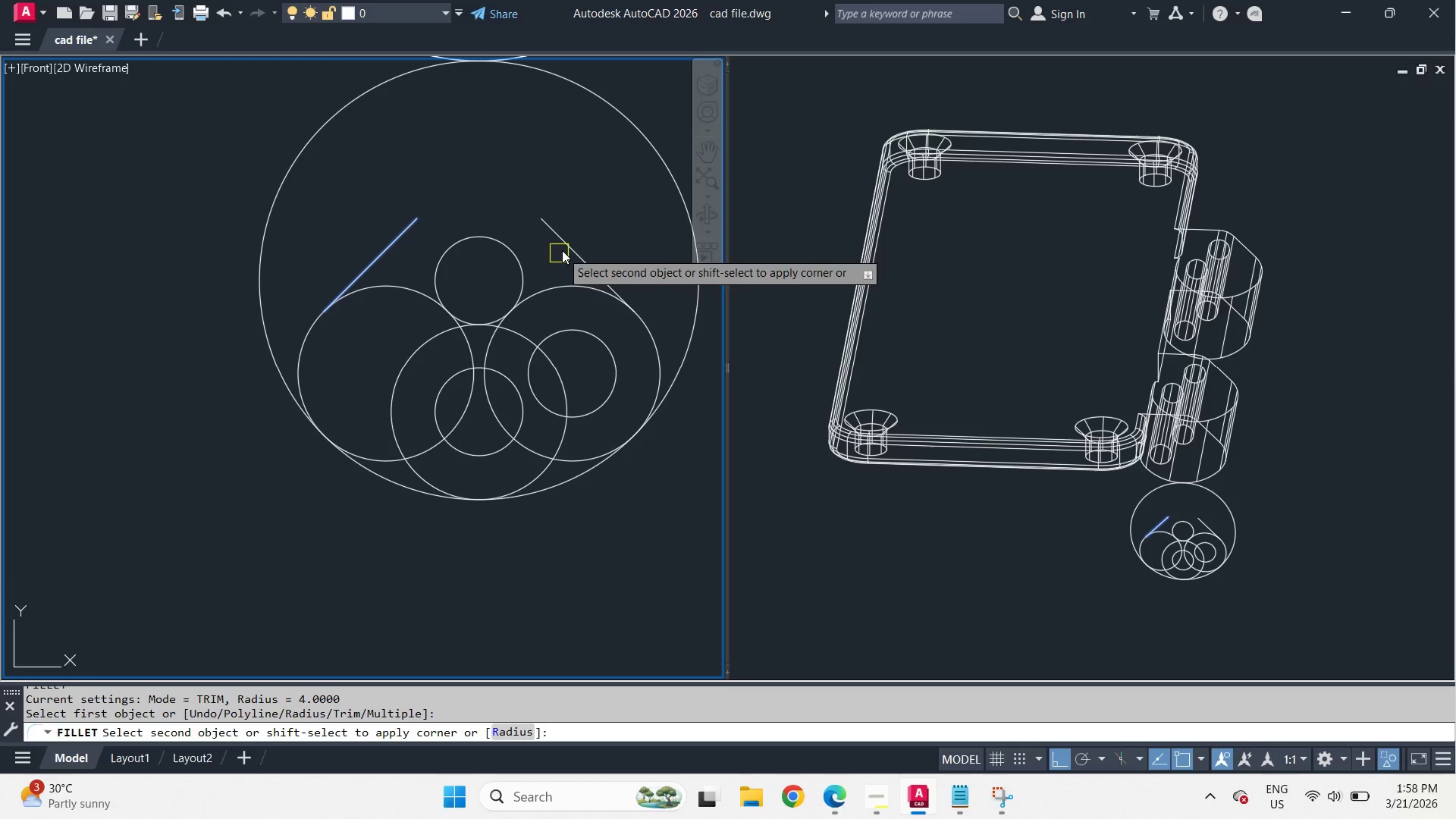 
left_click([562, 250])
 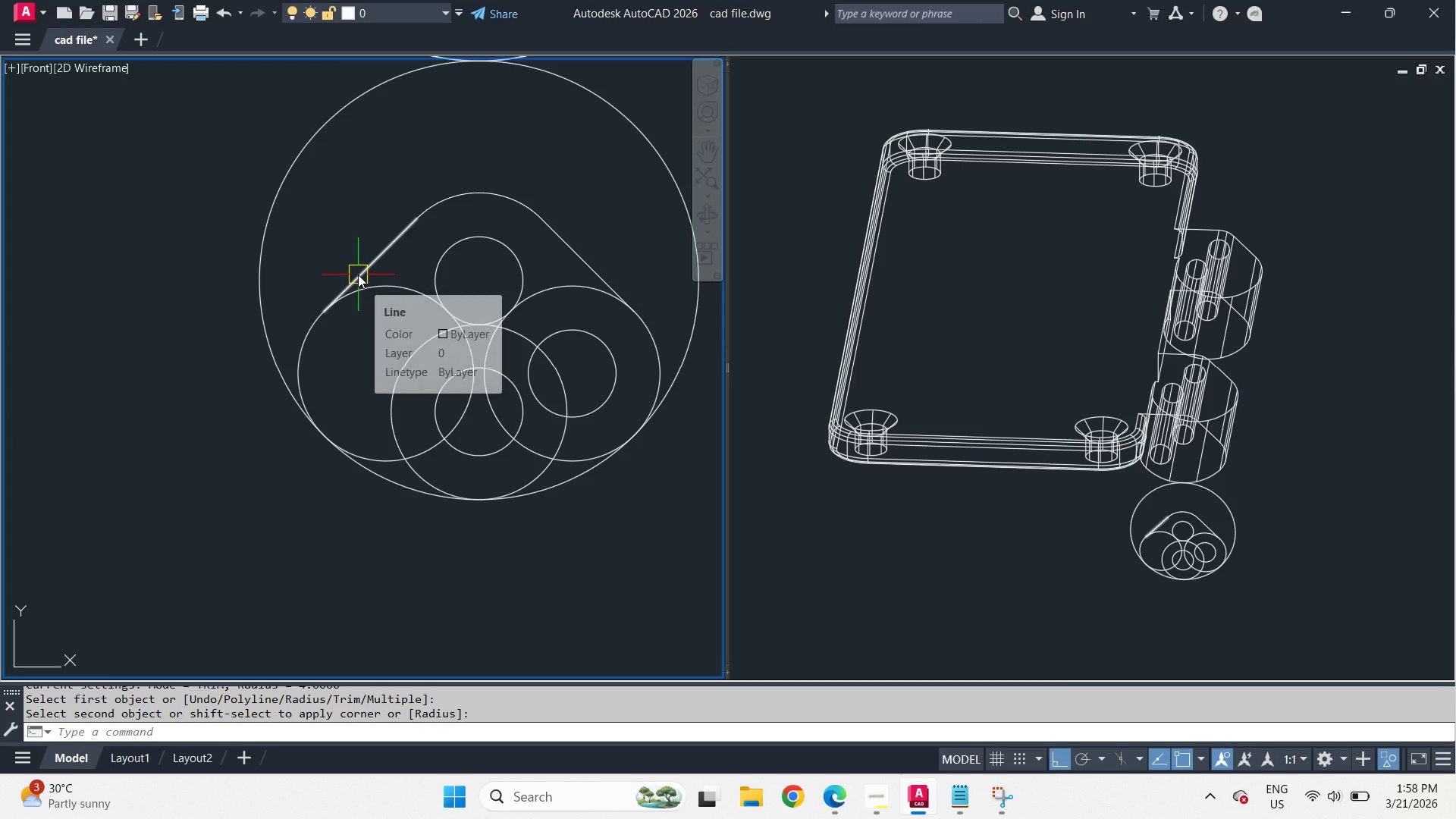 
key(F)
 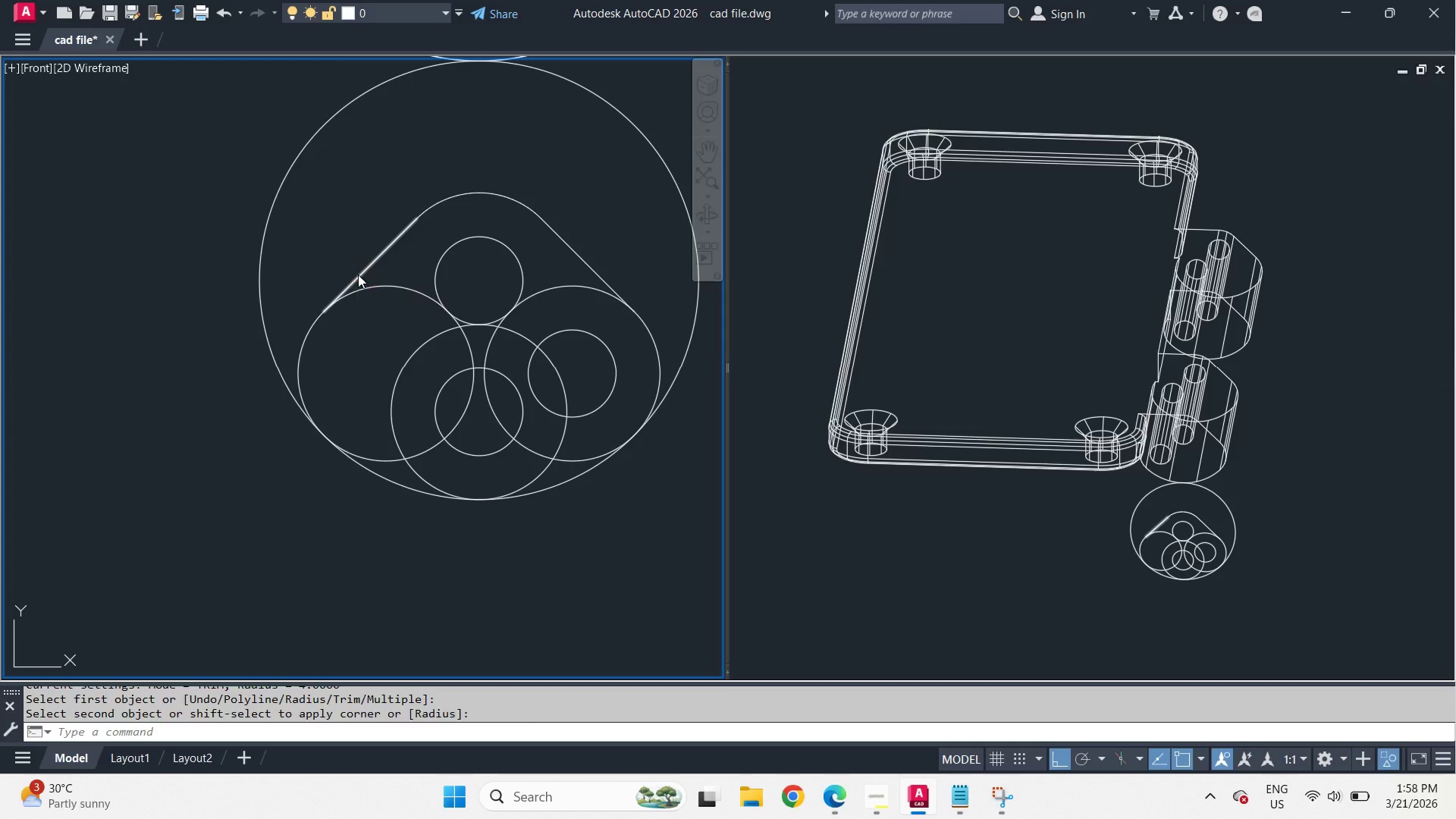 
key(Space)
 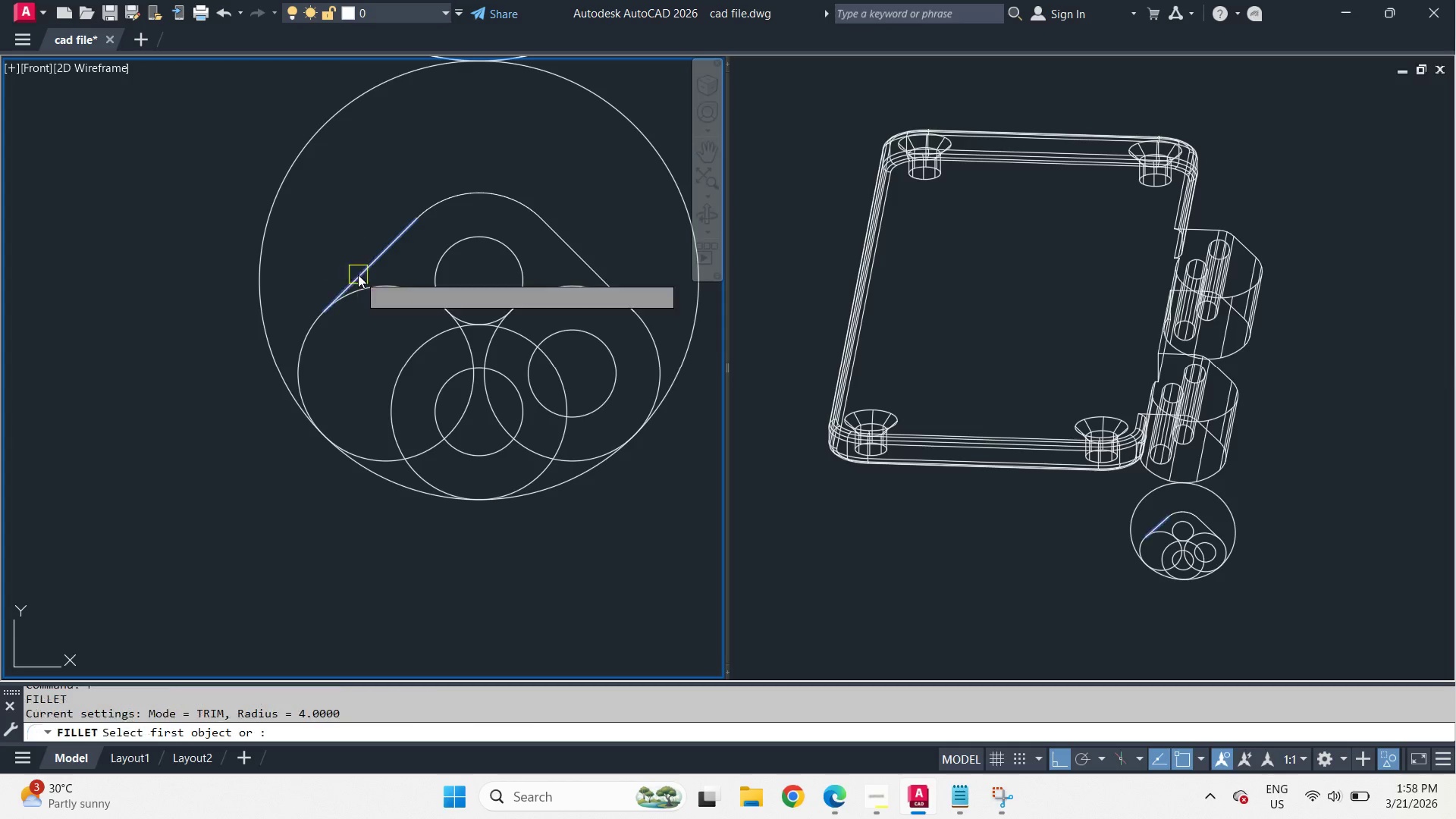 
left_click([358, 275])
 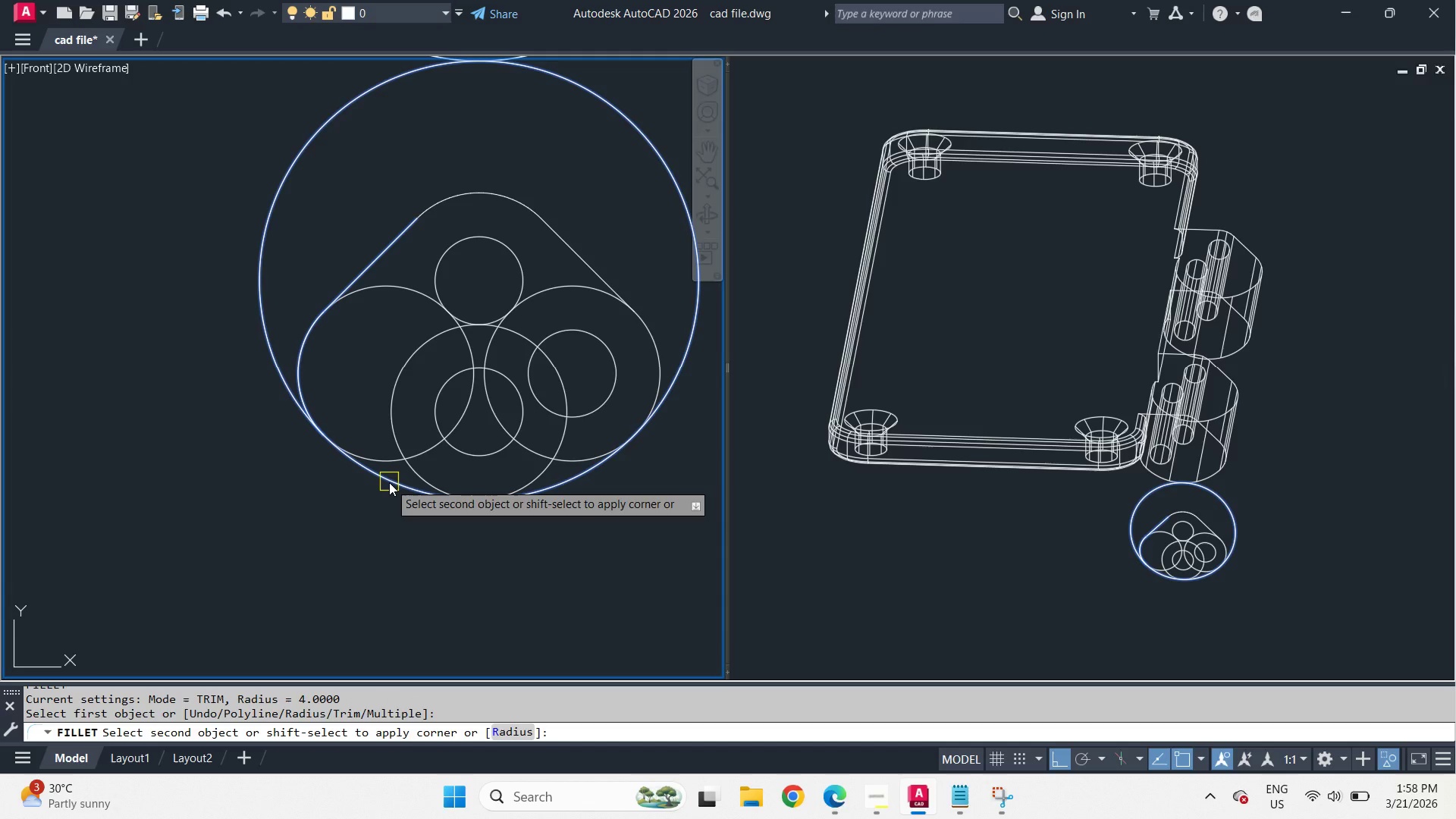 
left_click([389, 482])
 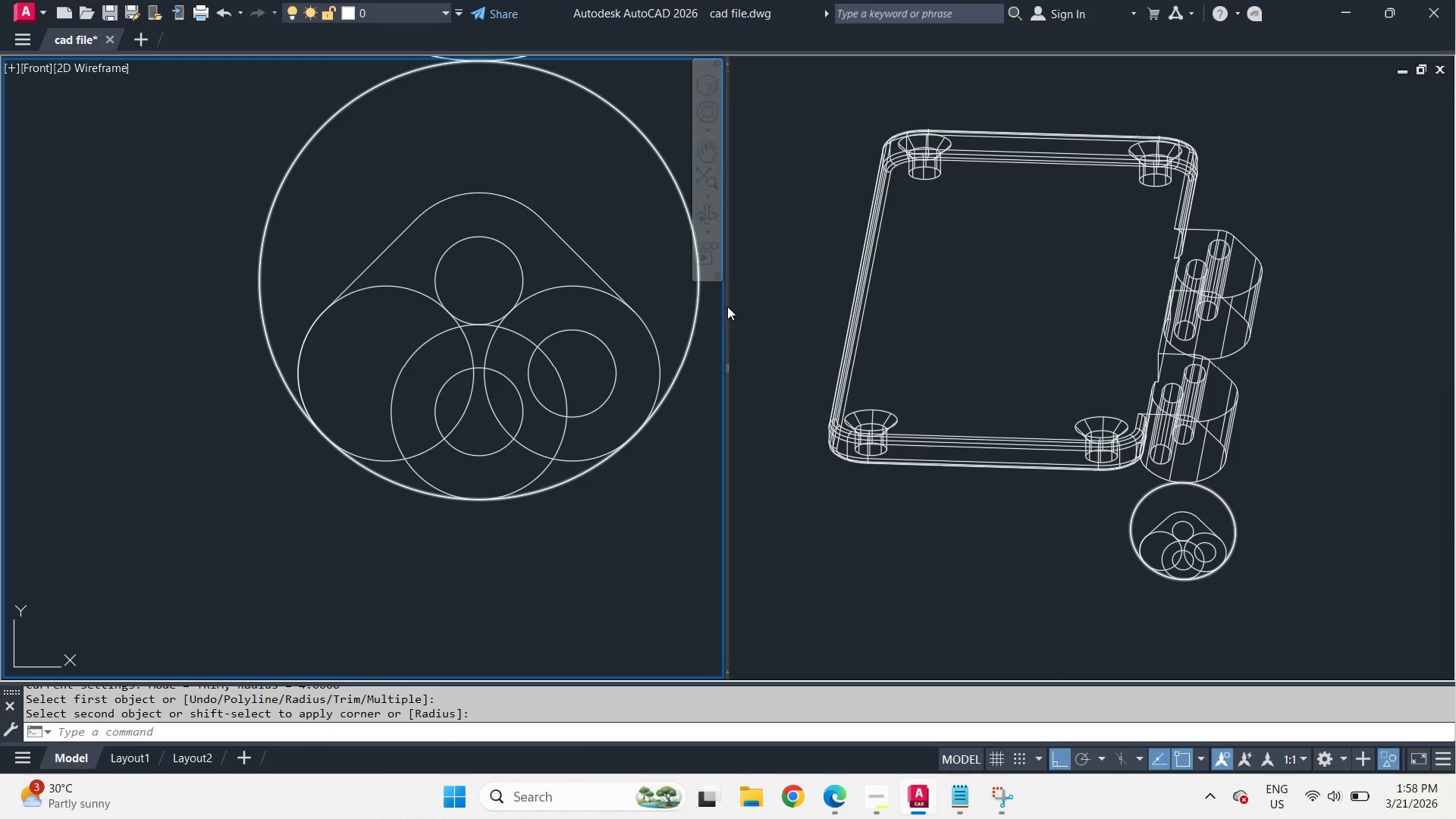 
key(F)
 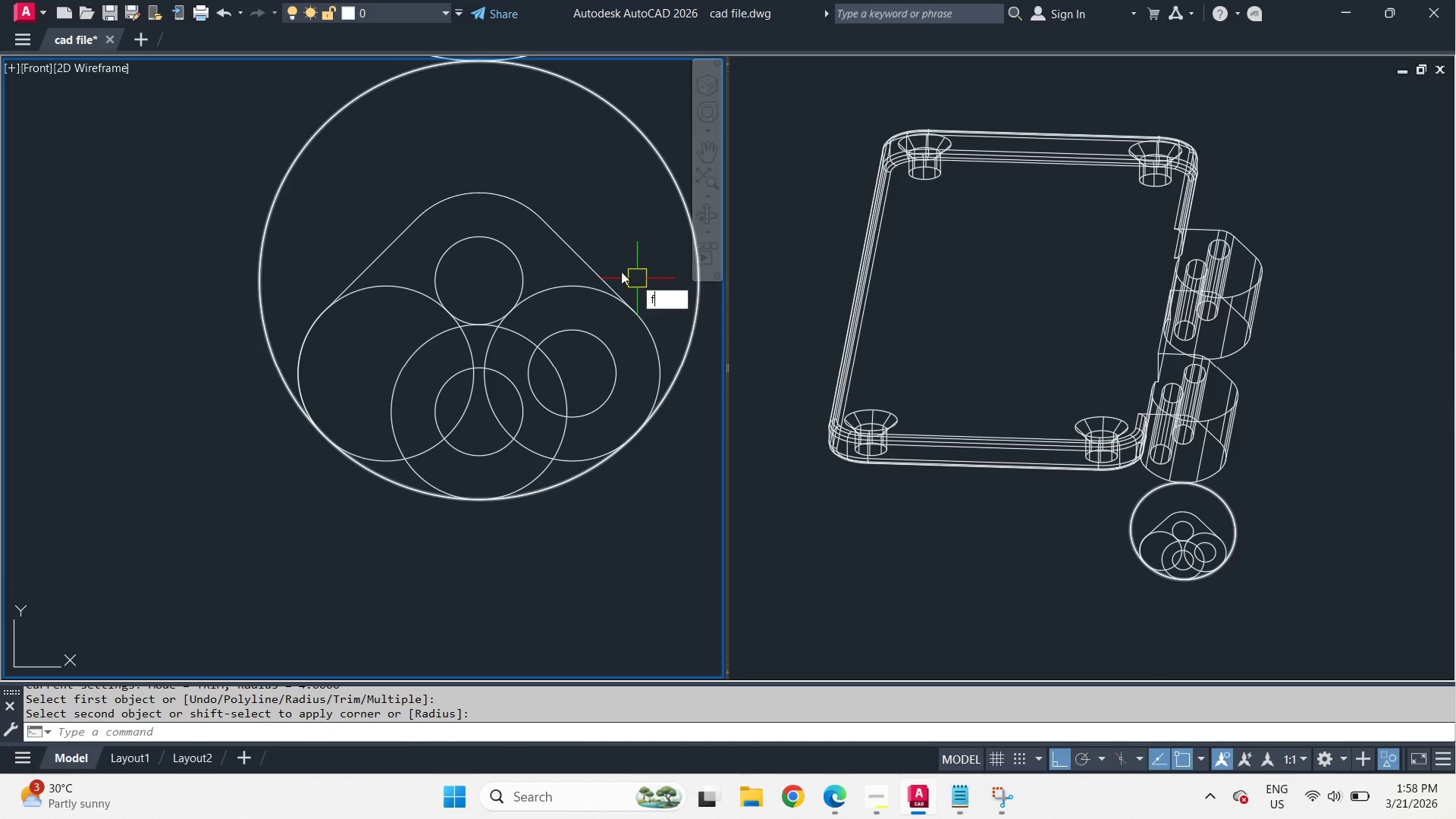 
key(Space)
 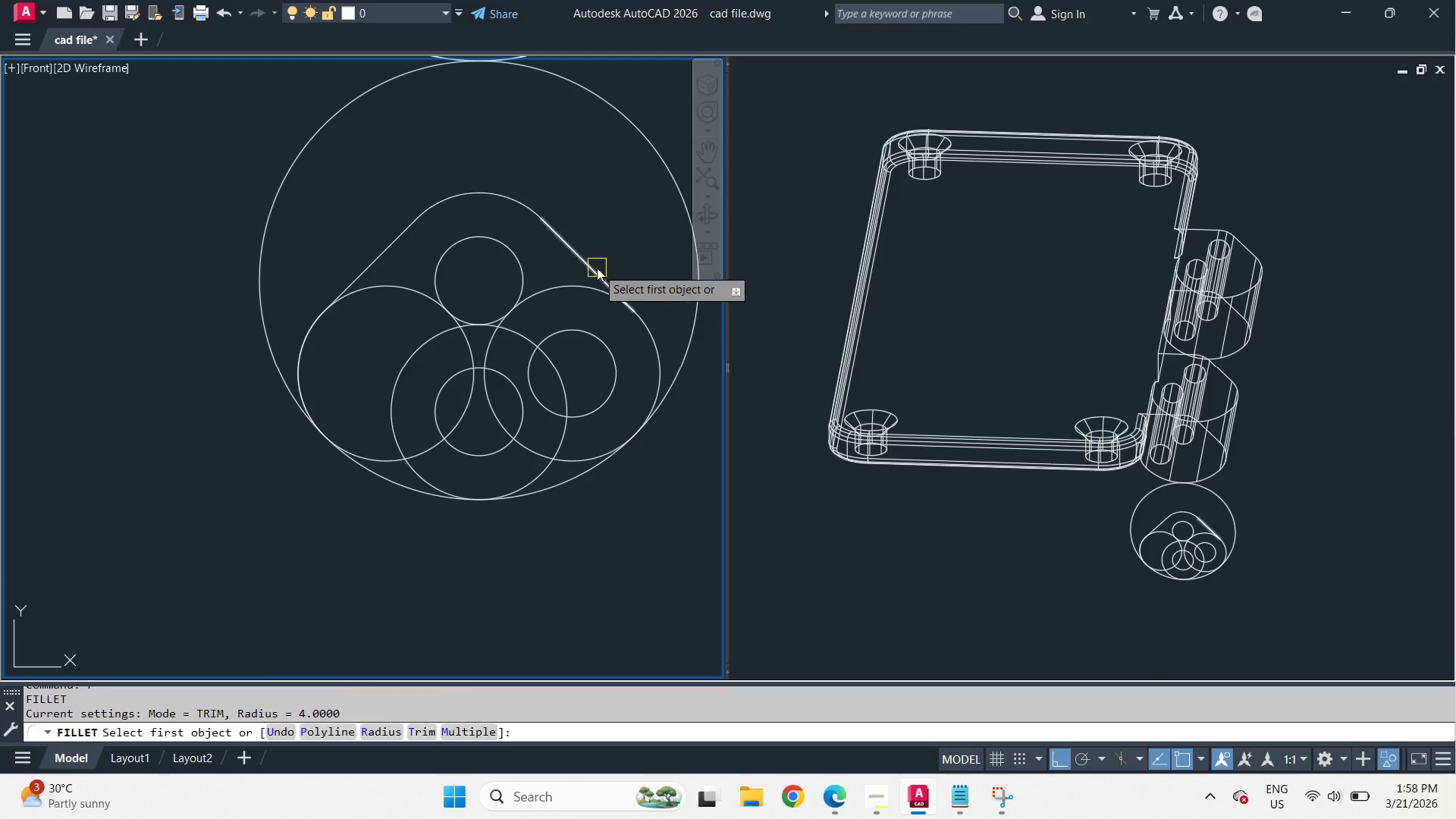 
left_click([597, 268])
 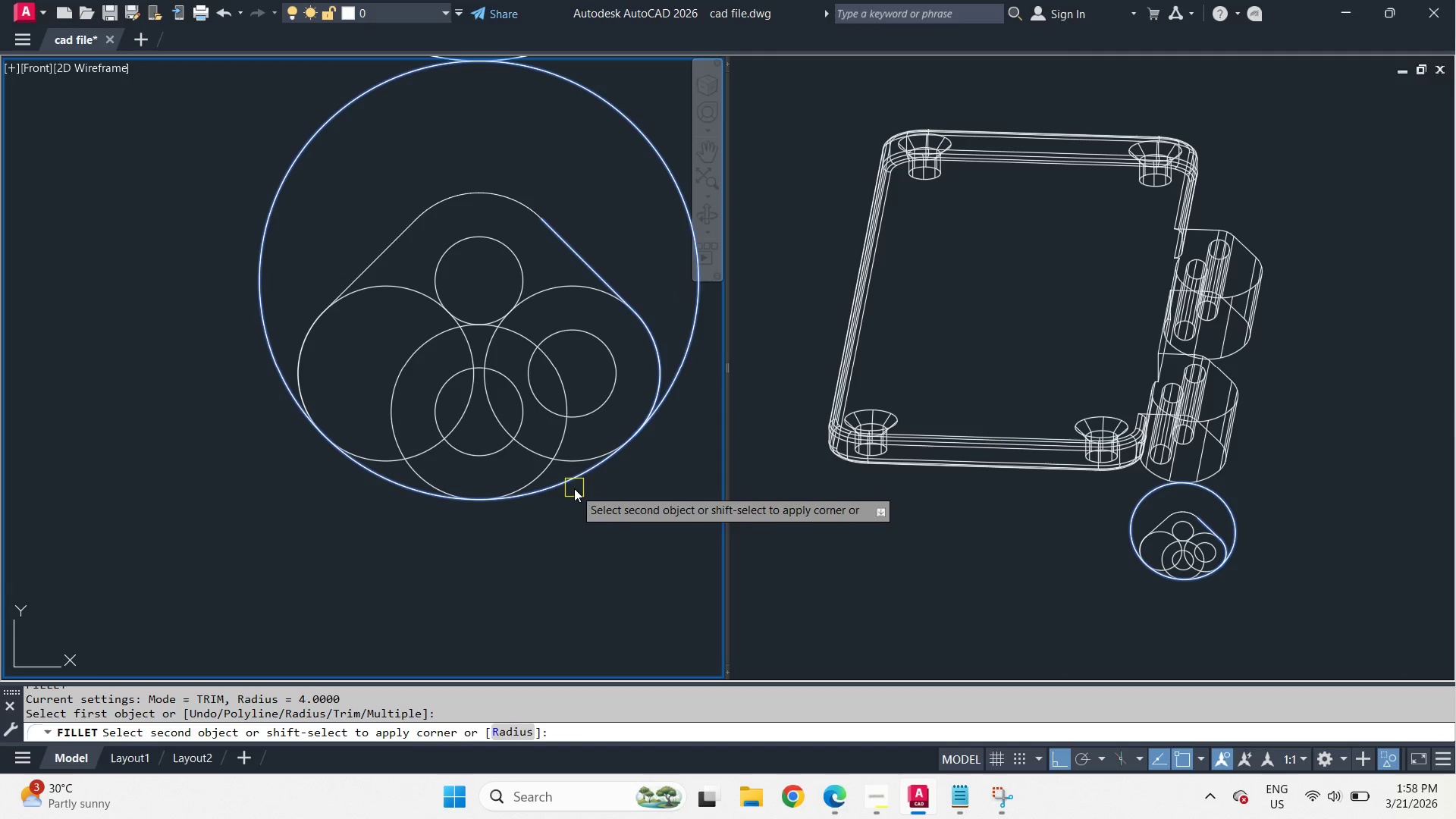 
left_click([573, 488])
 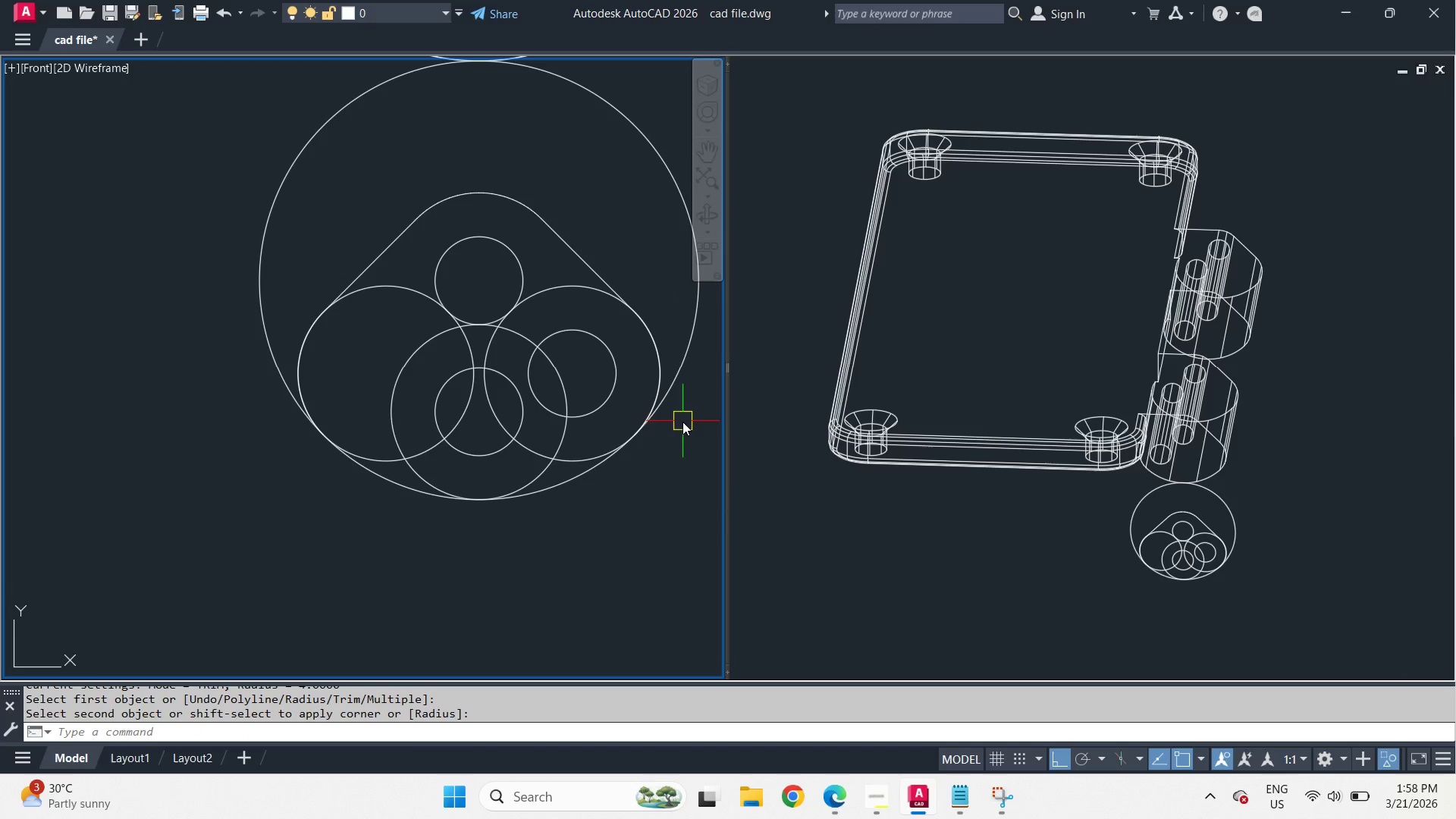 
type(tr )
 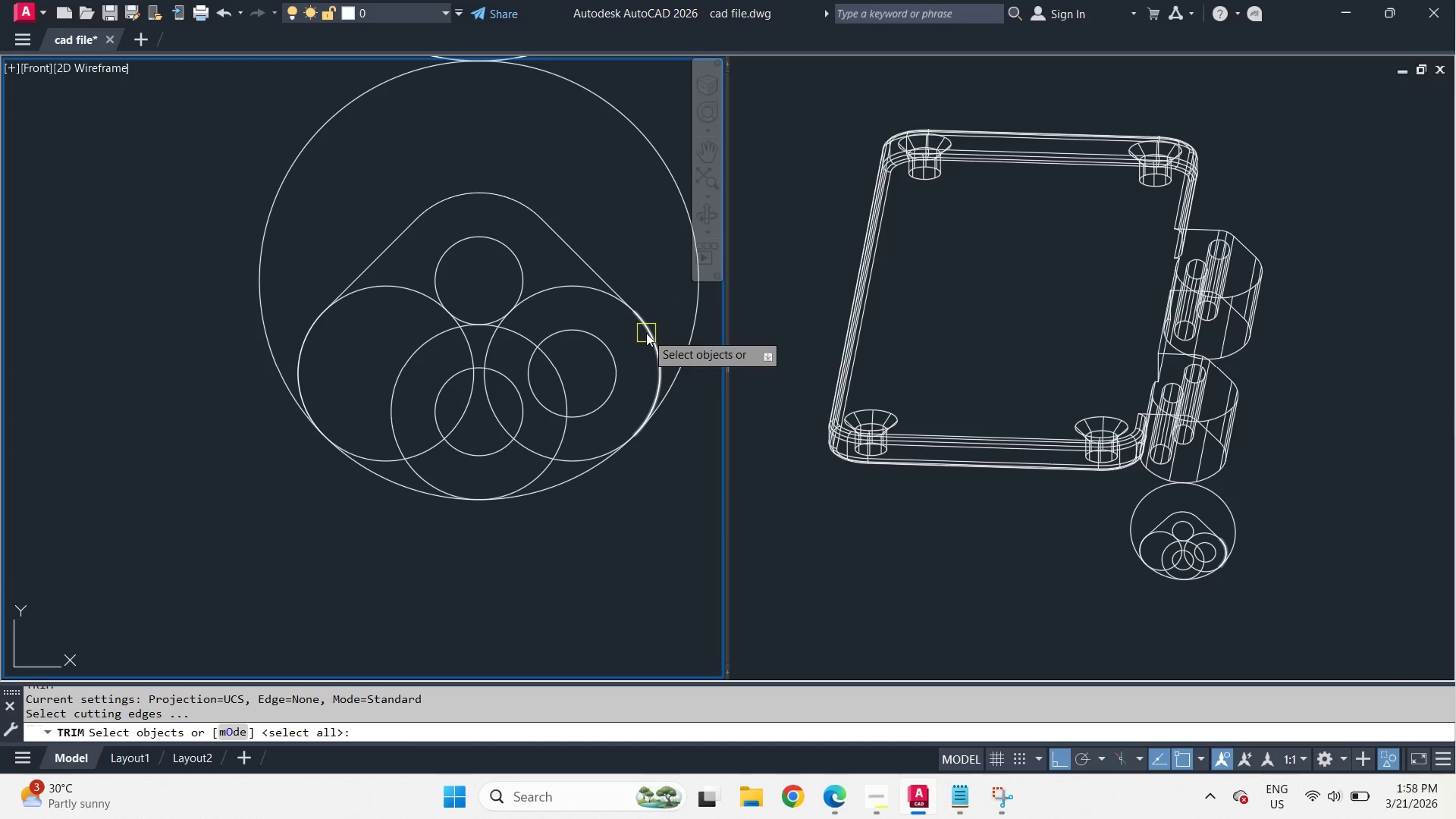 
left_click([646, 333])
 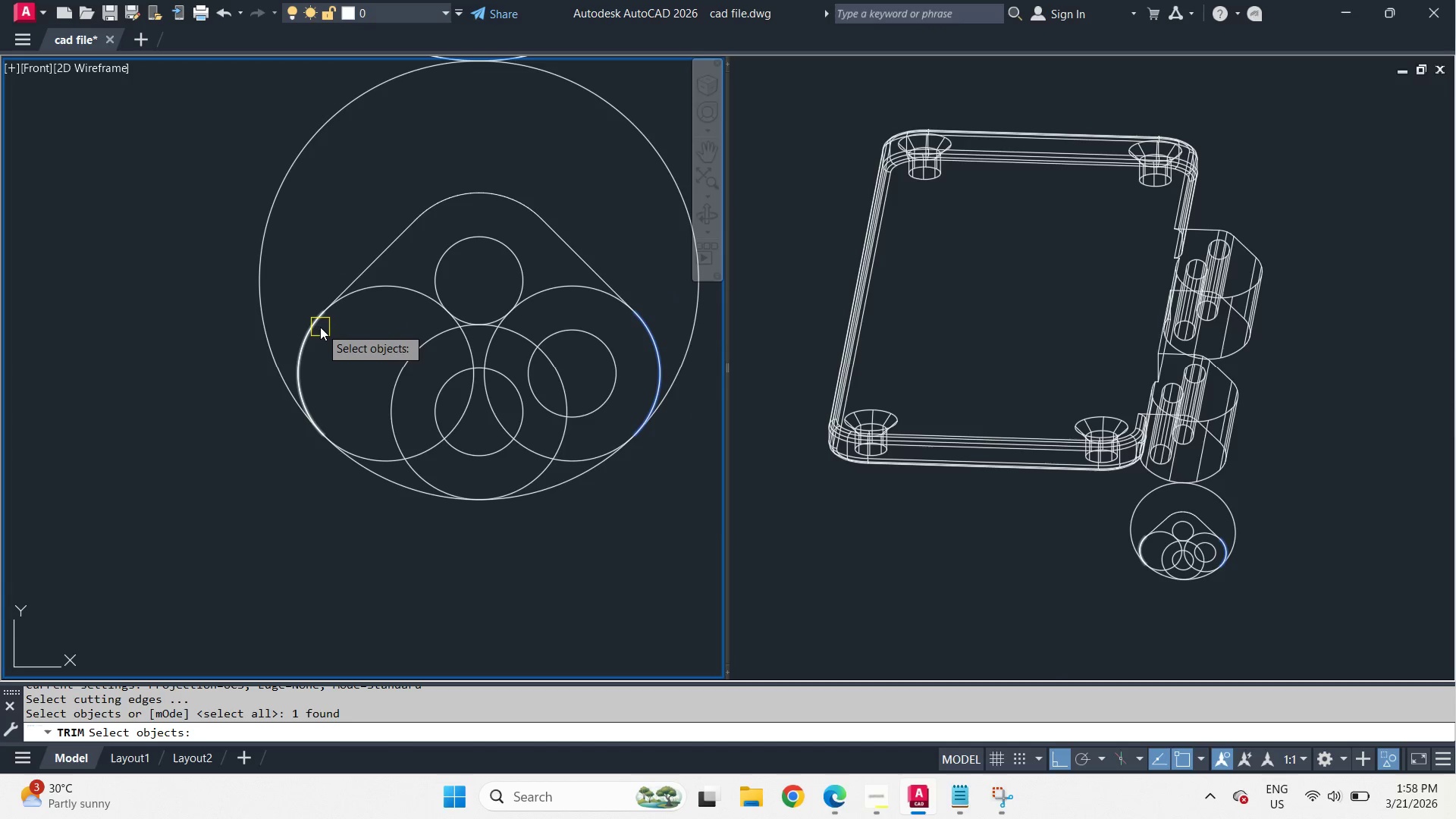 
left_click([319, 328])
 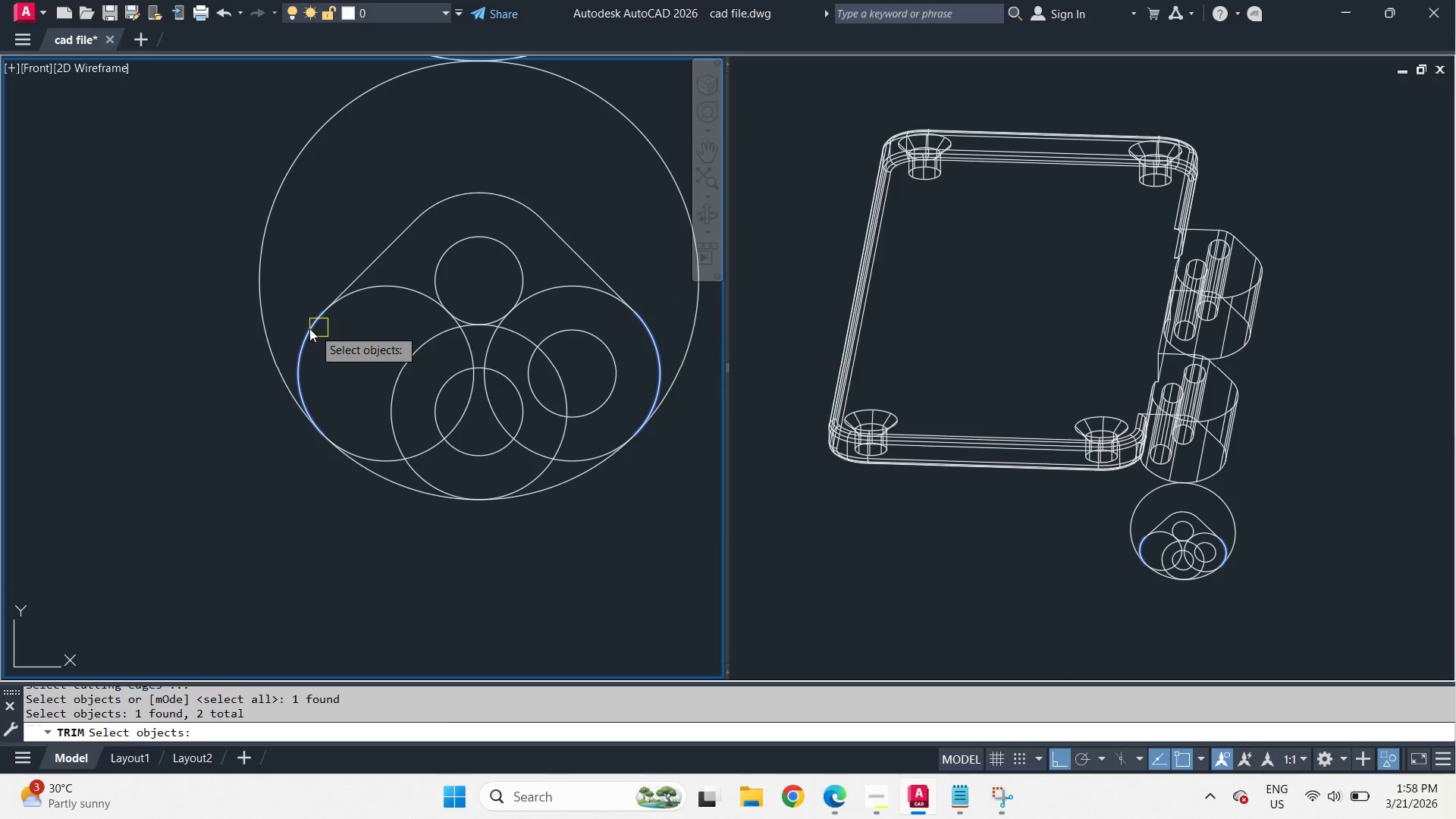 
key(Space)
 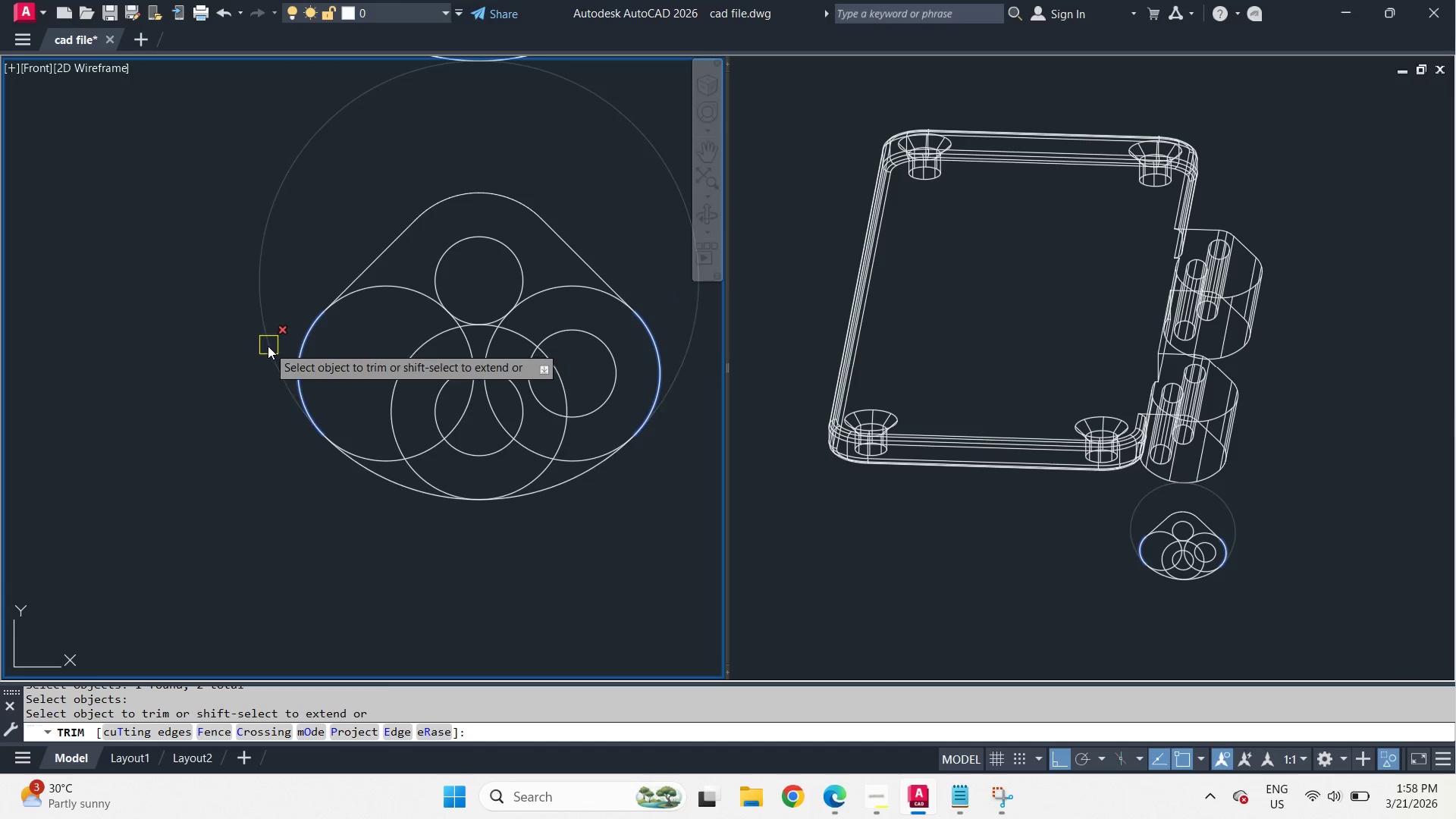 
left_click([268, 346])
 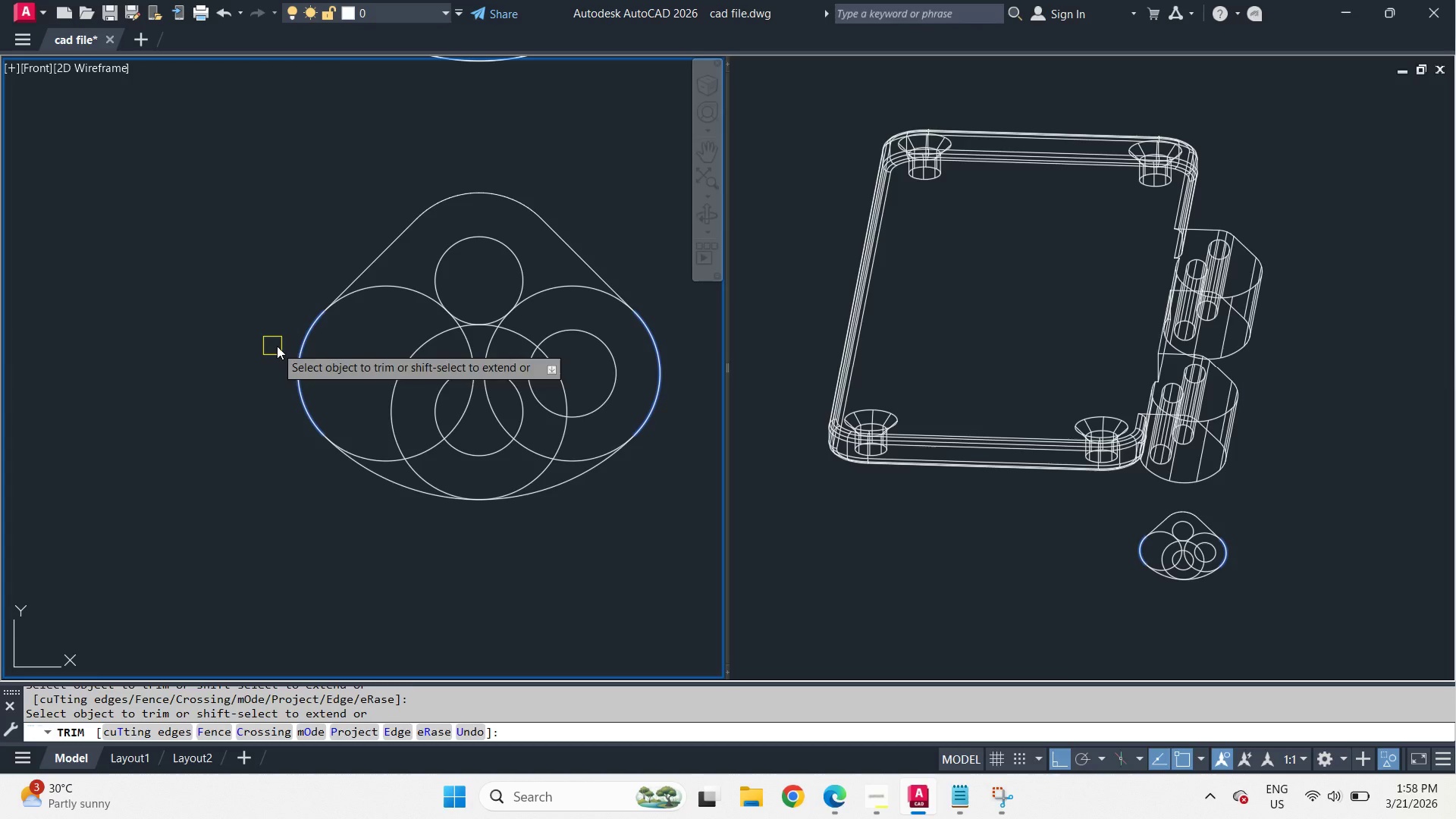 
key(Space)
 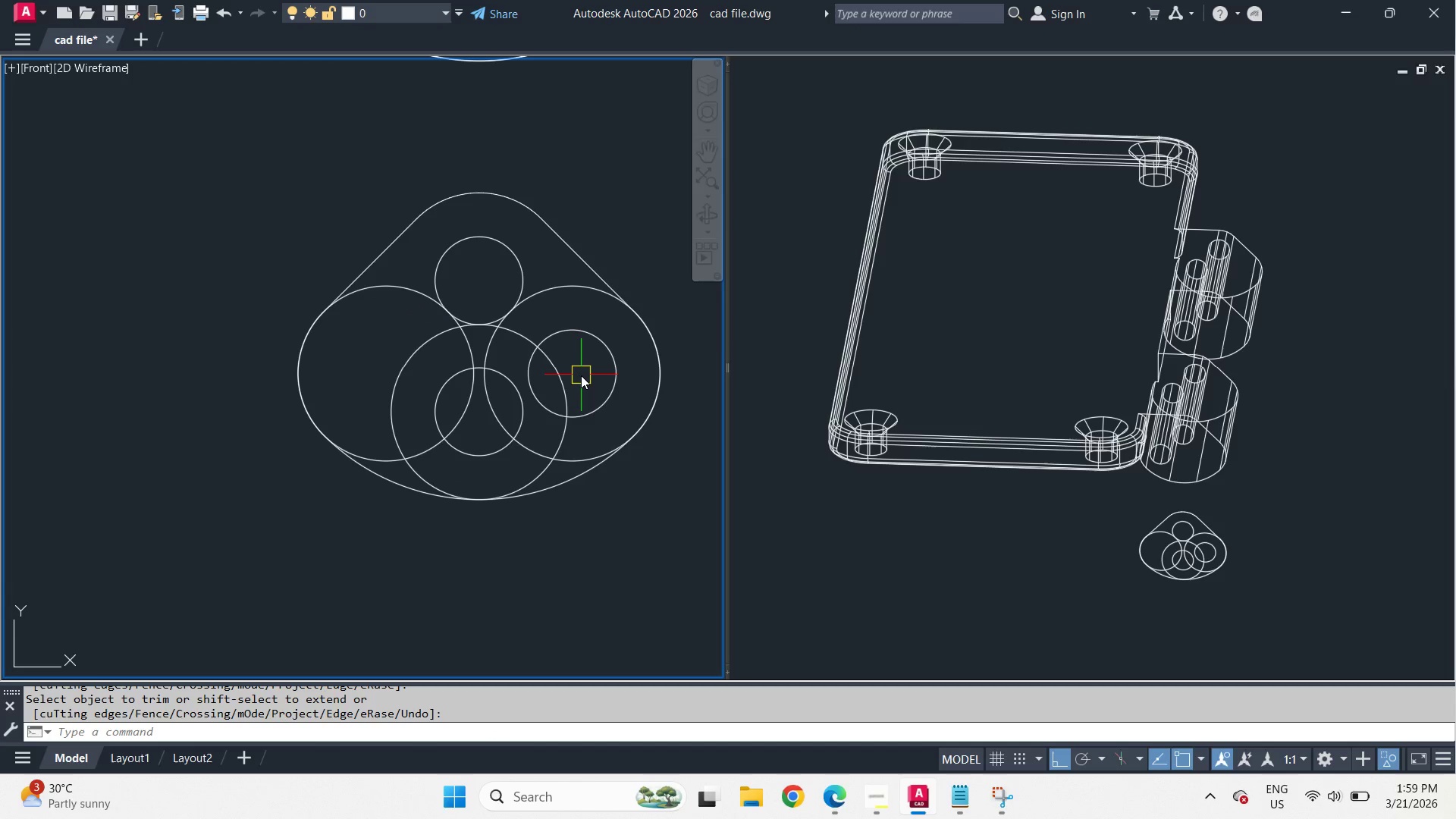 
left_click([585, 385])
 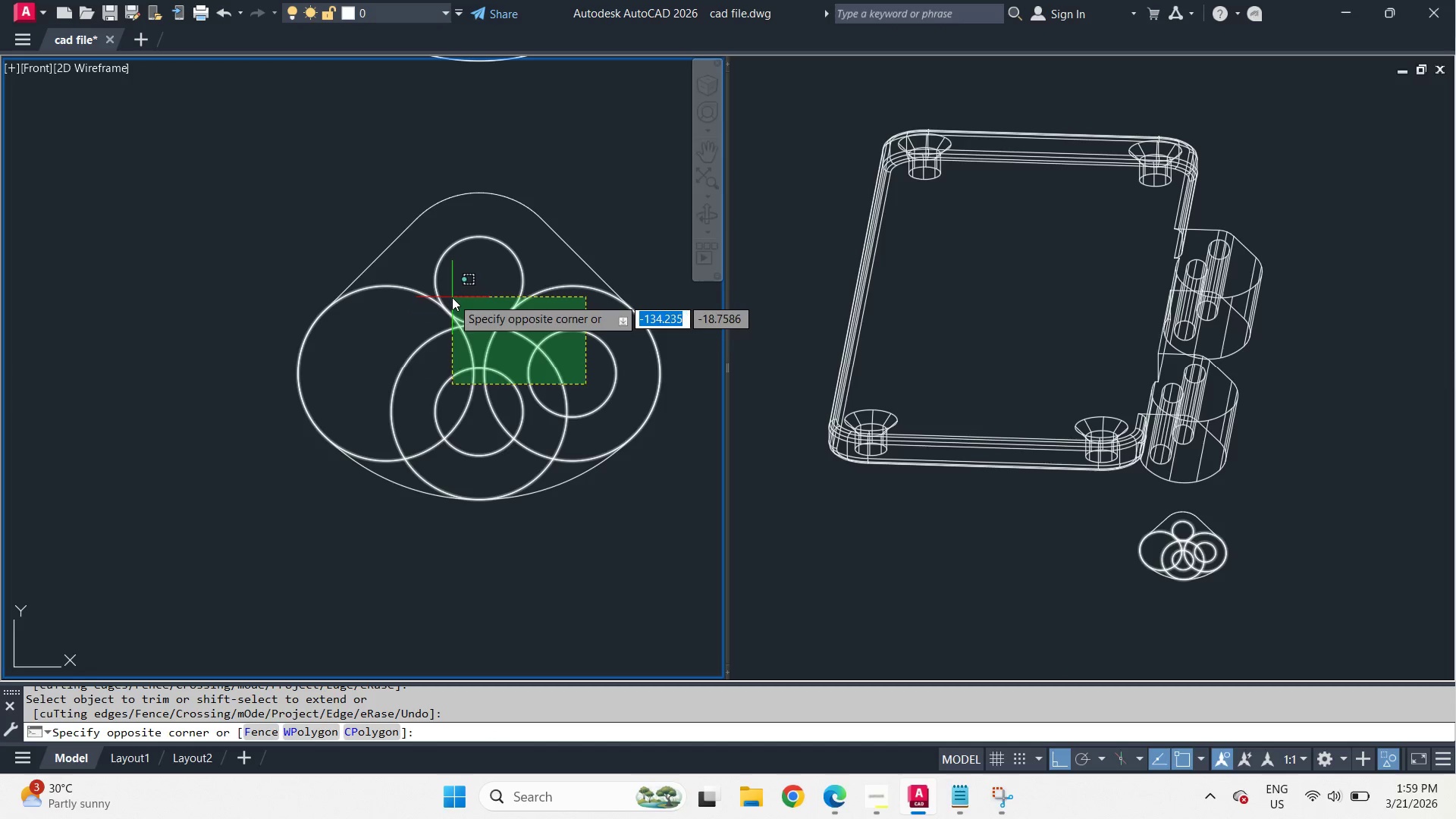 
left_click([452, 297])
 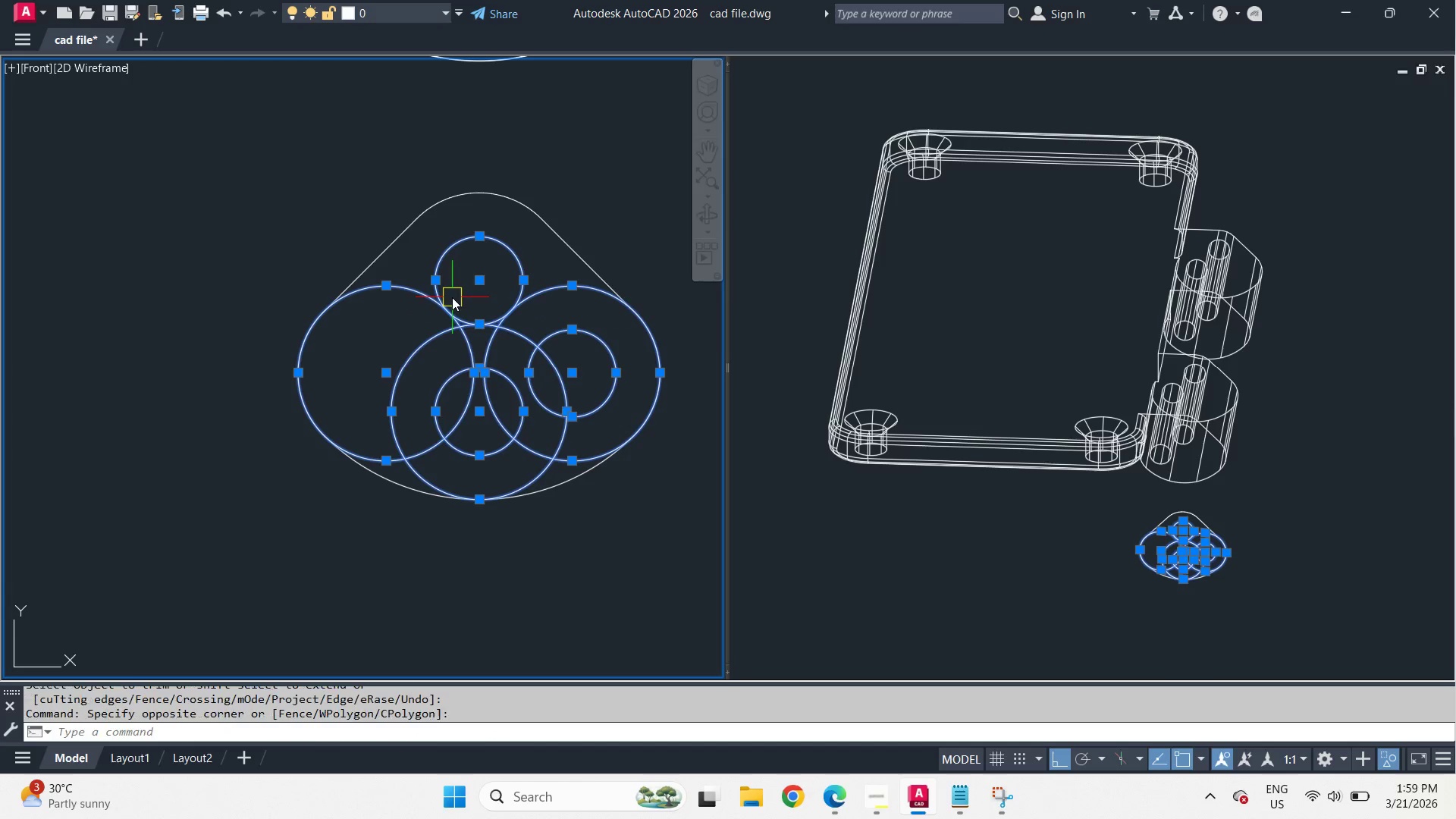 
key(E)
 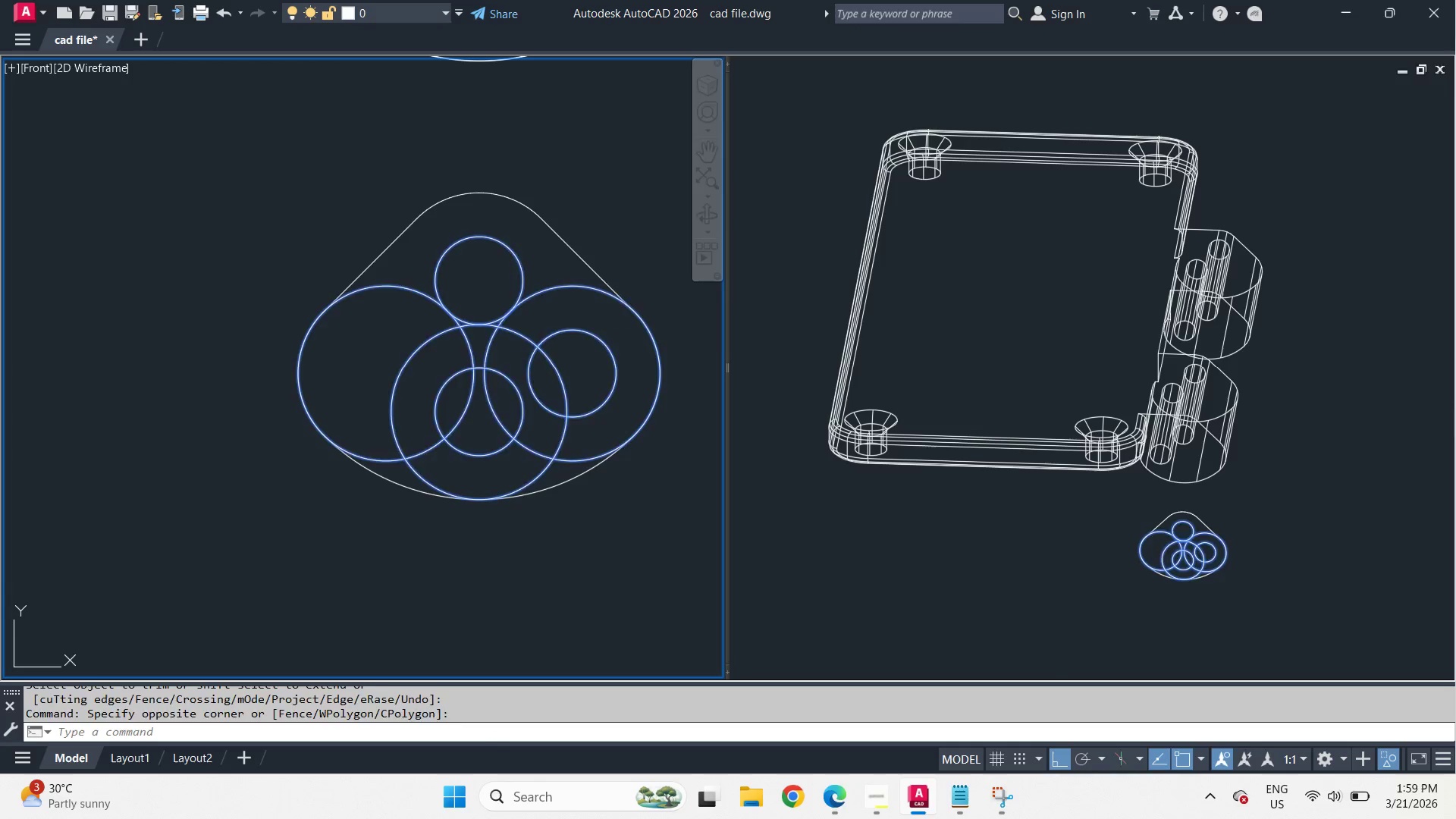 
key(Space)
 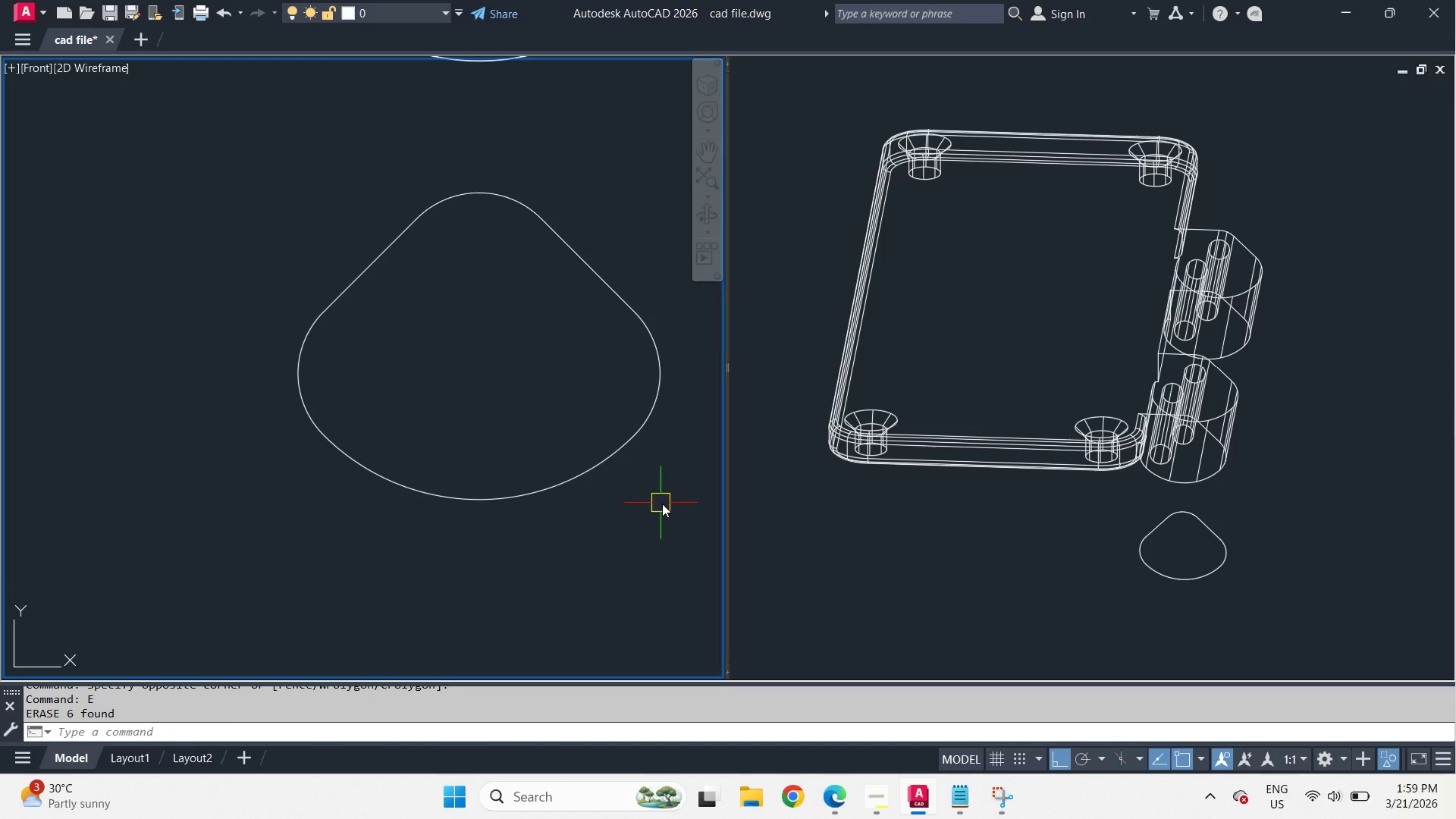 
left_click_drag(start_coordinate=[689, 516], to_coordinate=[684, 510])
 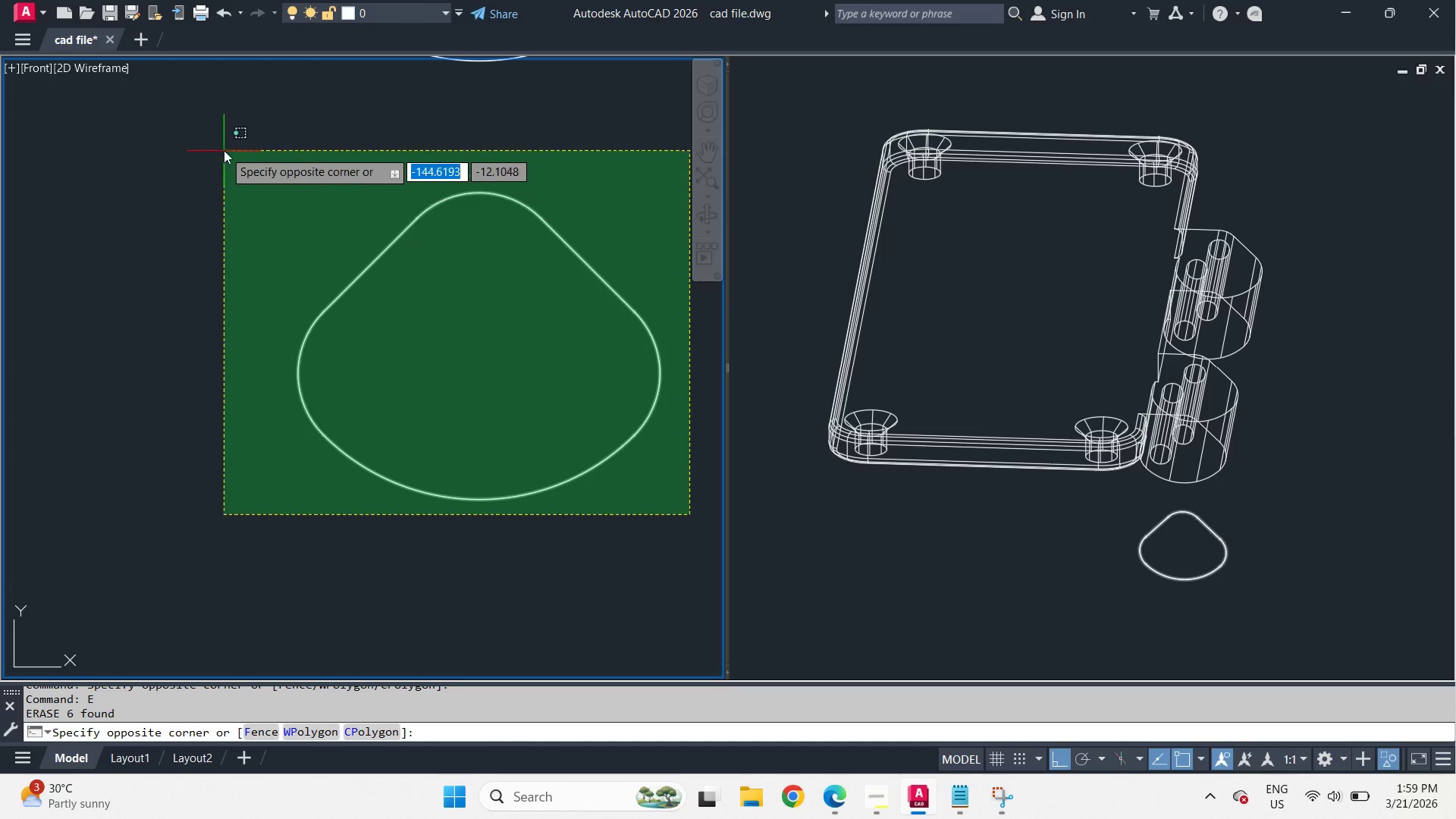 
left_click([224, 150])
 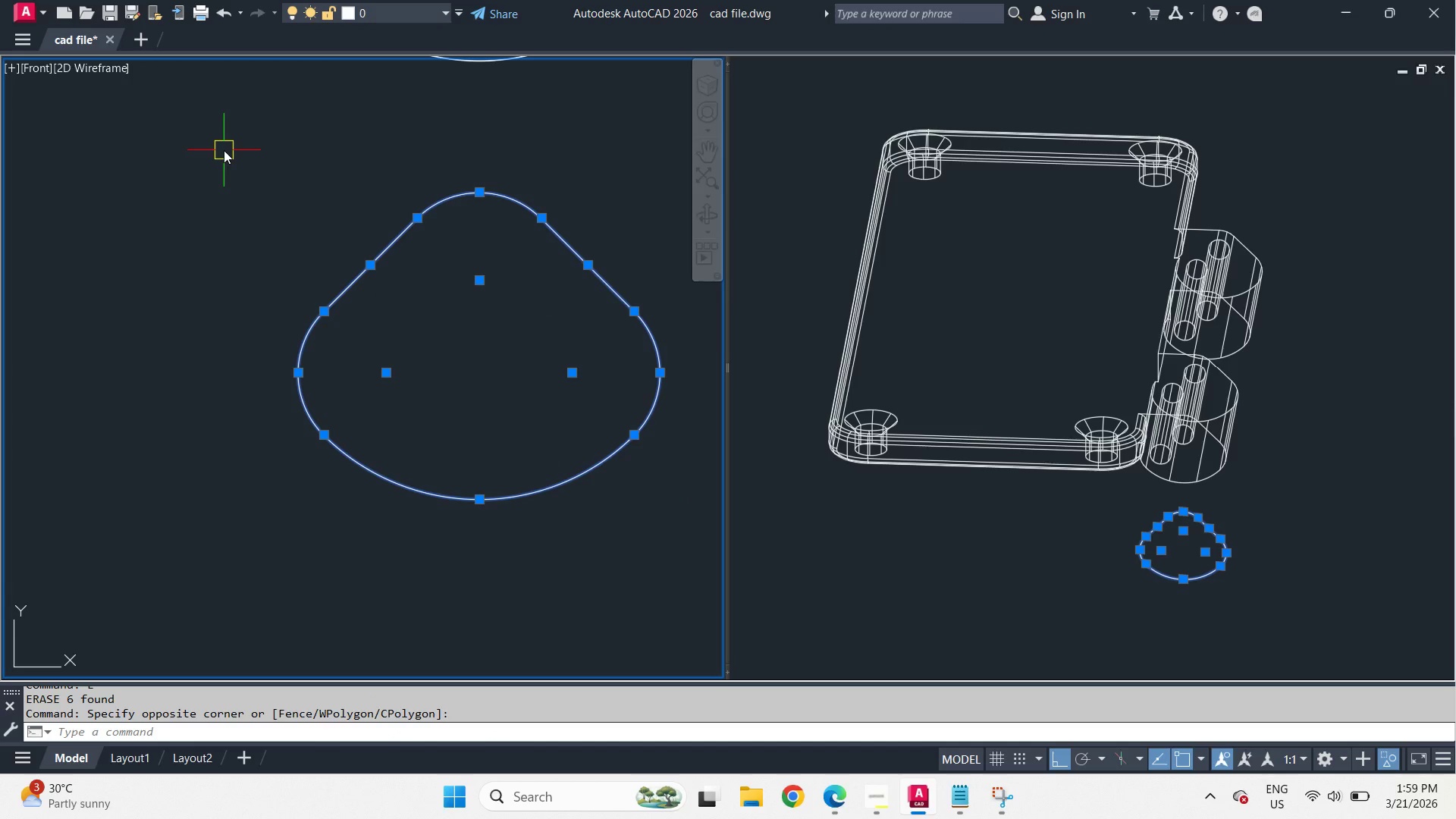 
key(J)
 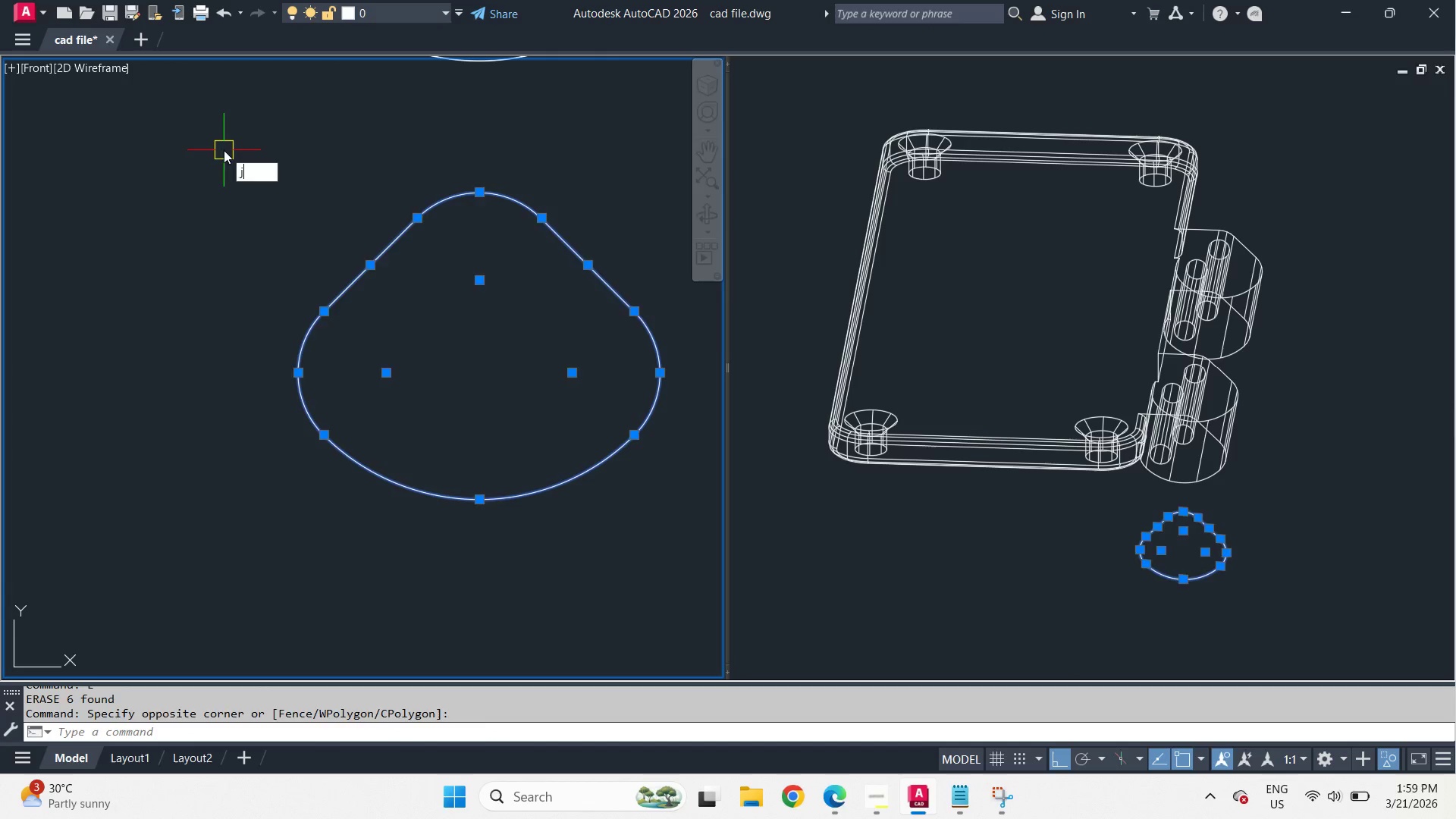 
key(Space)
 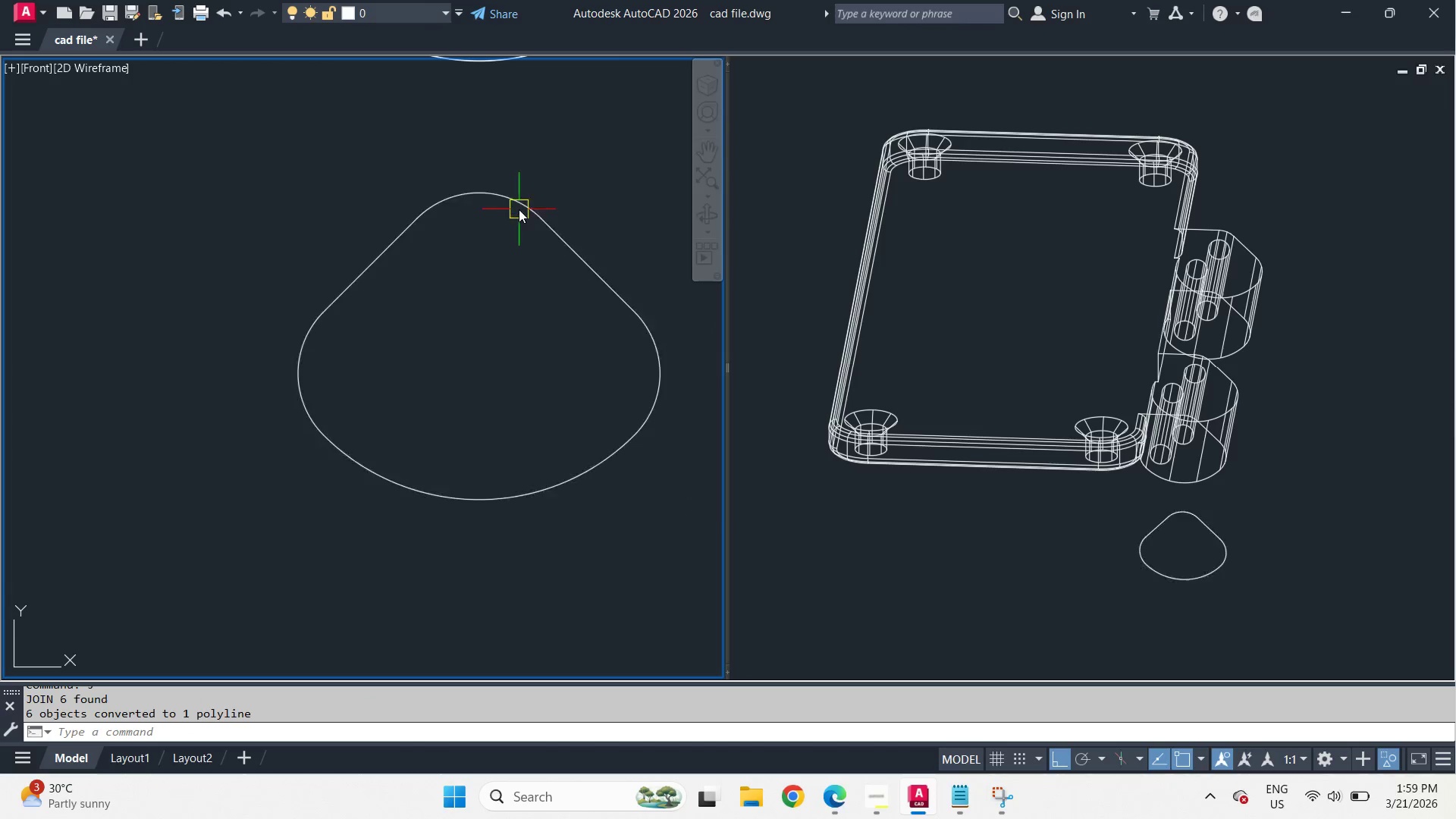 
left_click([519, 209])
 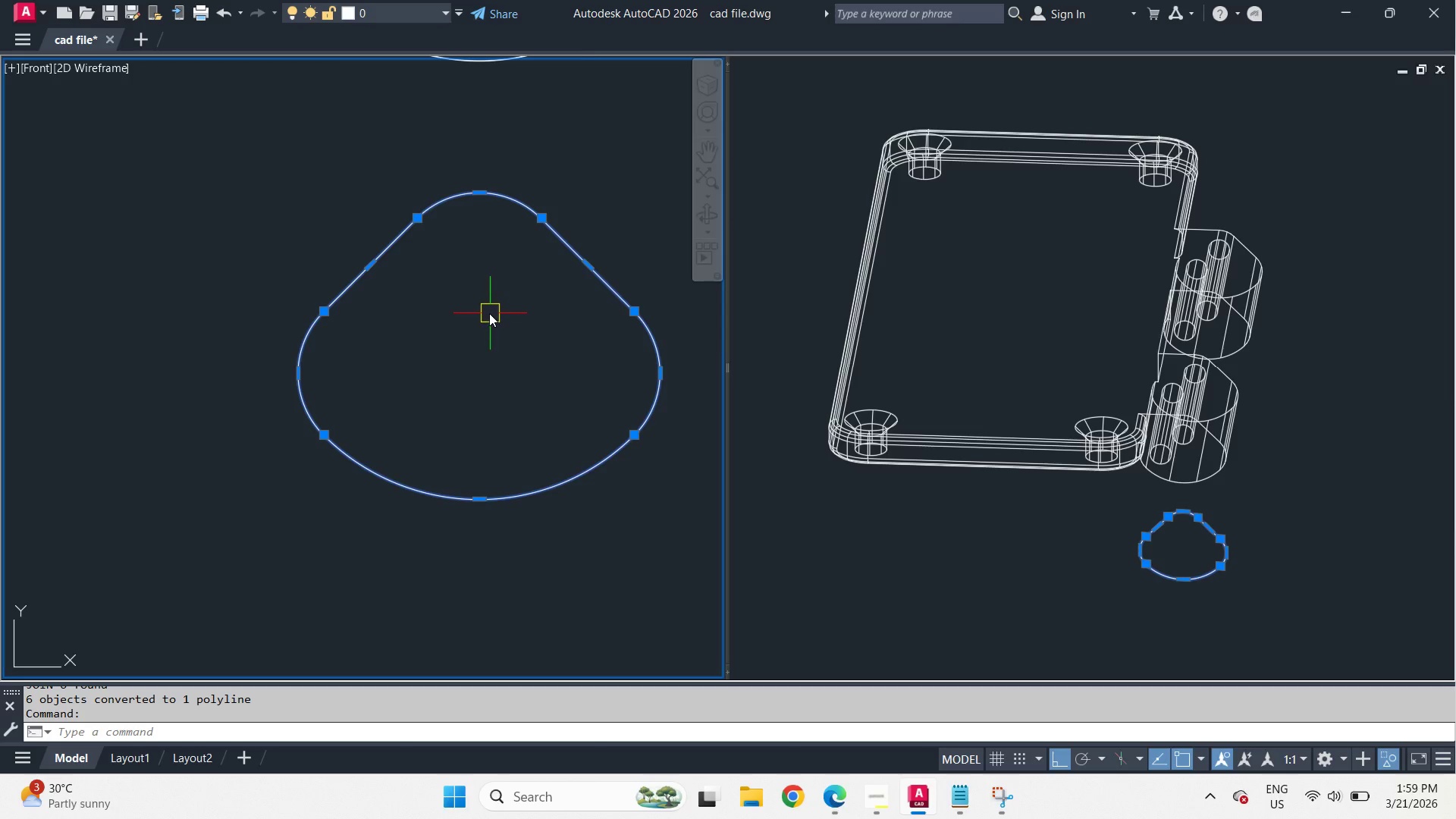 
key(M)
 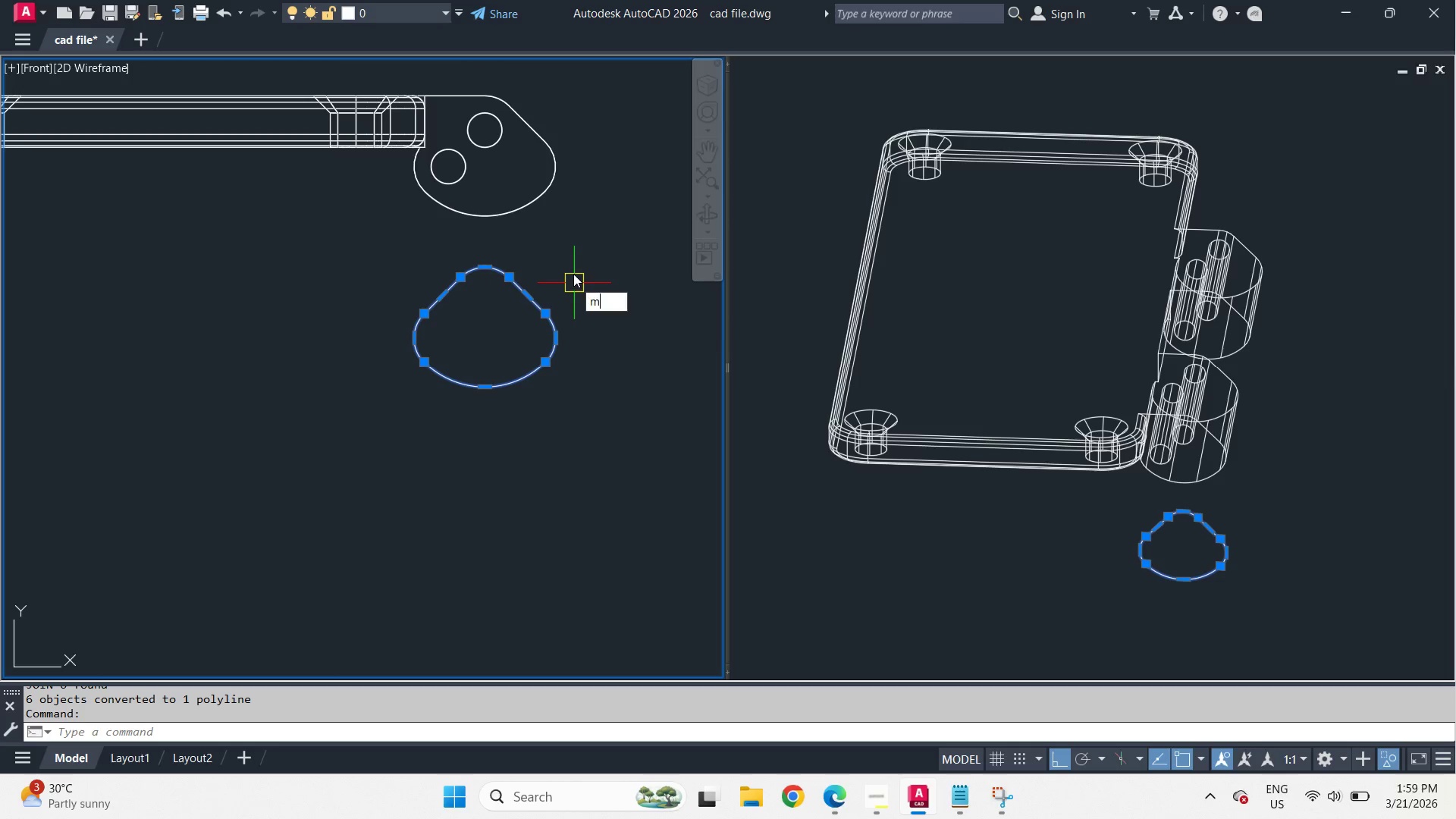 
key(Space)
 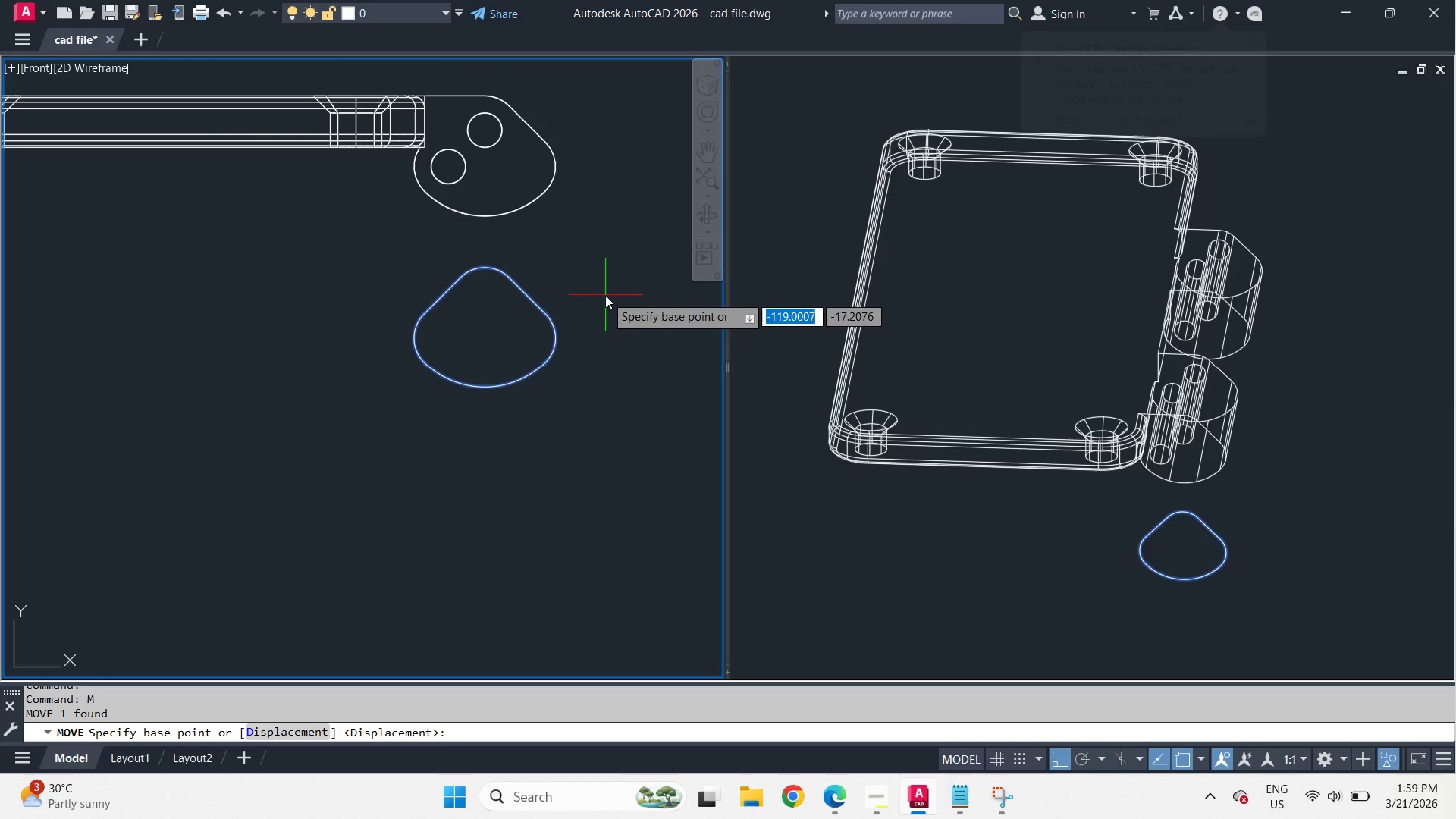 
left_click_drag(start_coordinate=[605, 295], to_coordinate=[606, 286])
 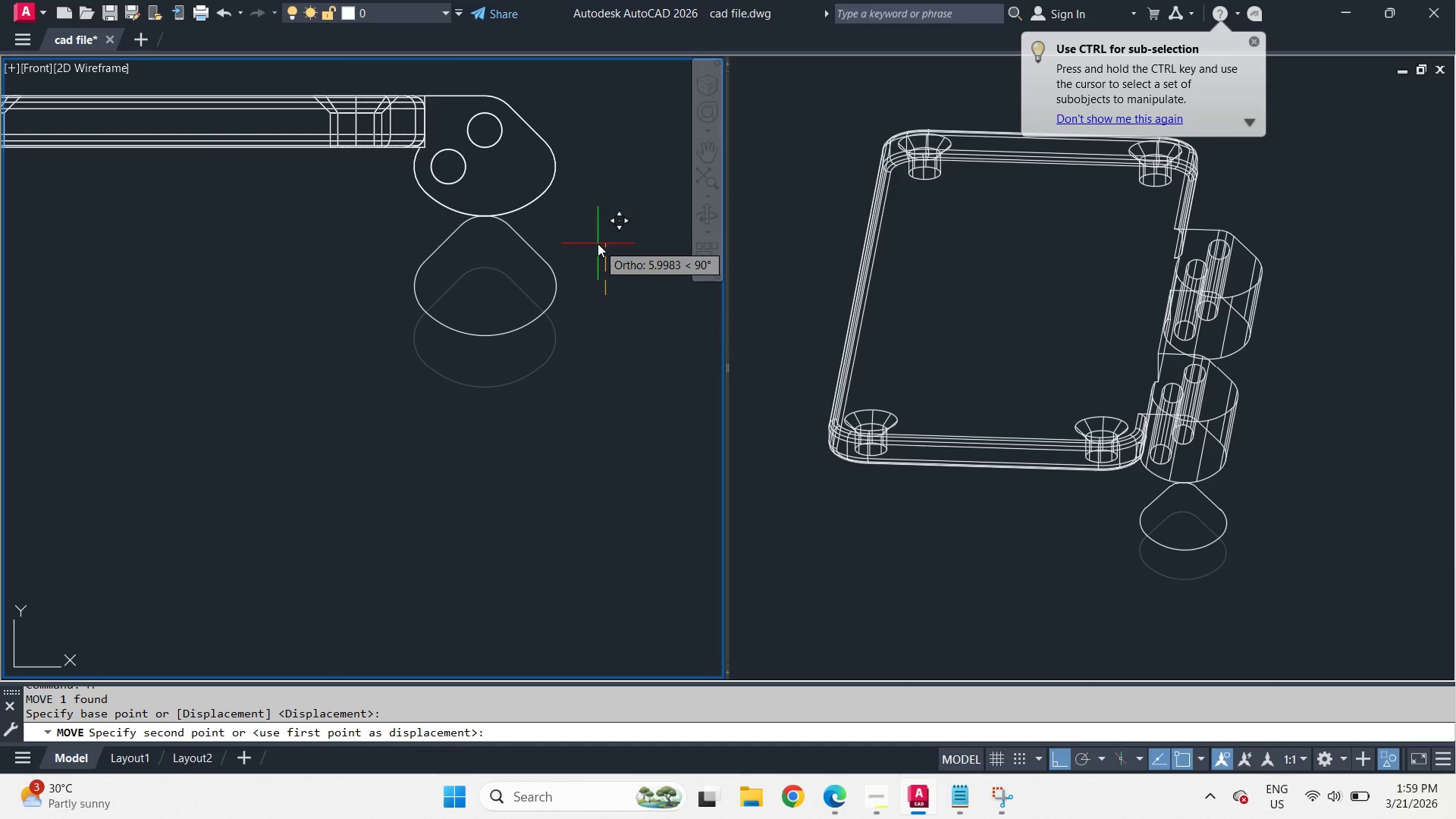 
scroll: coordinate [489, 315], scroll_direction: down, amount: 2.0
 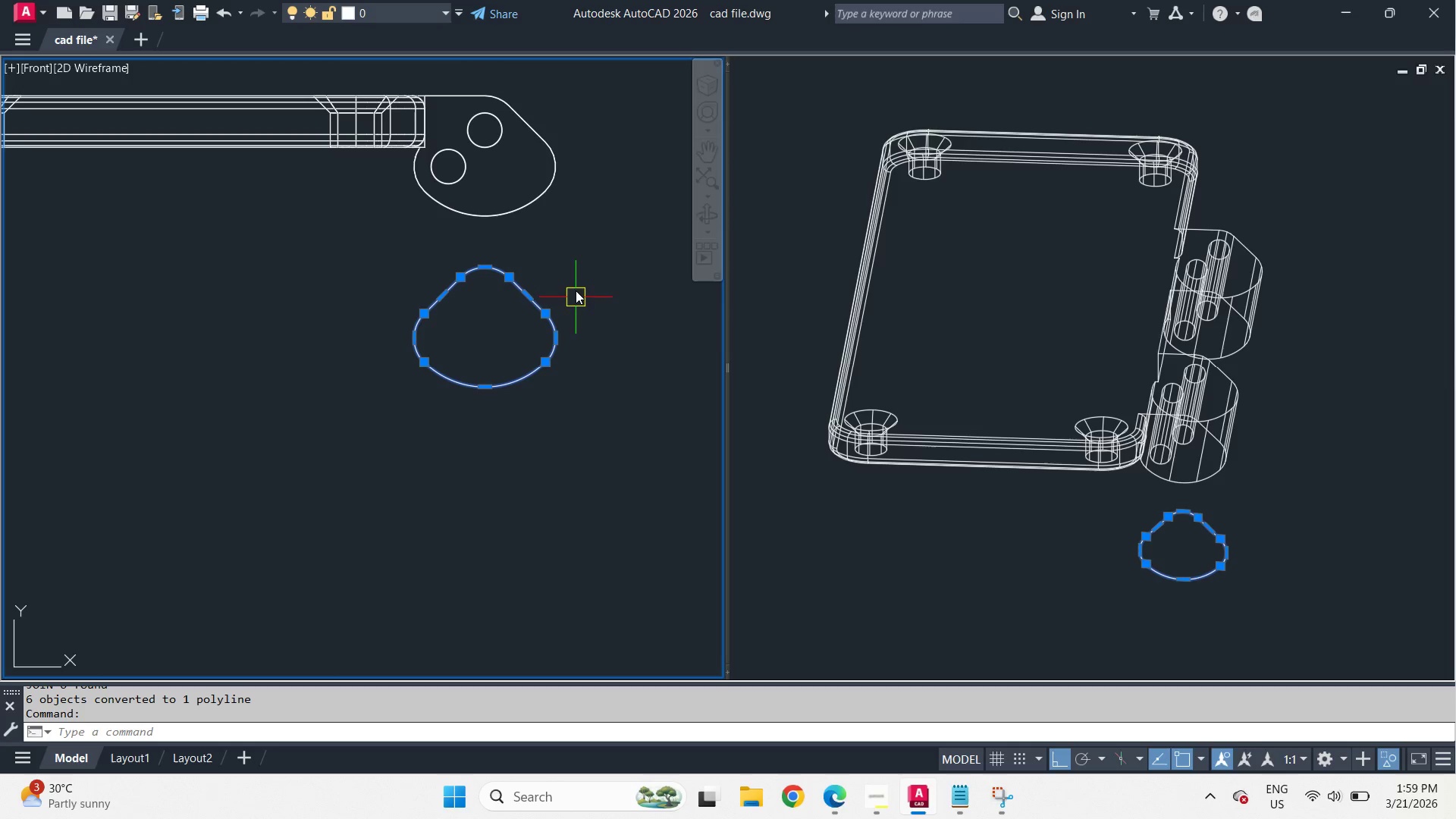 
key(Numpad2)
 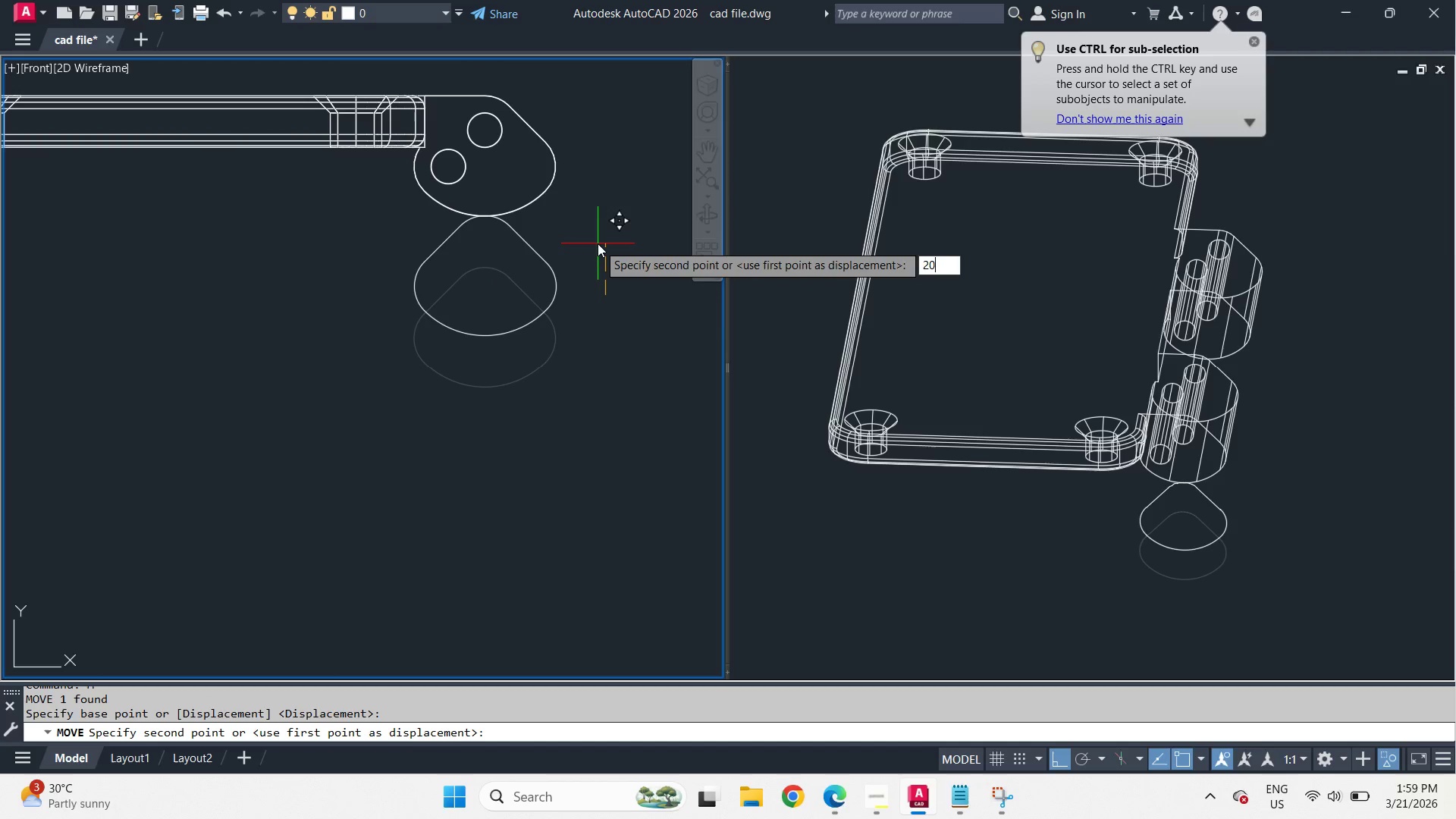 
key(Numpad0)
 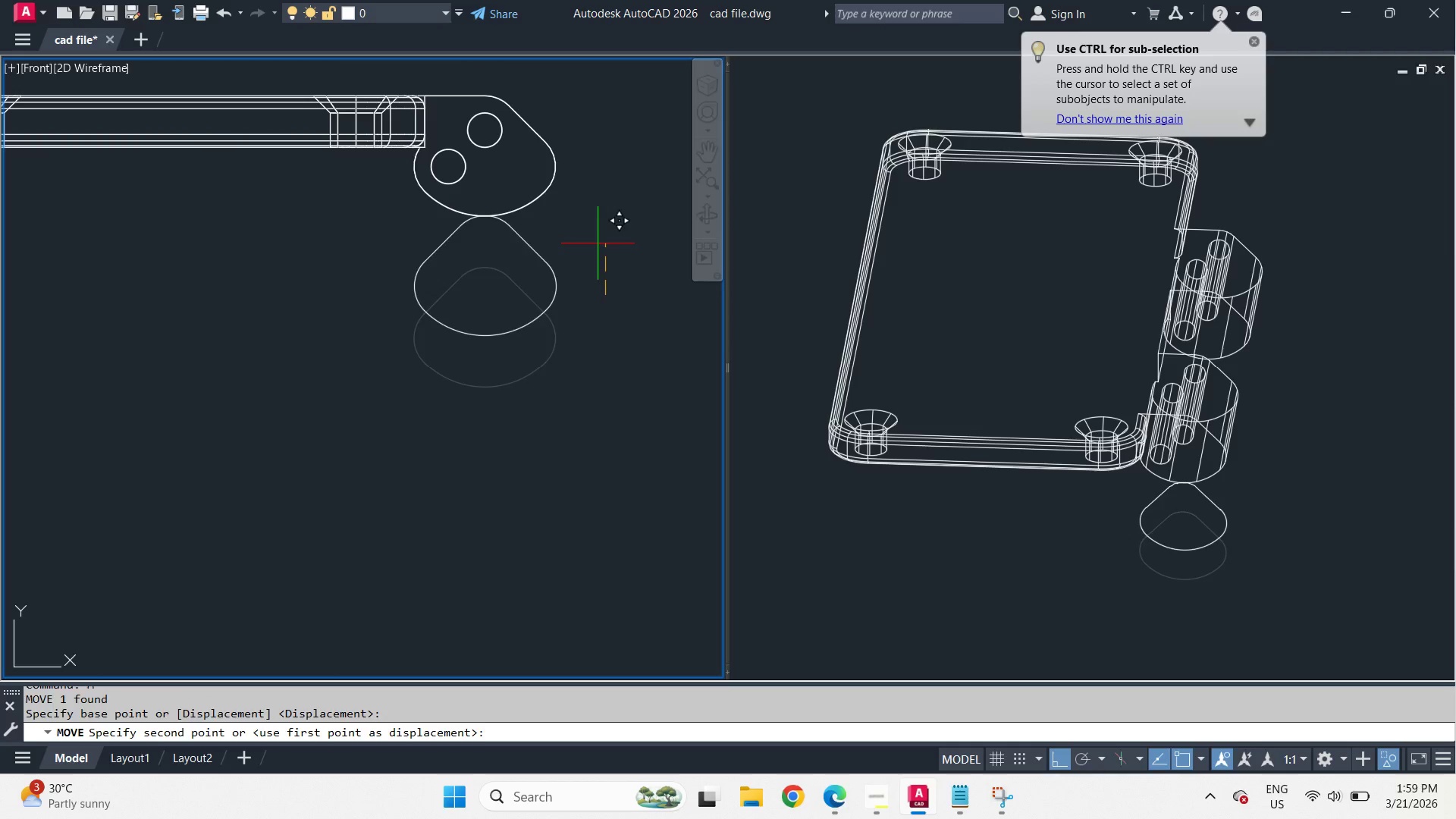 
key(NumpadEnter)
 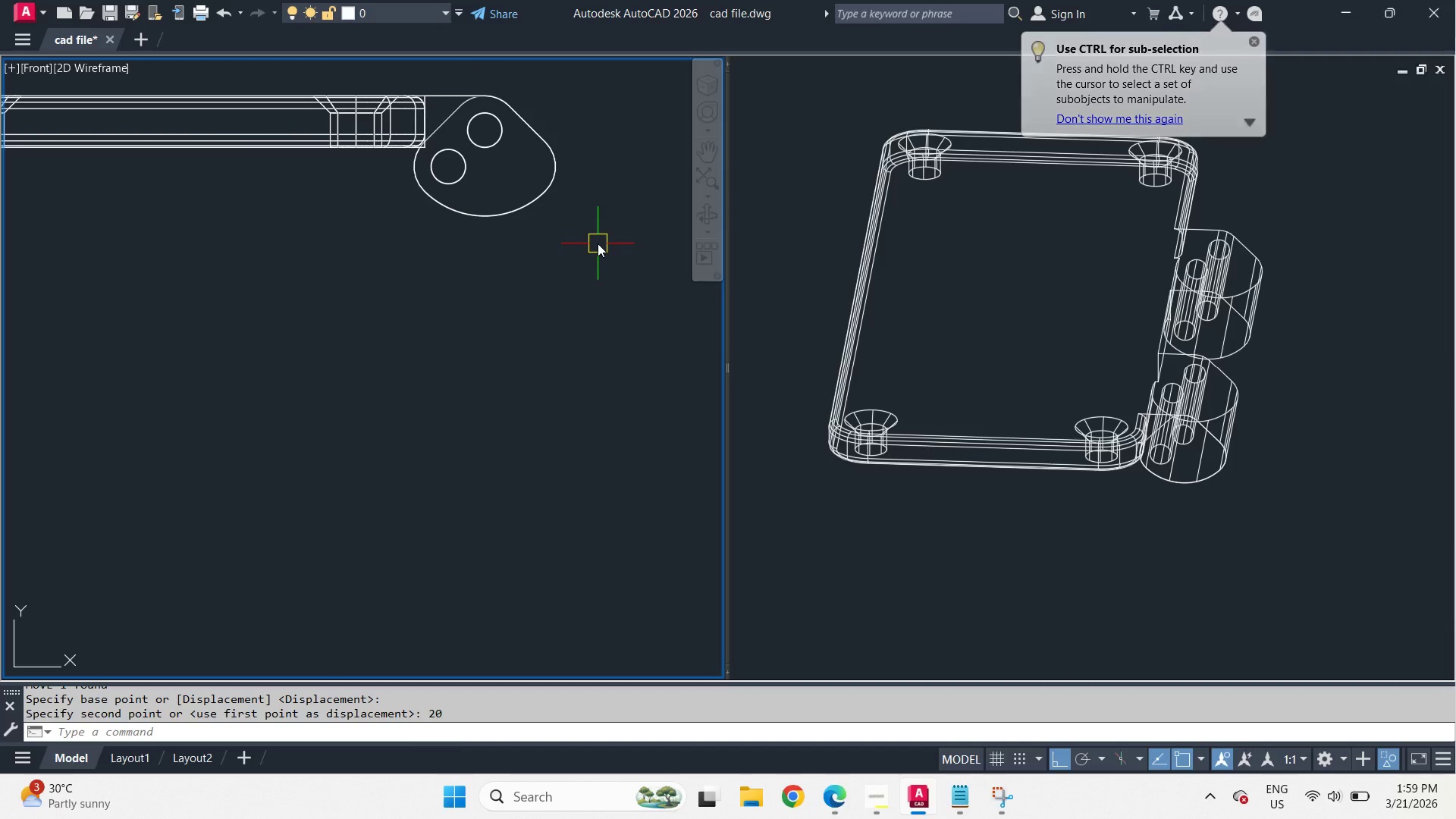 
wait(8.41)
 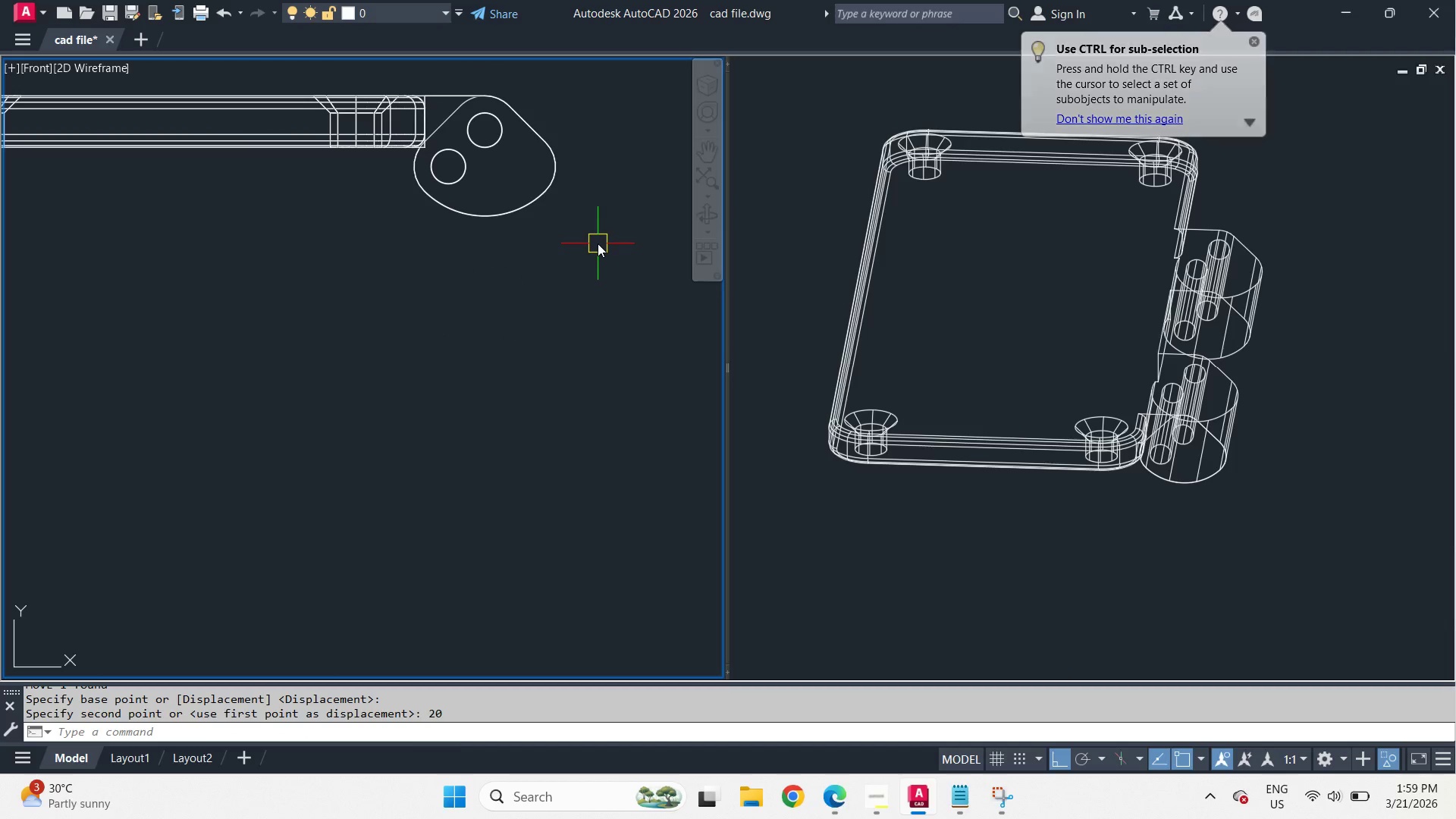 
left_click([1067, 315])
 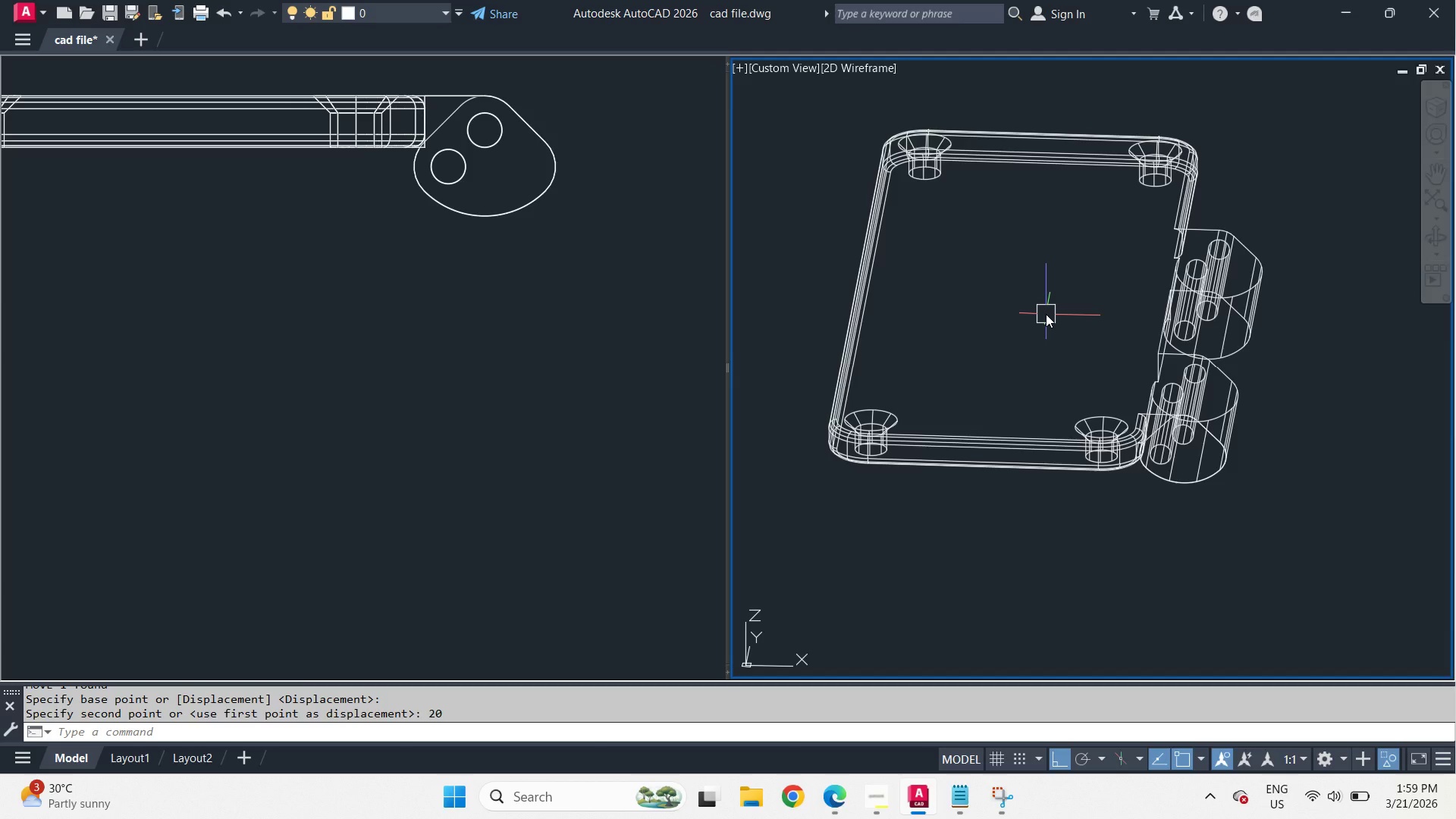 
type(-v sw )
 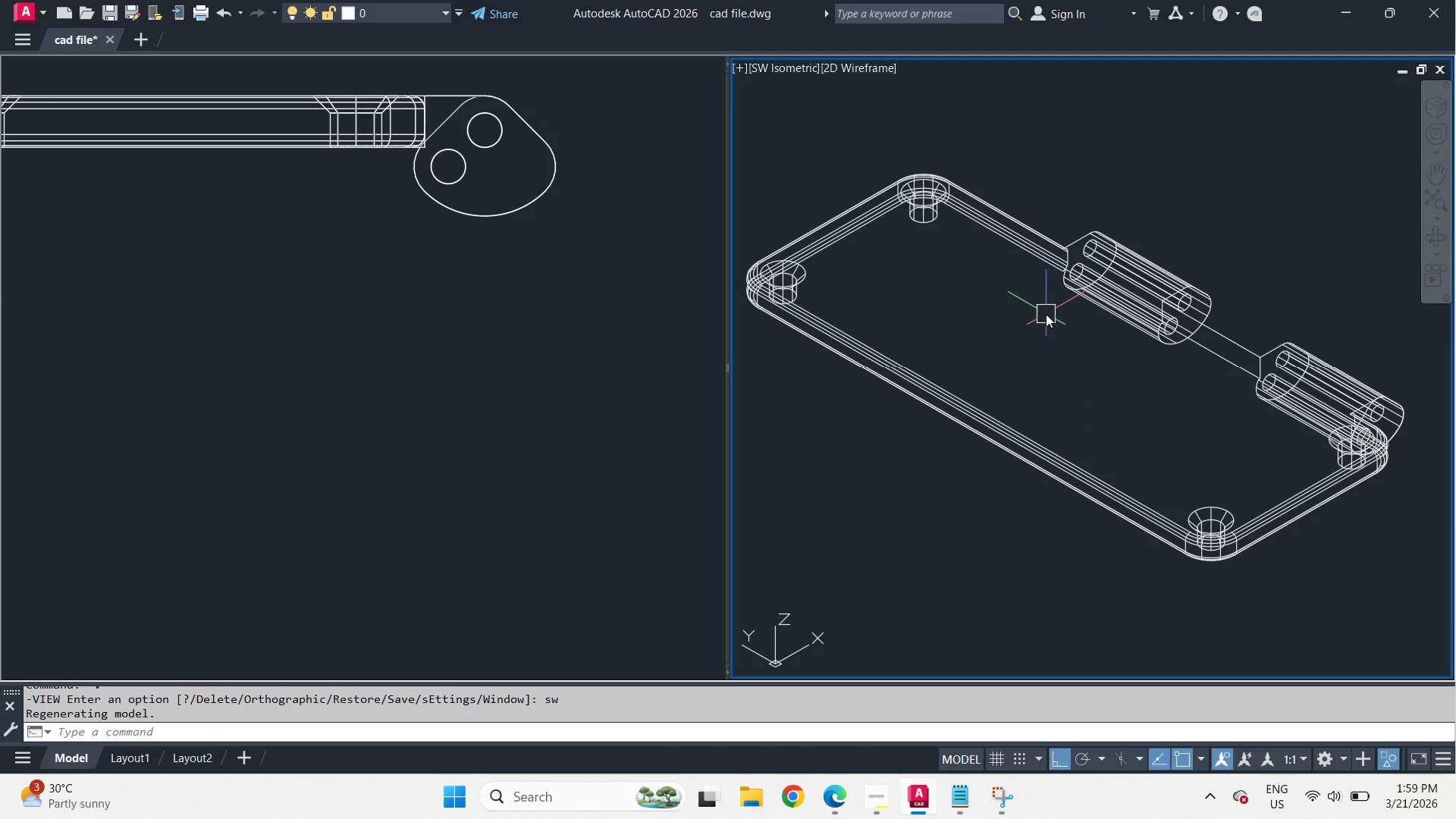 
key(Minus)
 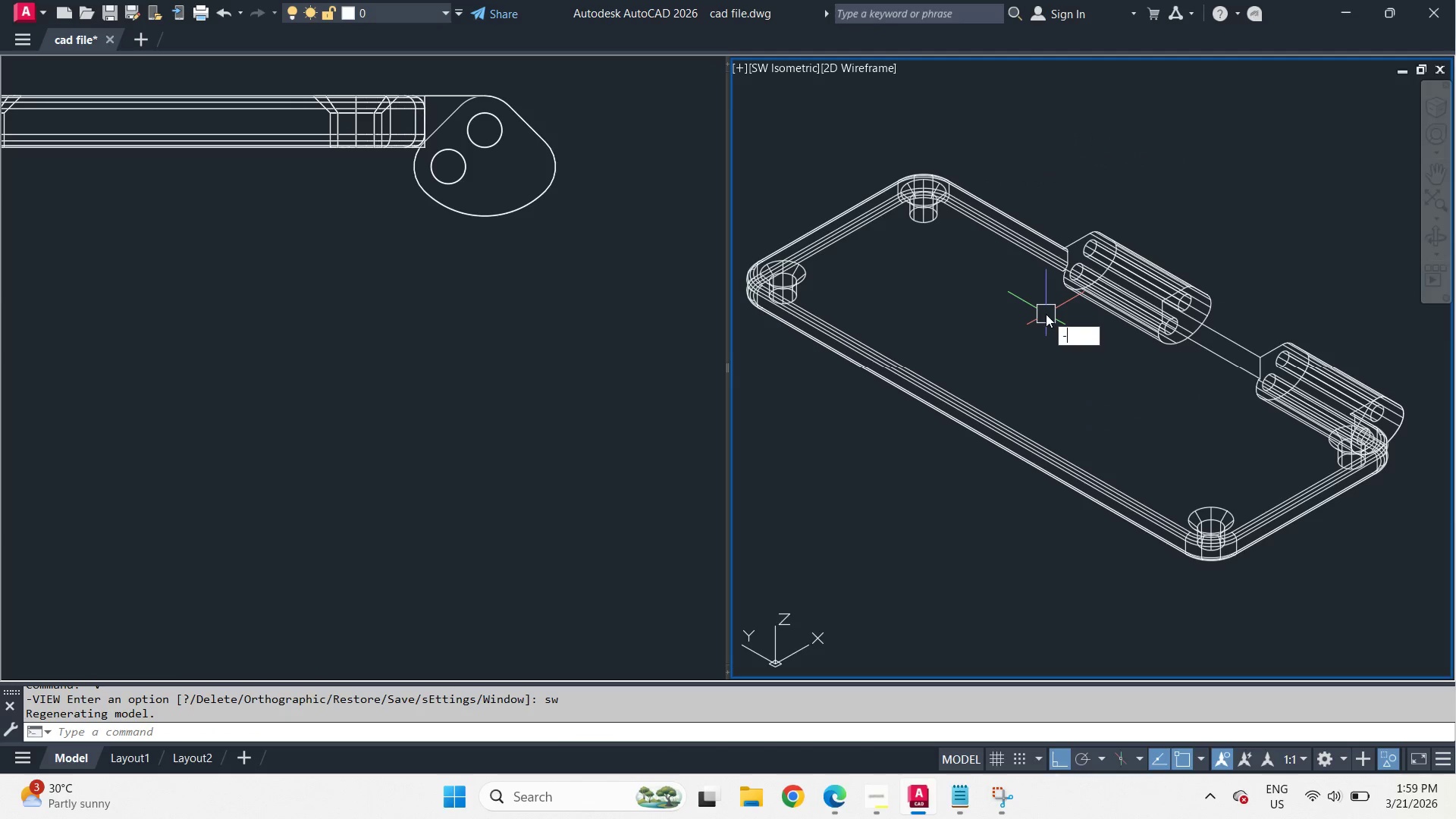 
key(V)
 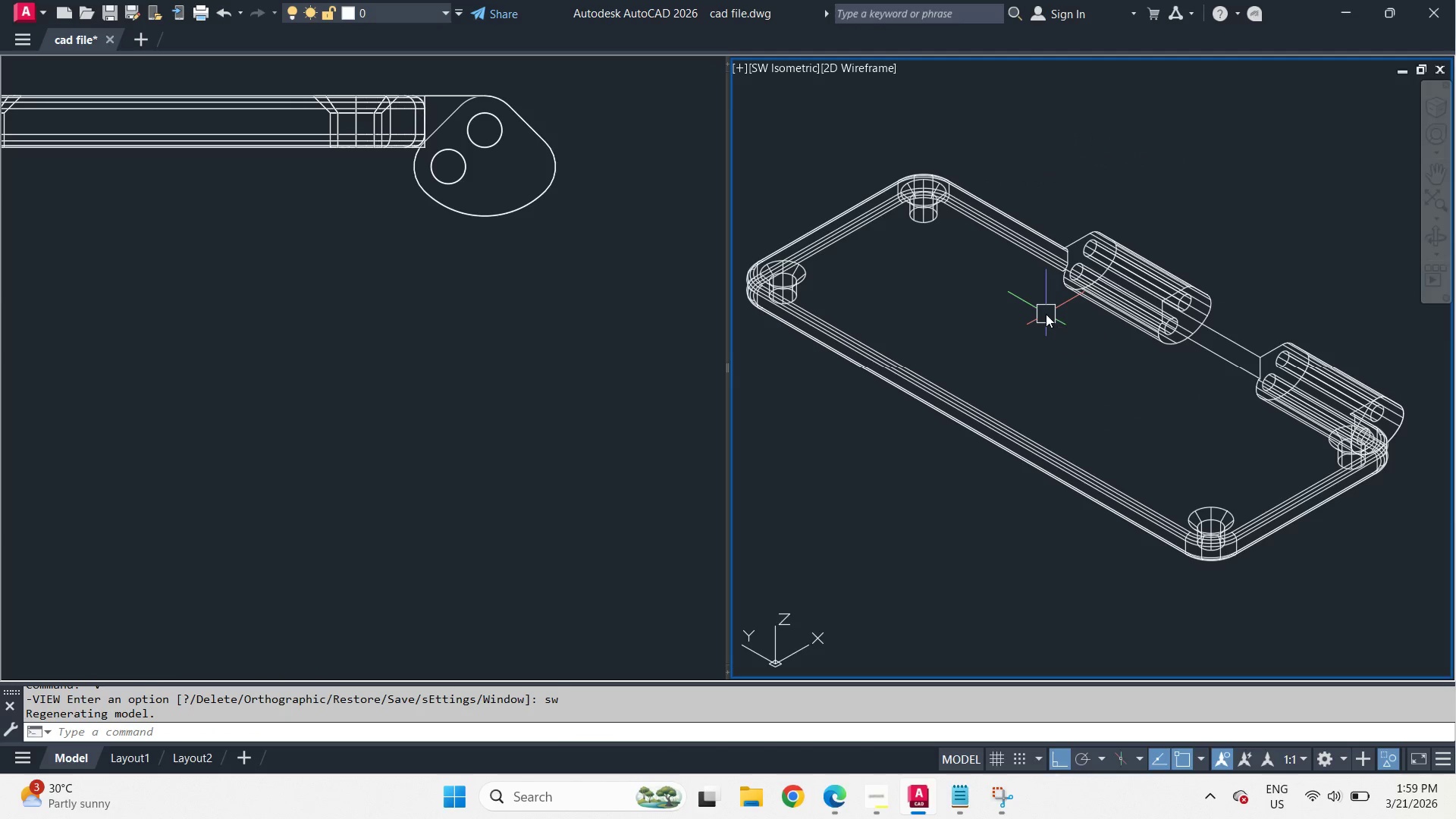 
key(Space)
 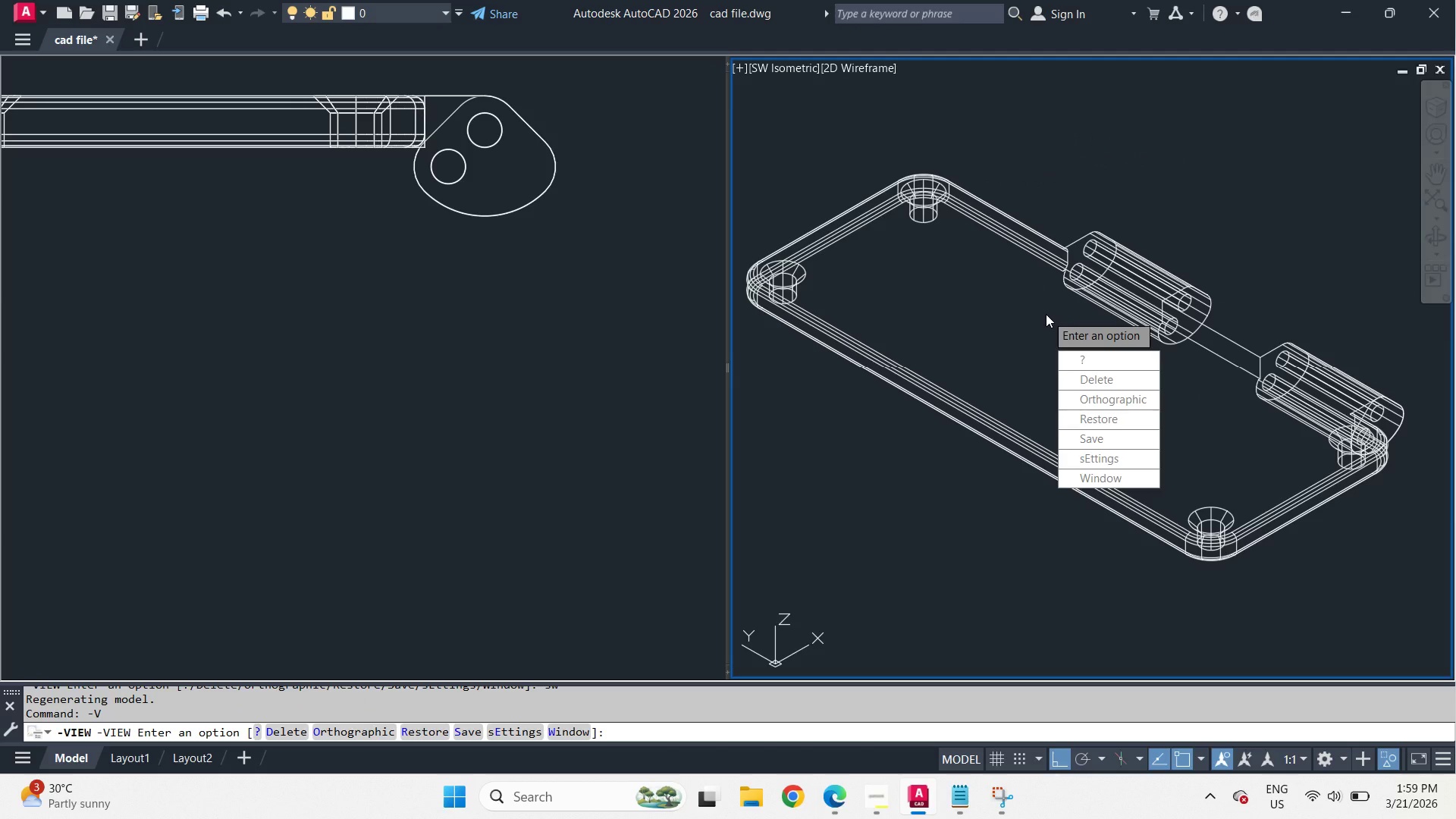 
key(T)
 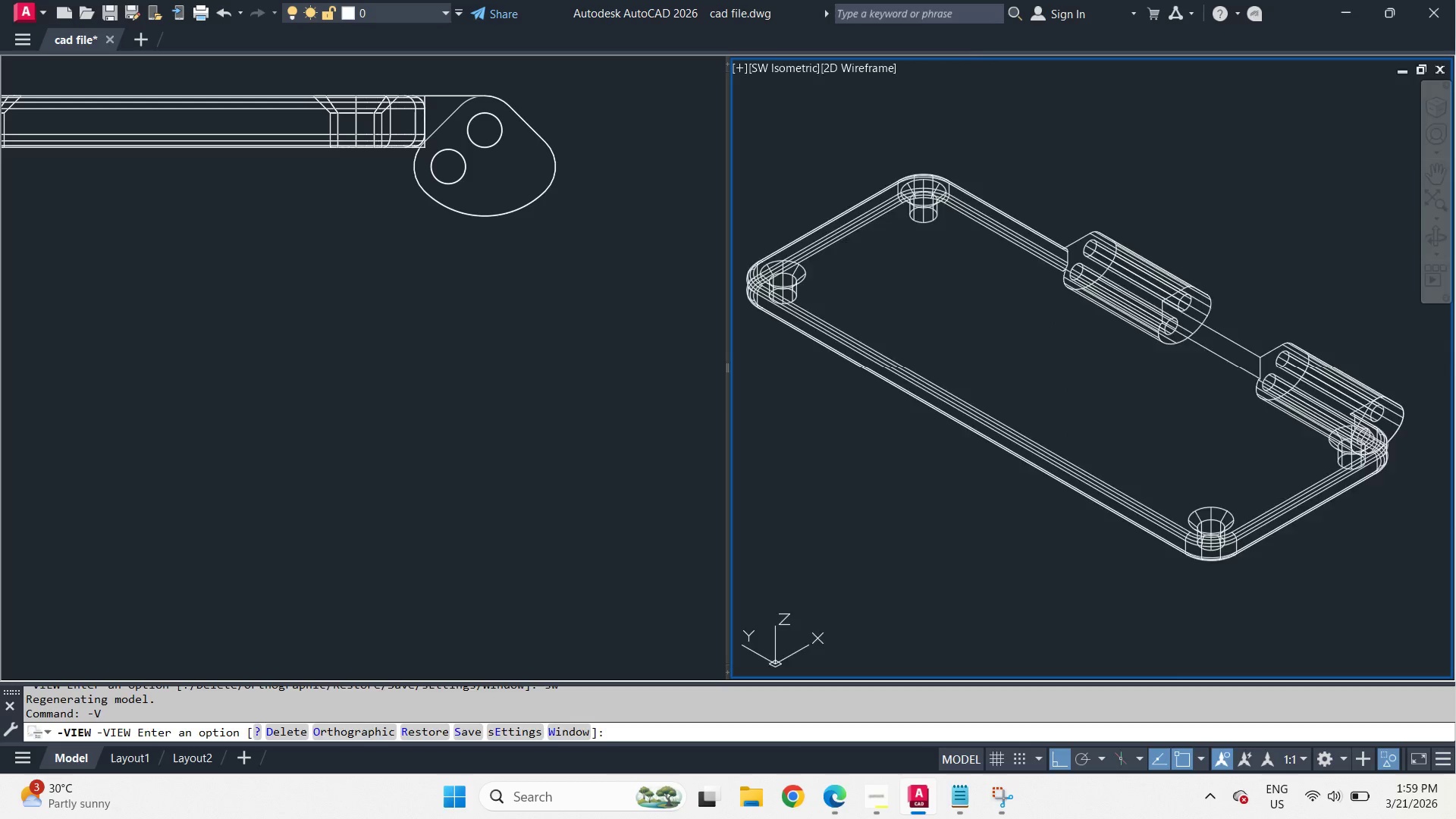 
key(Space)
 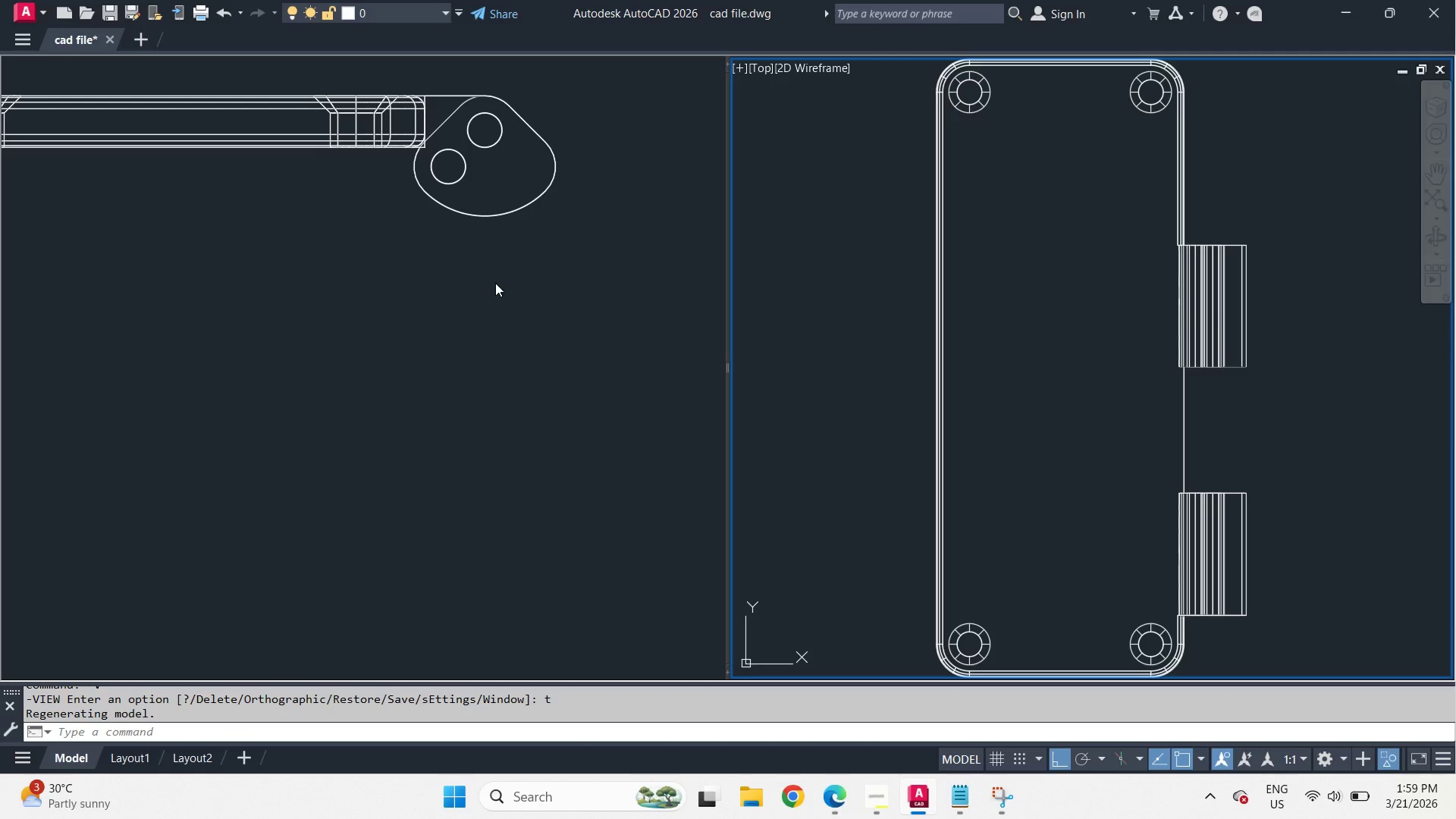 
left_click([543, 271])
 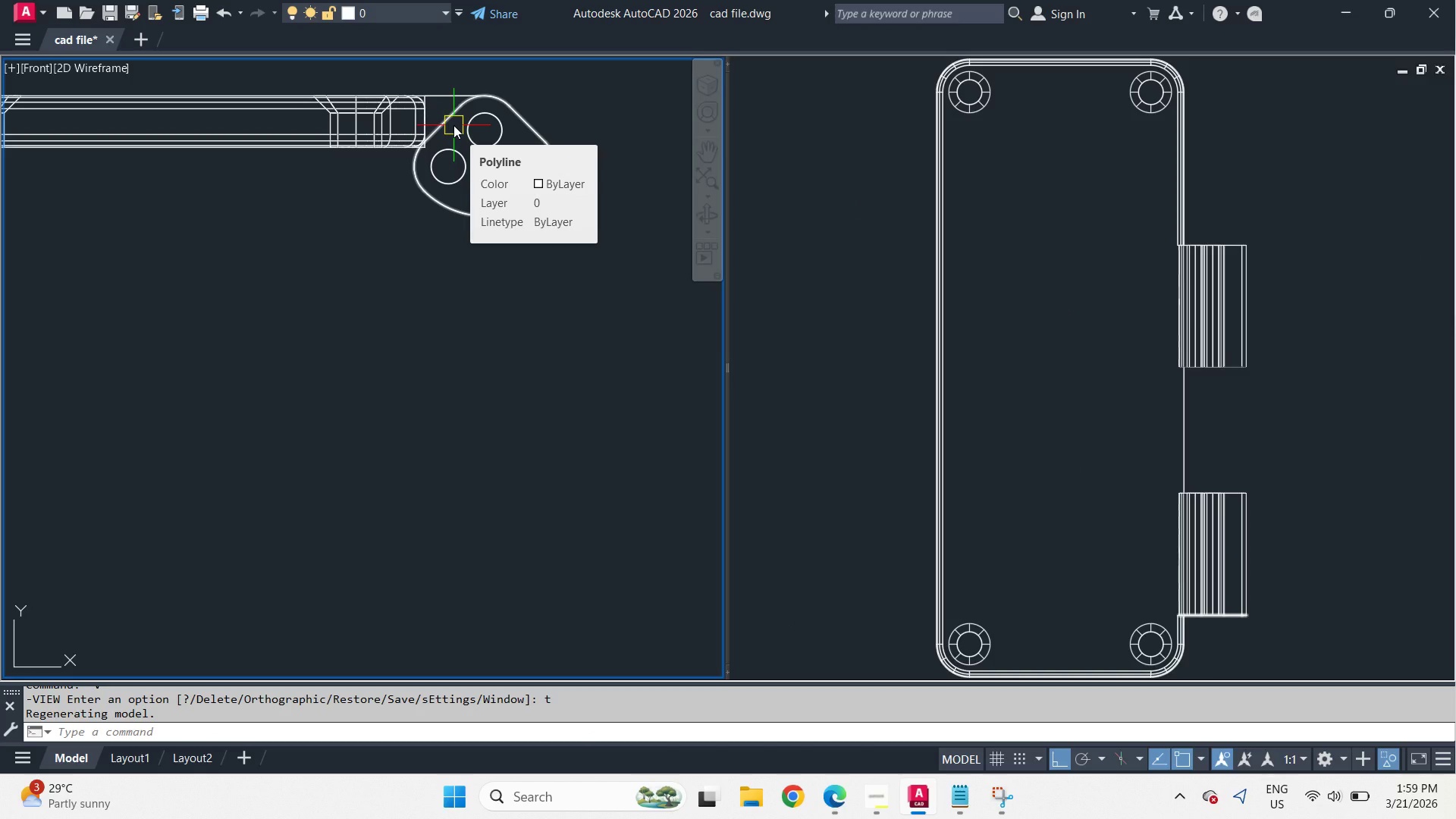 
wait(6.44)
 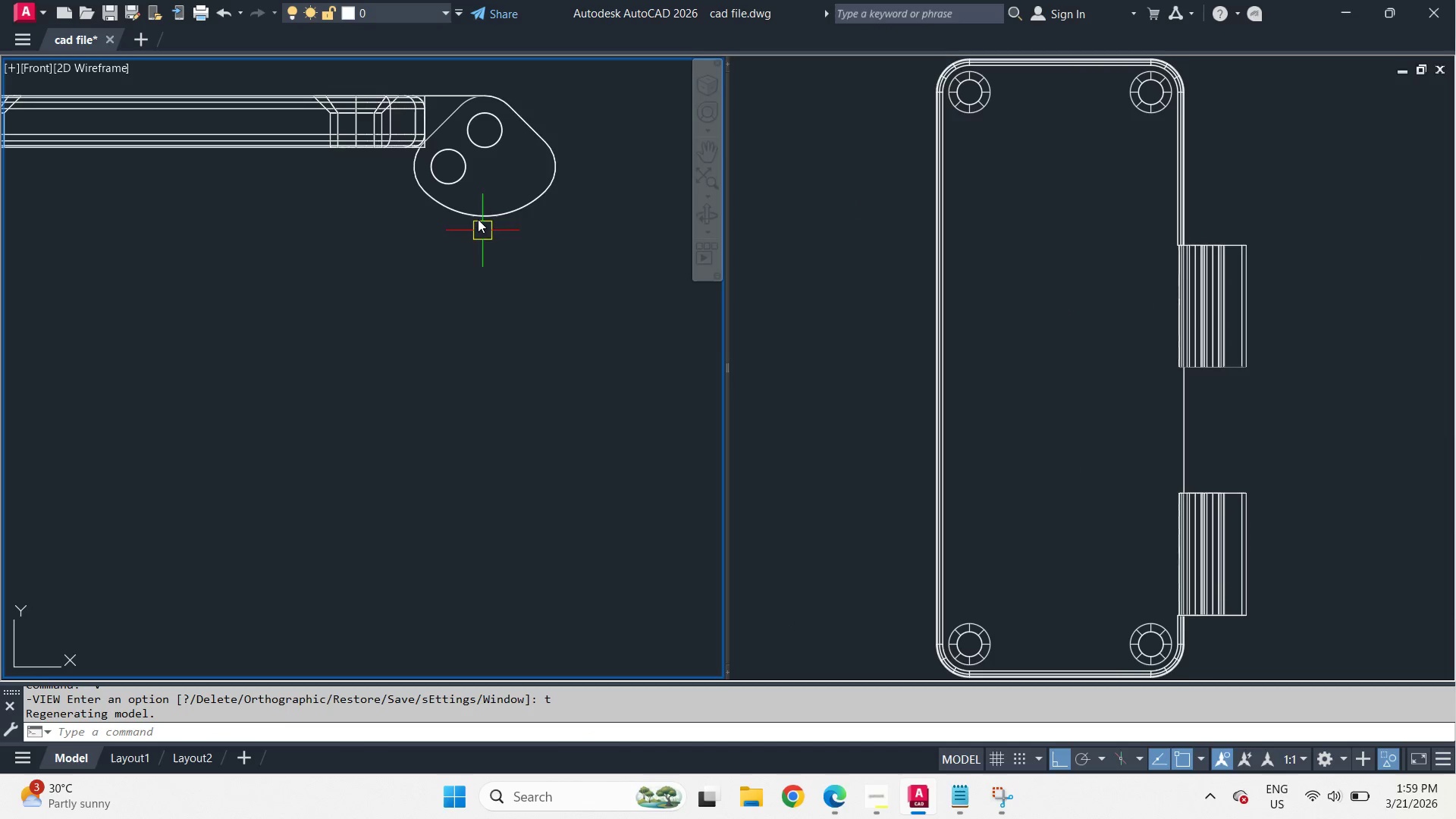 
type(ext )
 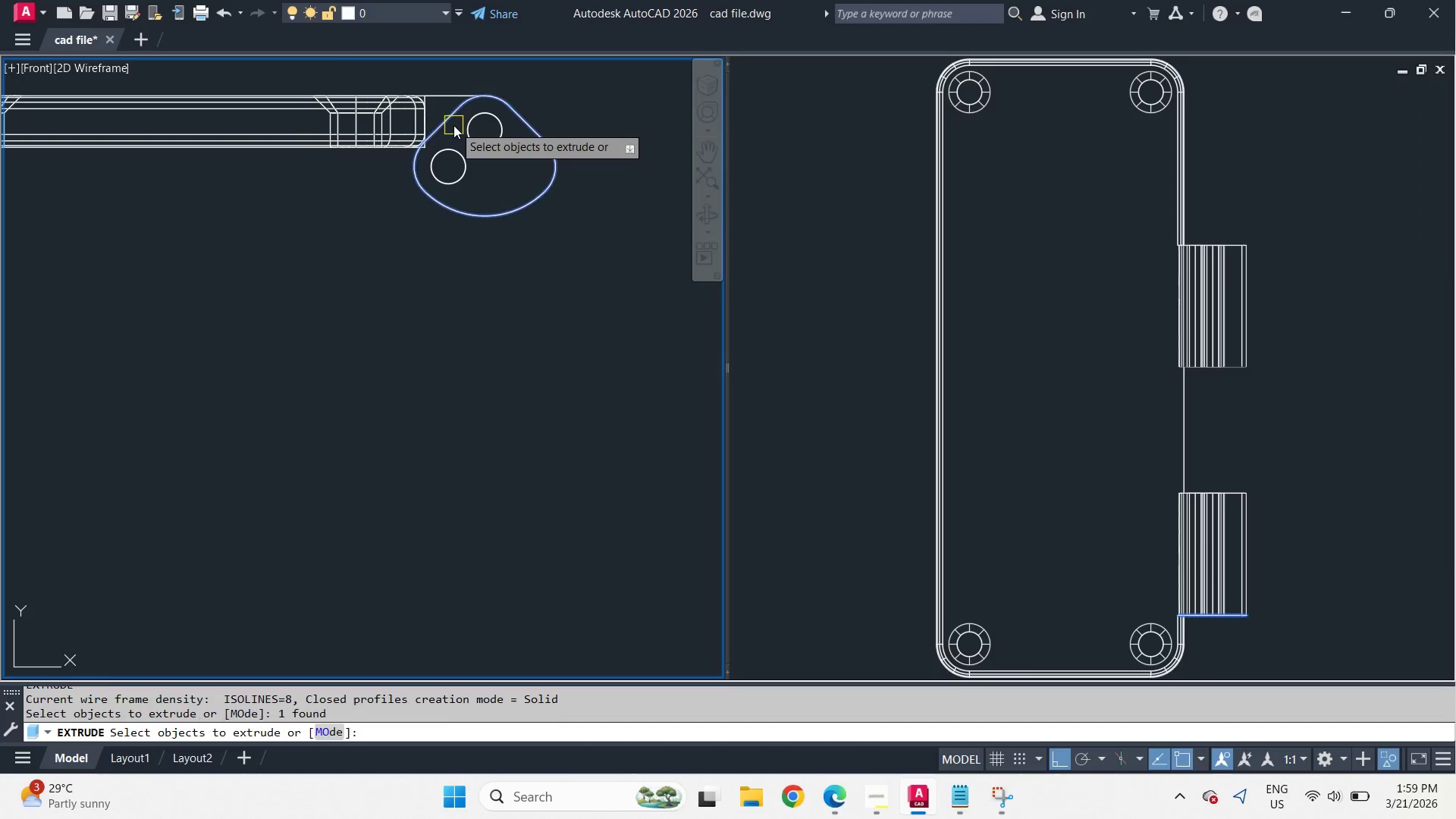 
left_click([453, 125])
 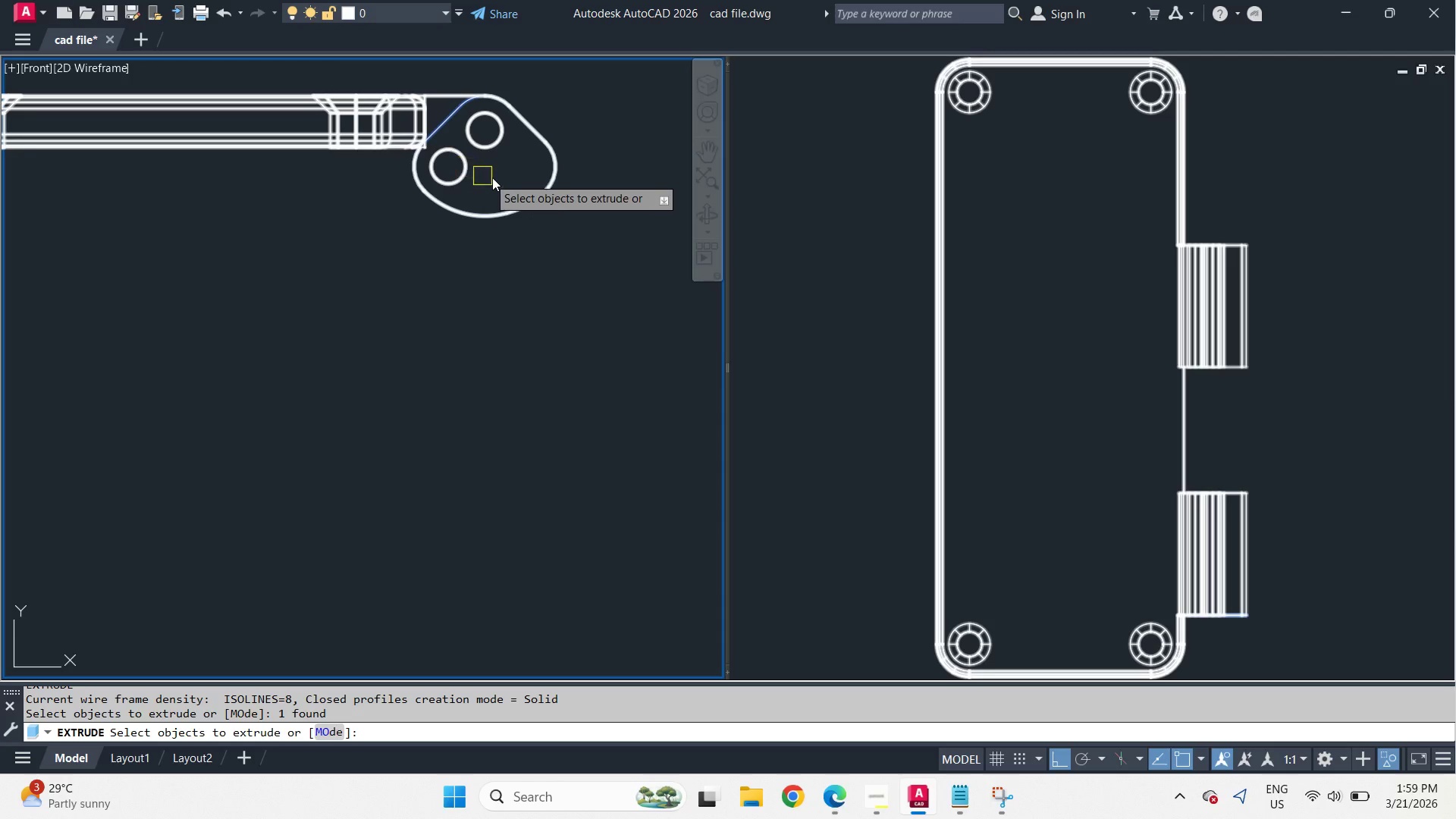 
left_click_drag(start_coordinate=[502, 178], to_coordinate=[488, 168])
 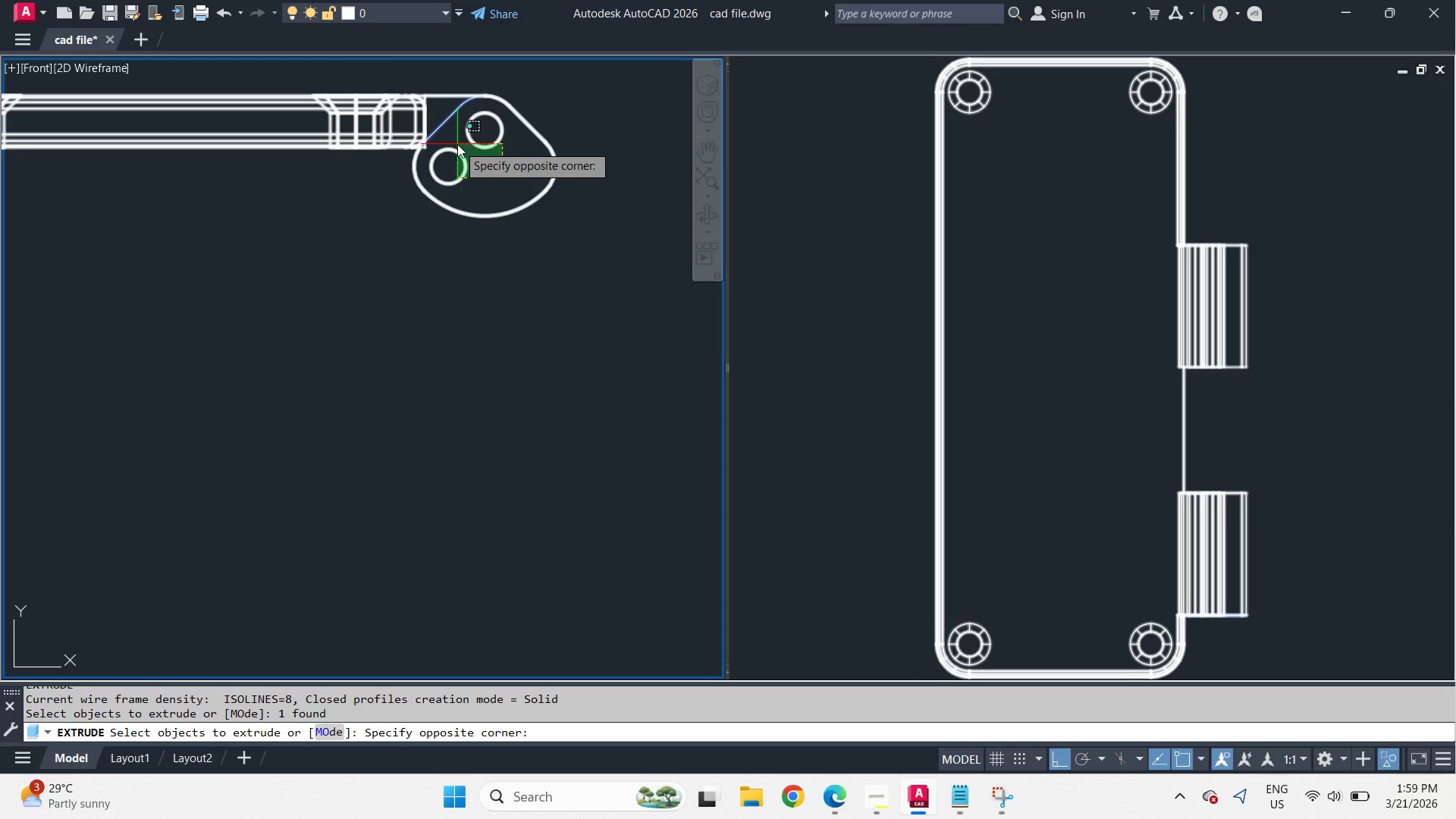 
double_click([457, 144])
 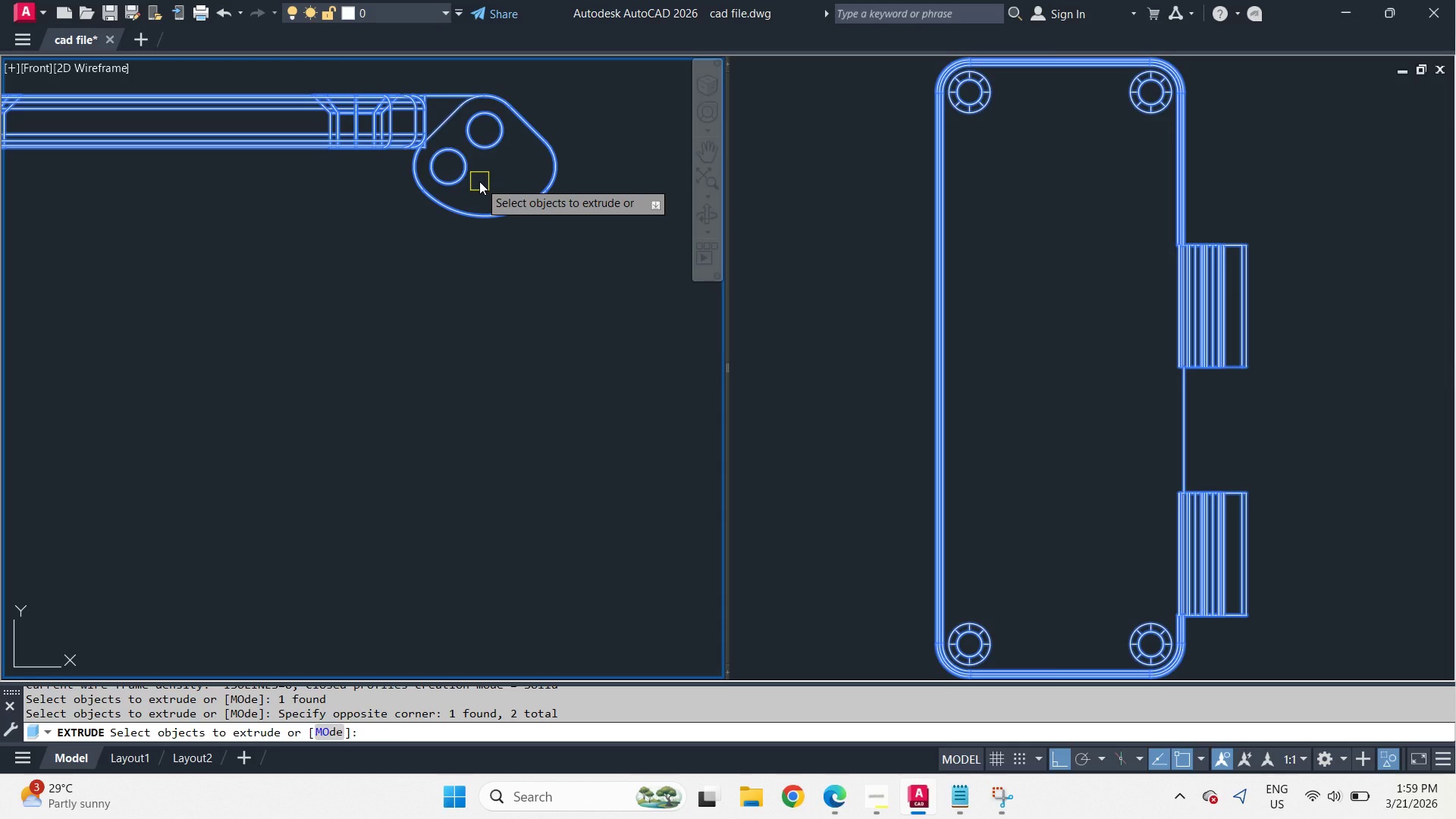 
key(Escape)
 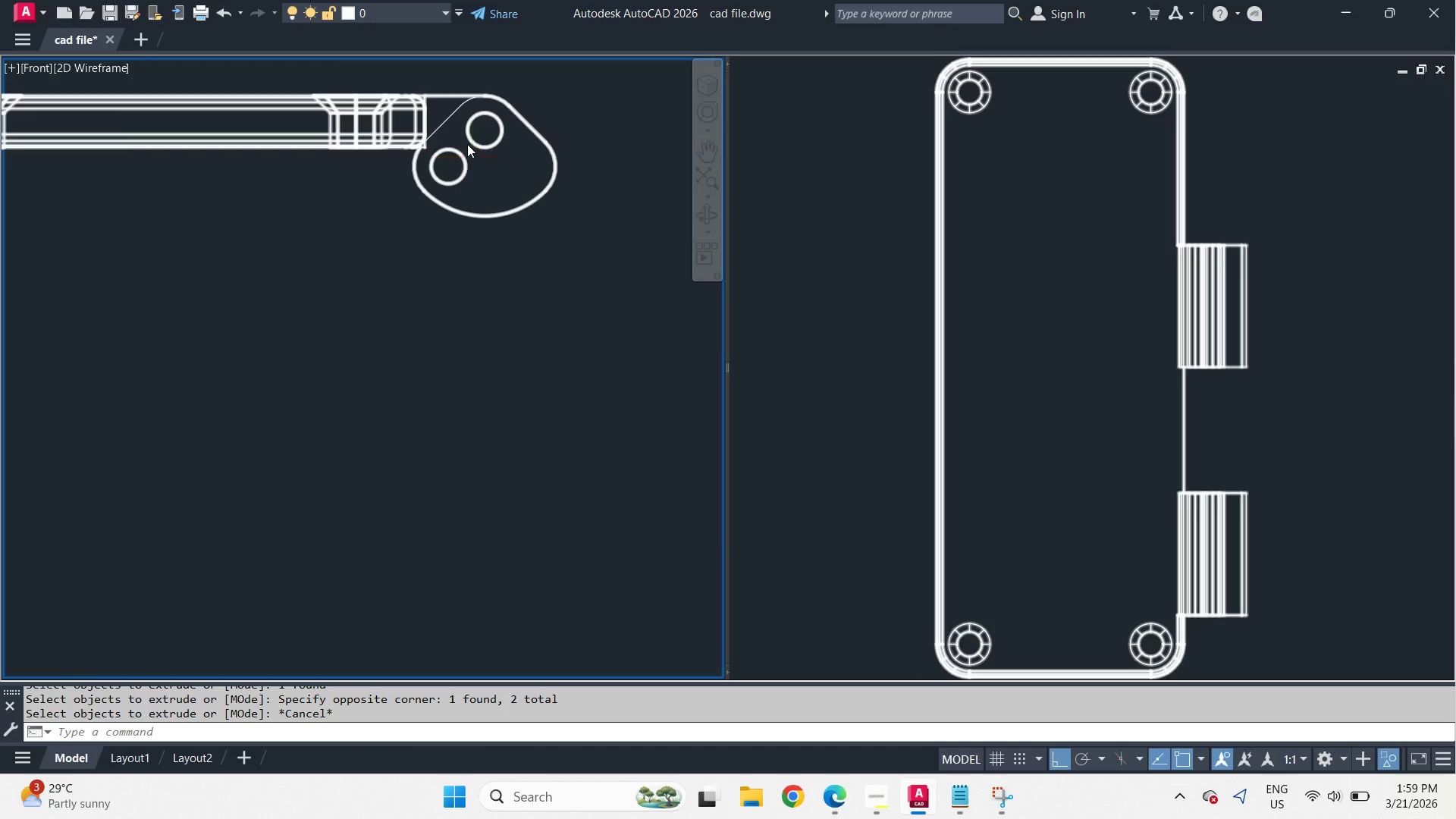 
key(C)
 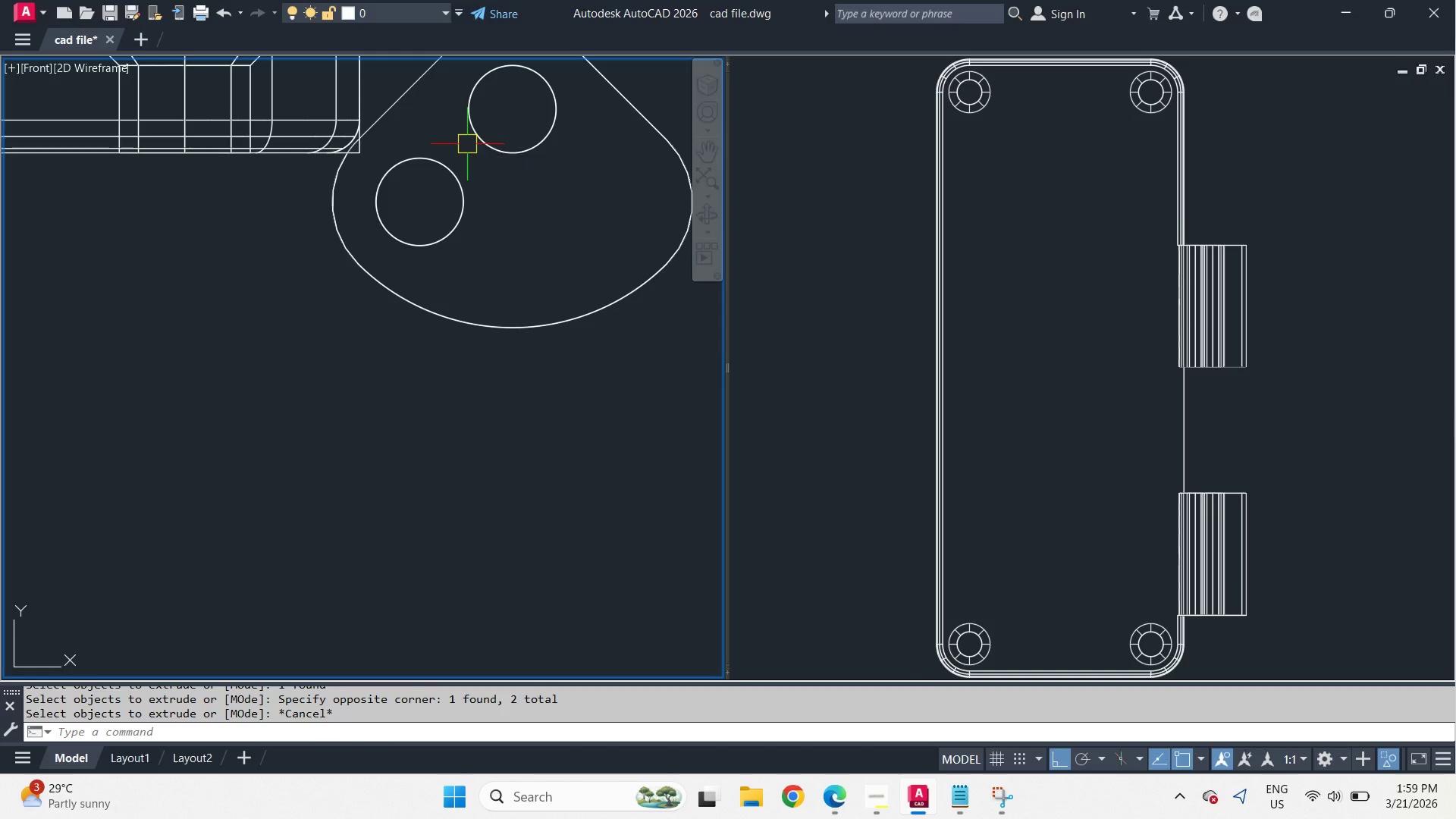 
key(Space)
 